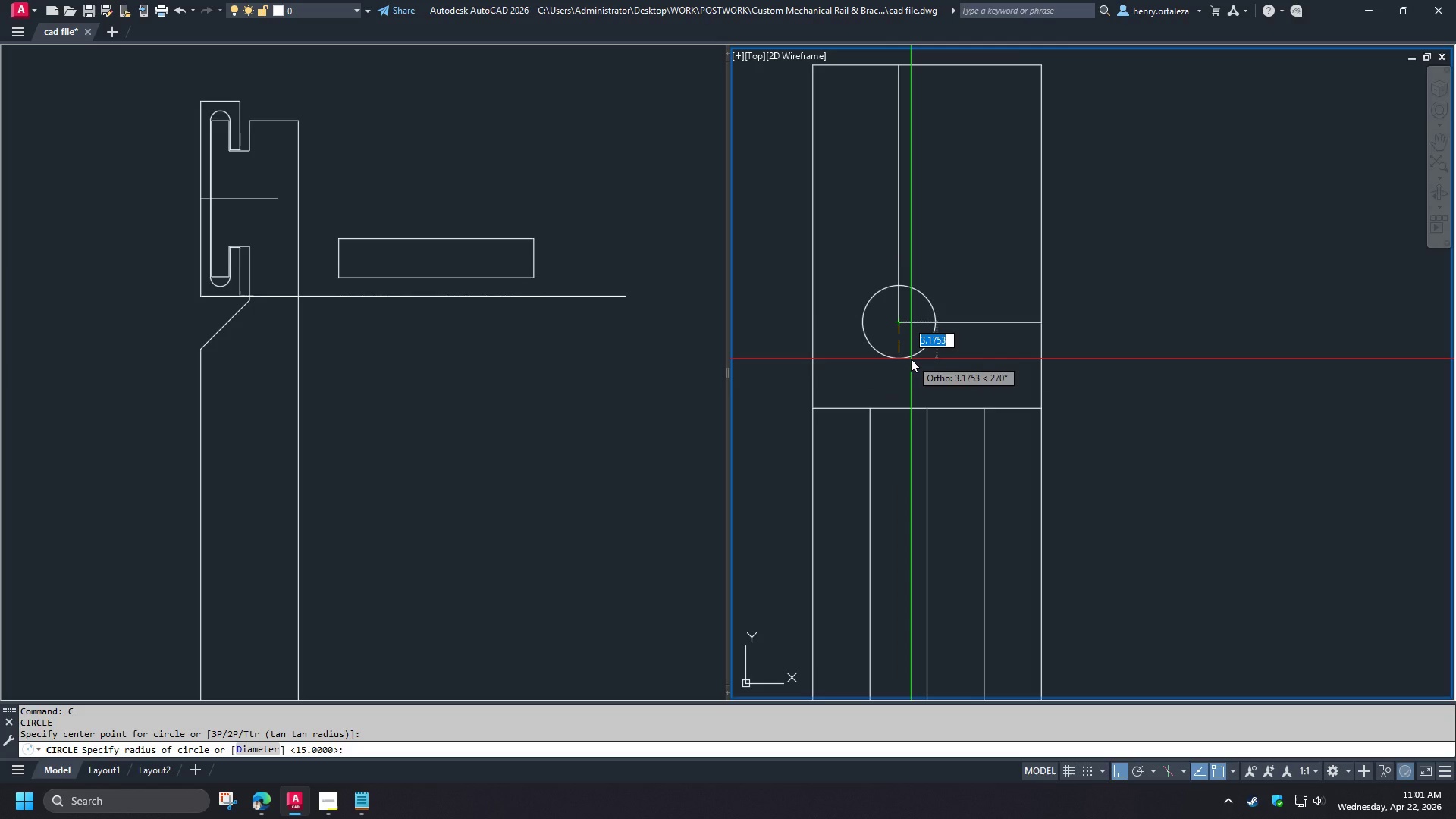 
wait(7.88)
 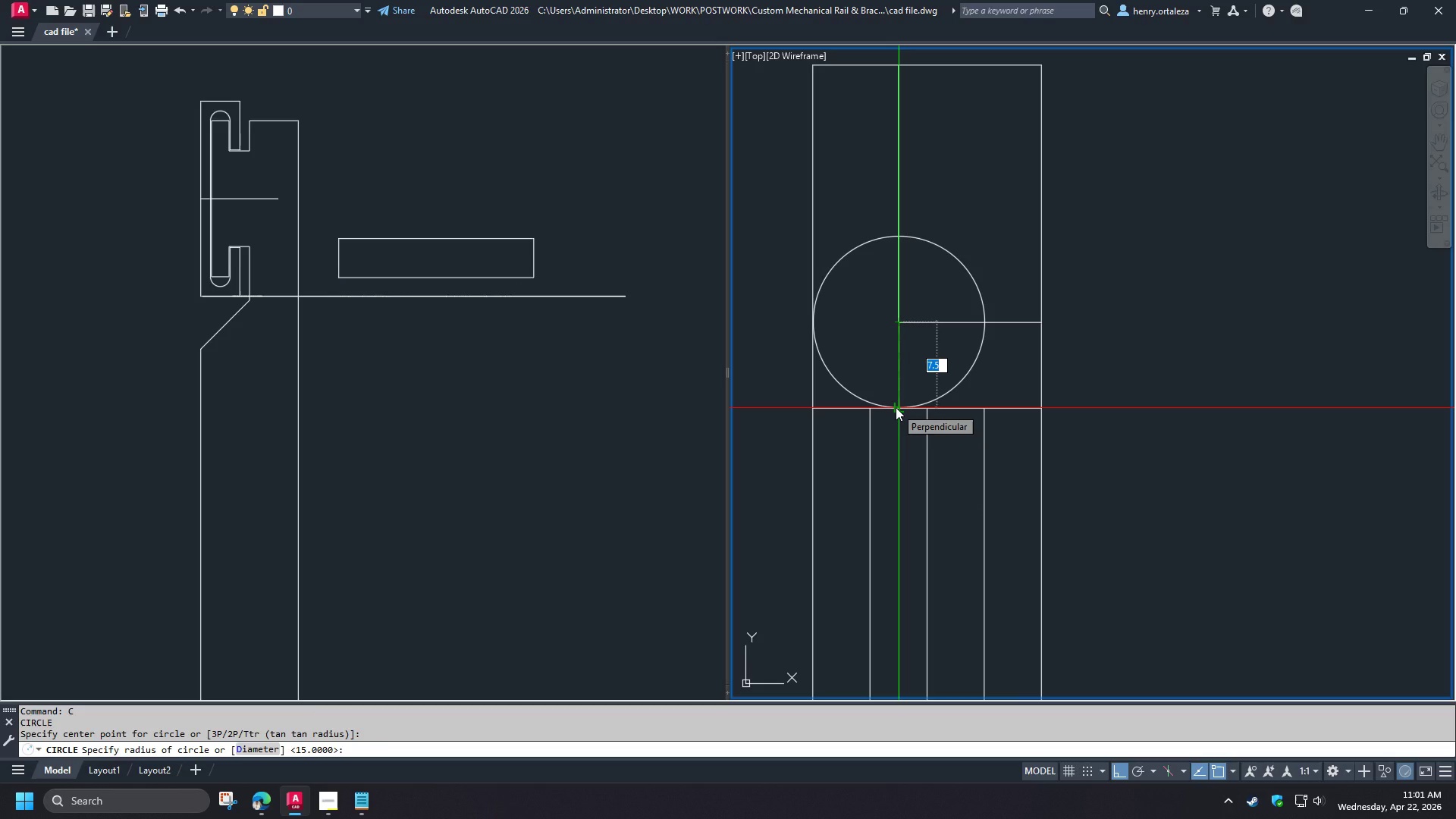 
key(D)
 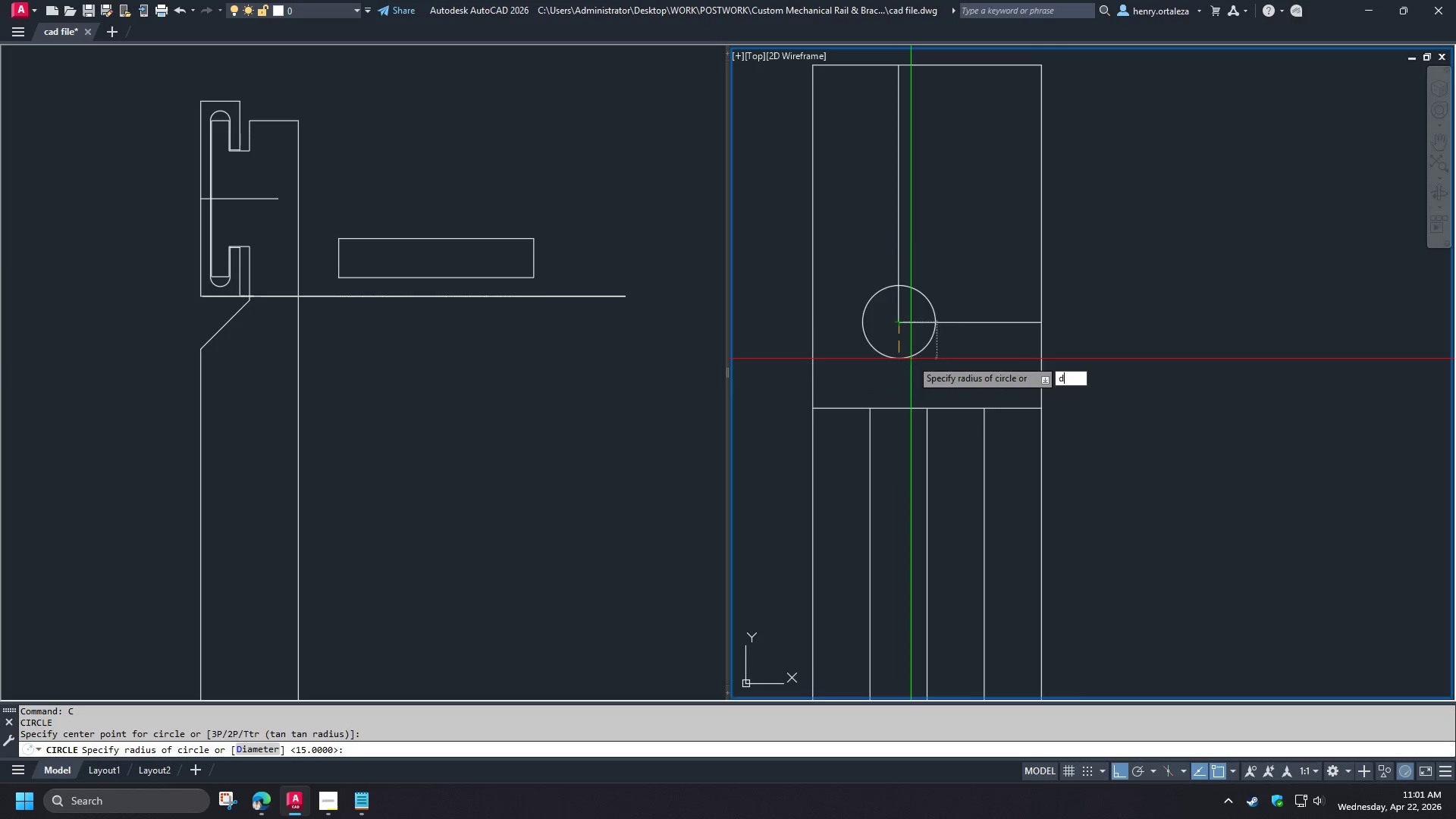 
key(Space)
 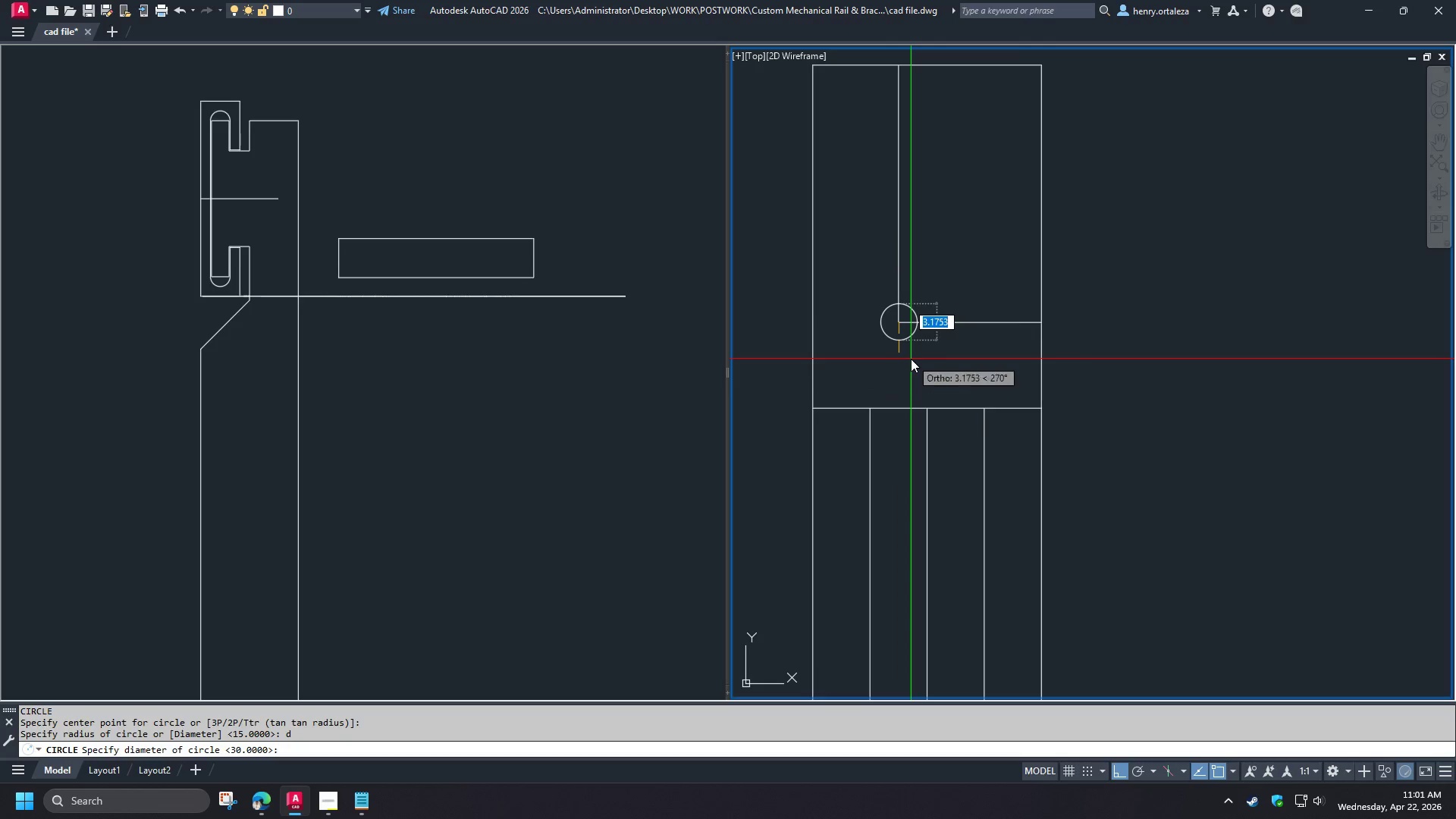 
key(5)
 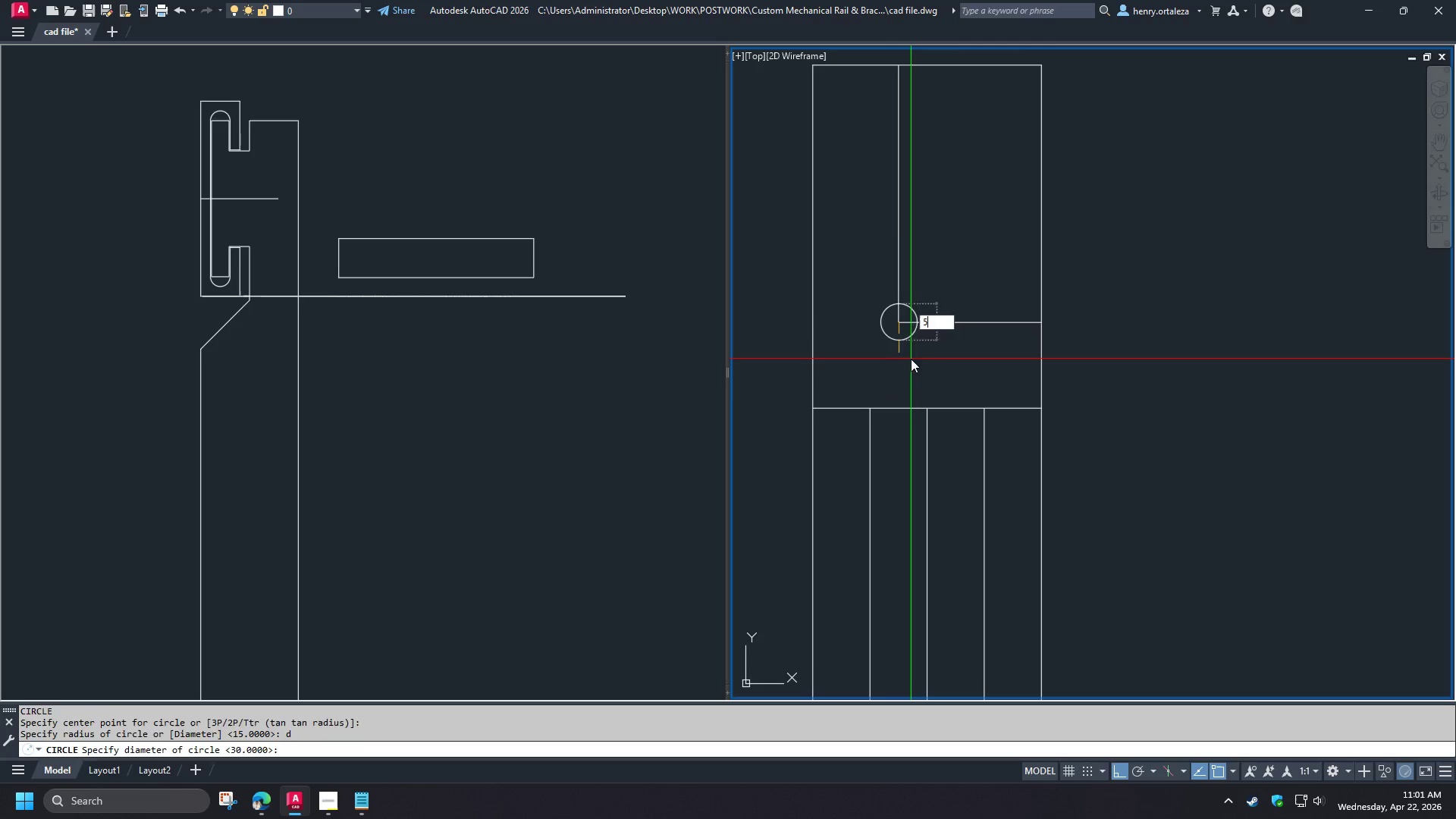 
key(Space)
 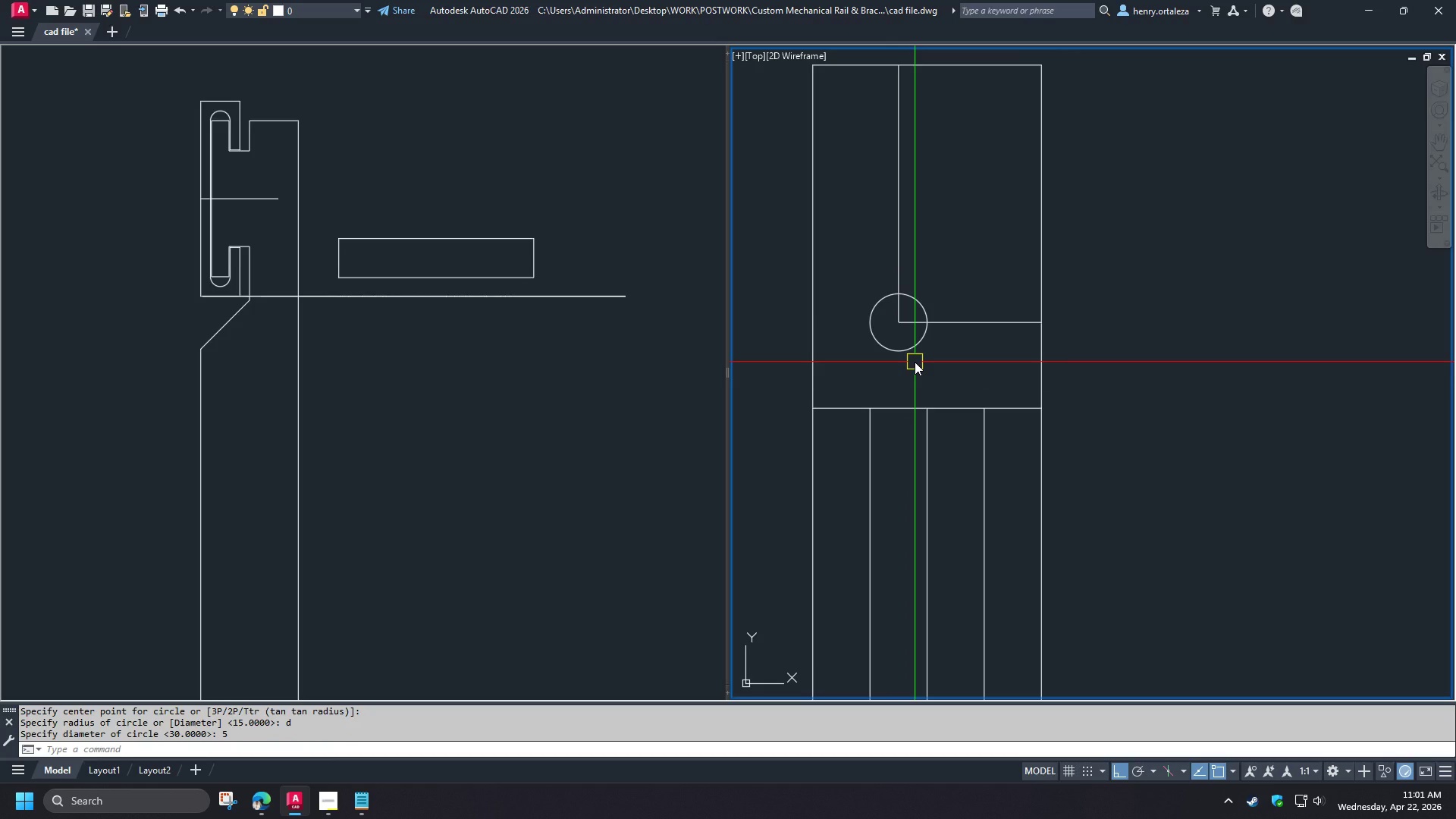 
type(di )
 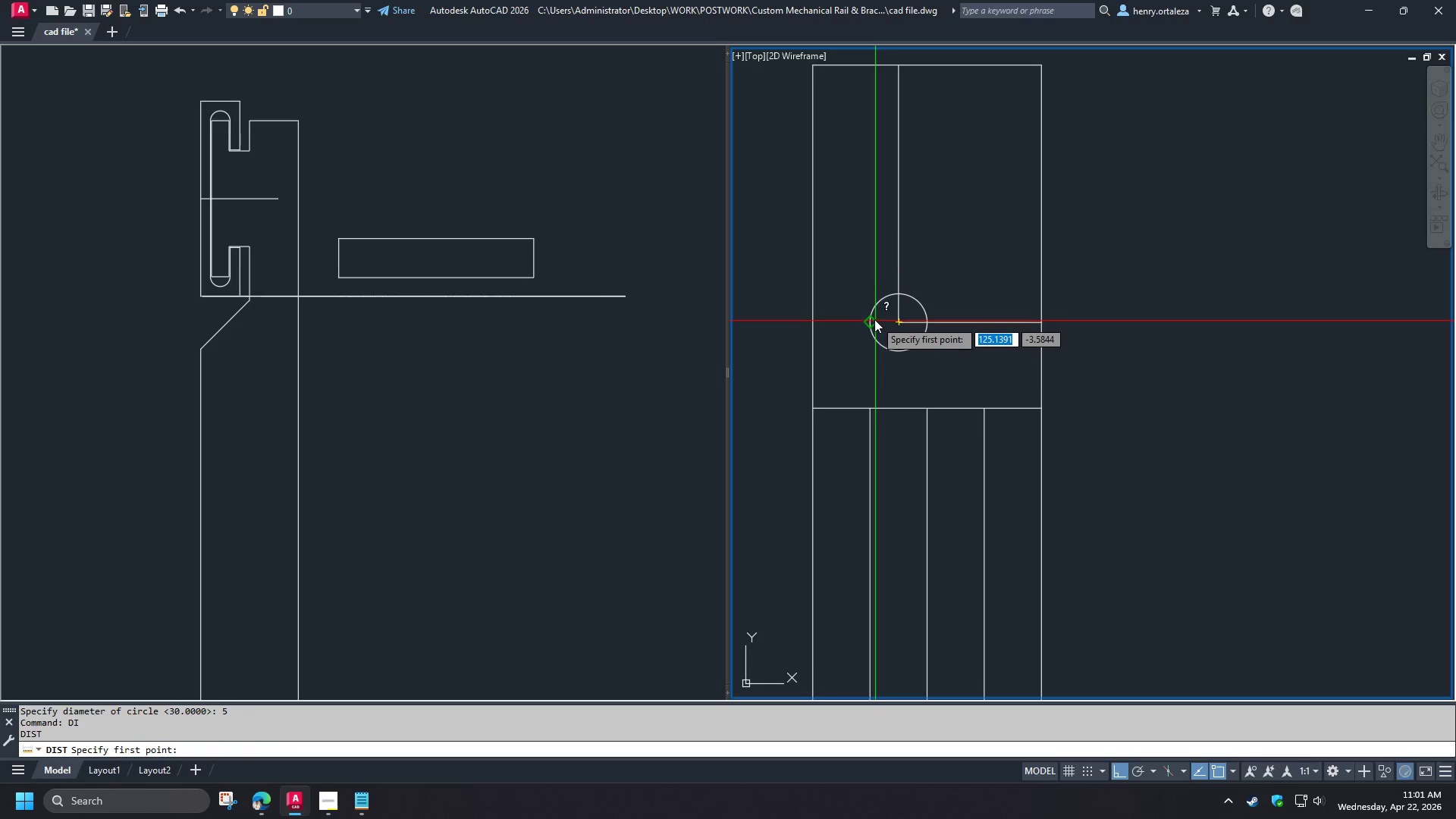 
left_click([874, 319])
 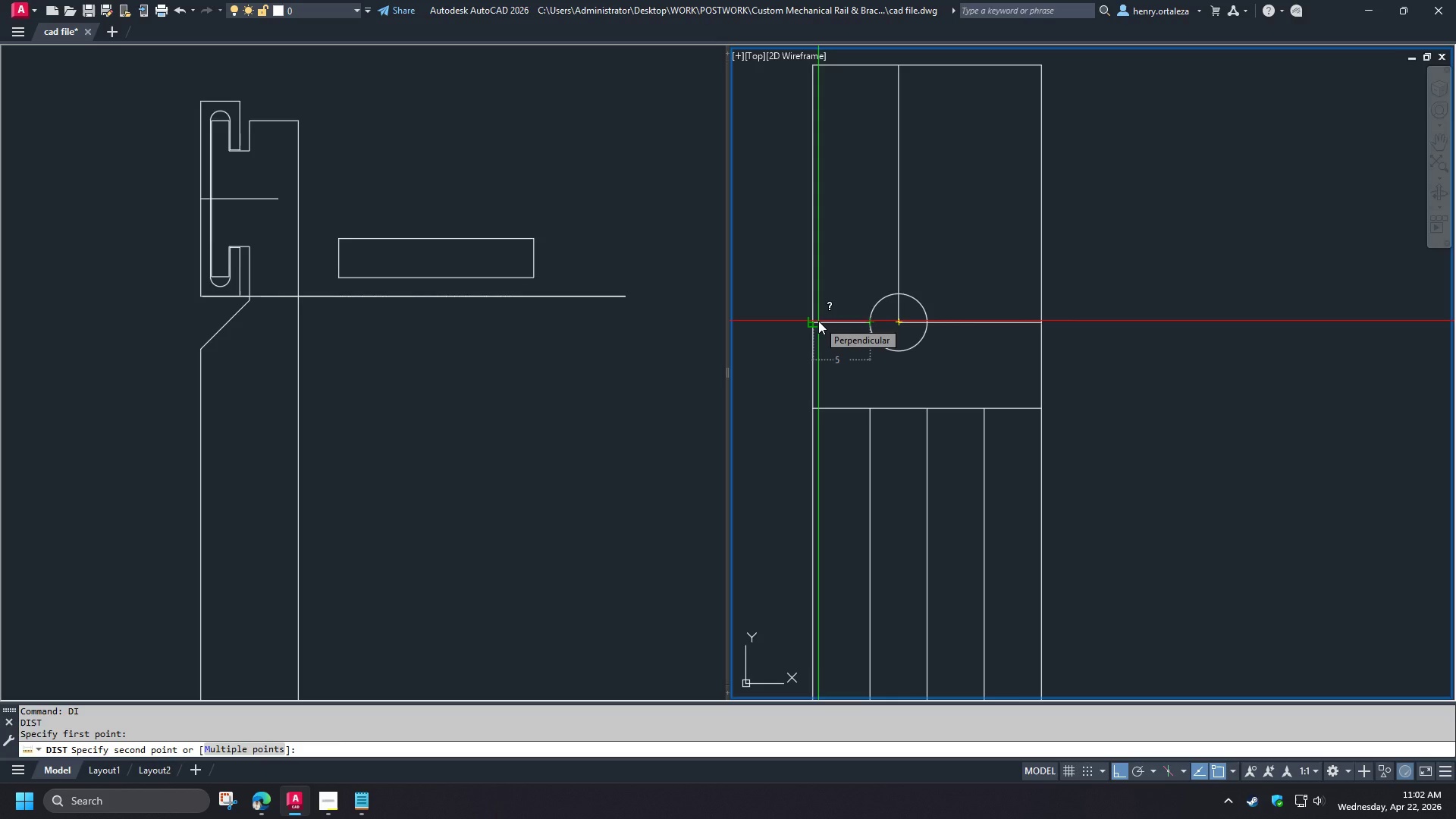 
key(Escape)
 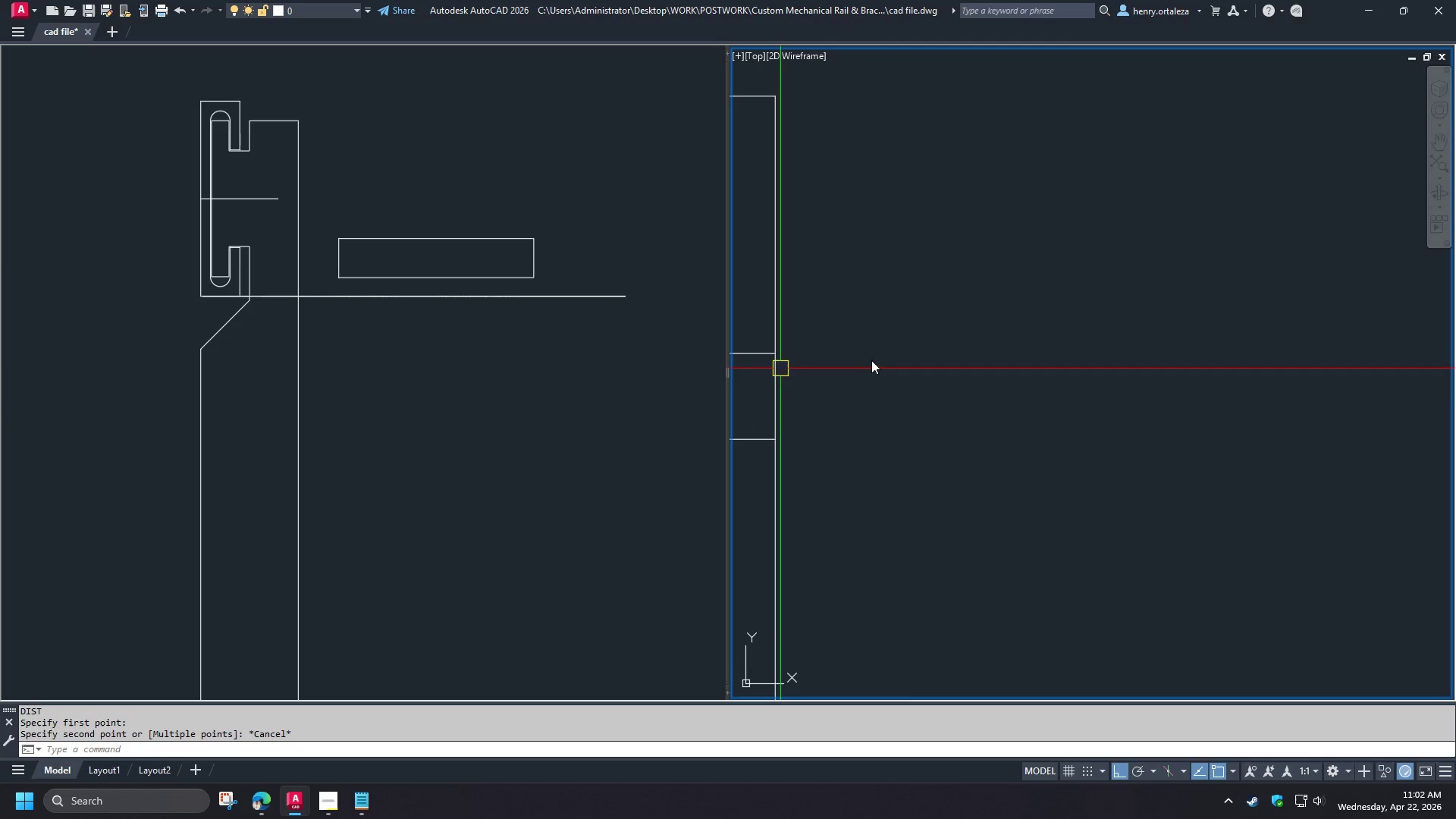 
wait(13.39)
 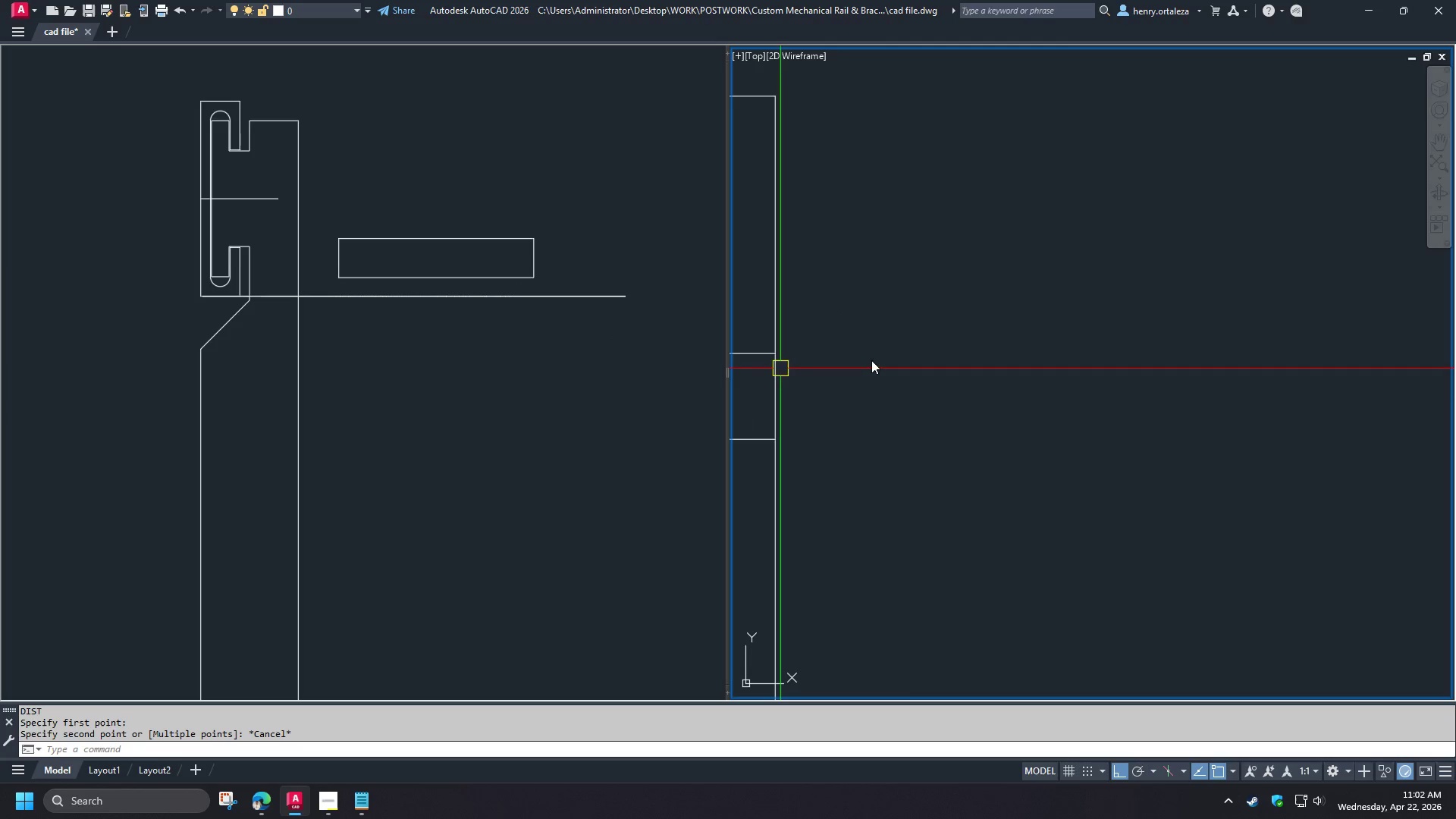 
key(F)
 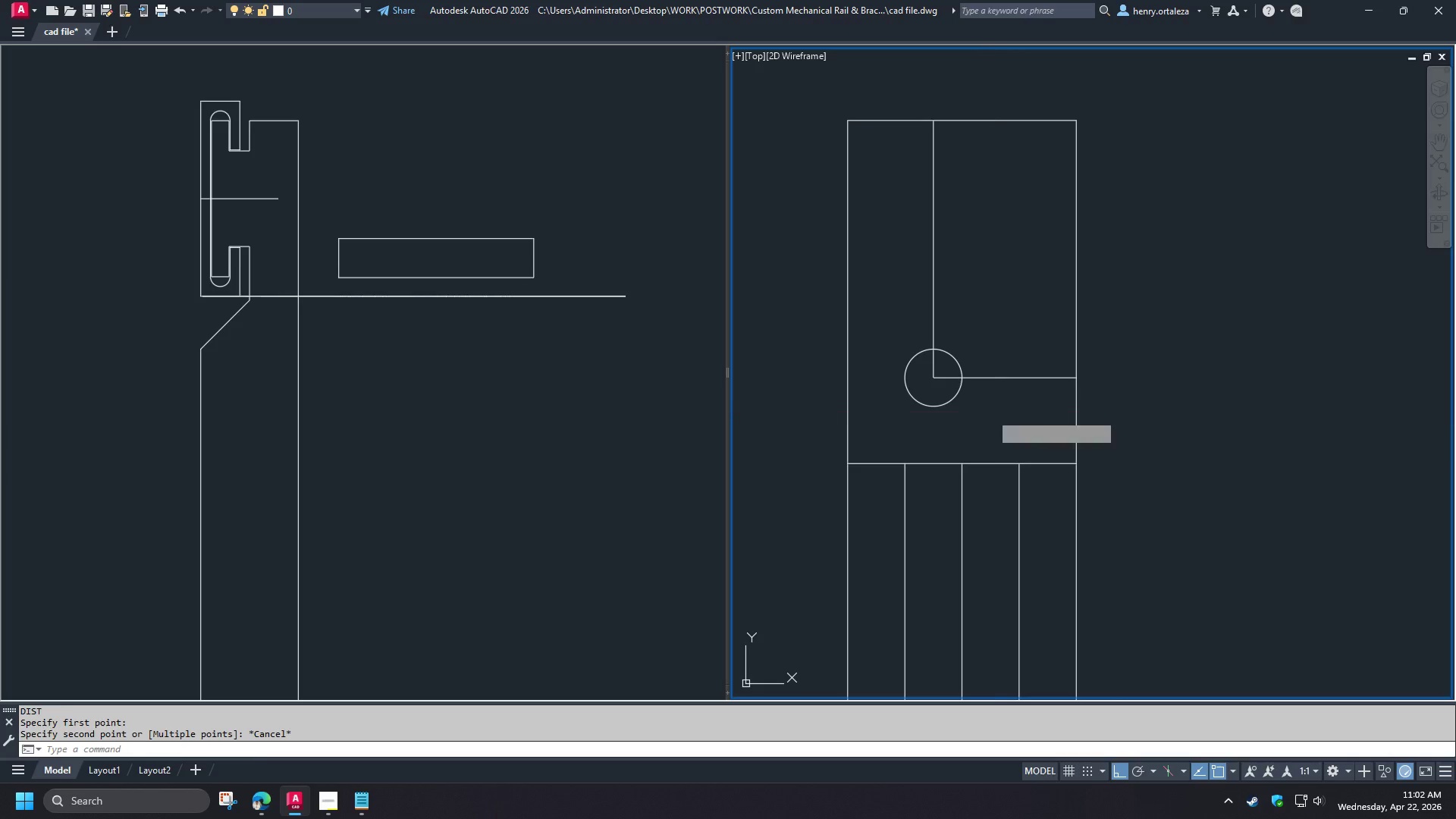 
key(Space)
 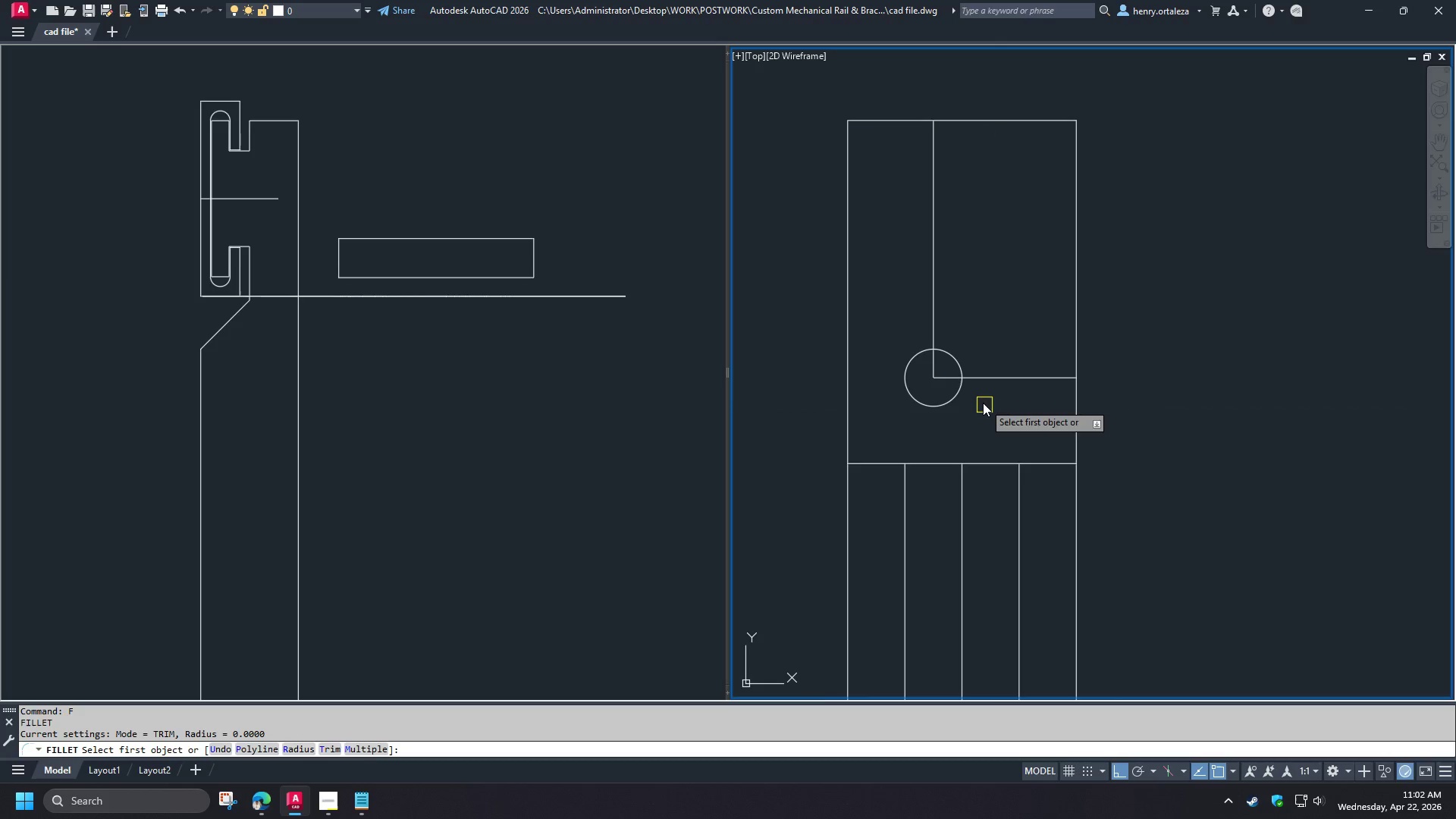 
key(R)
 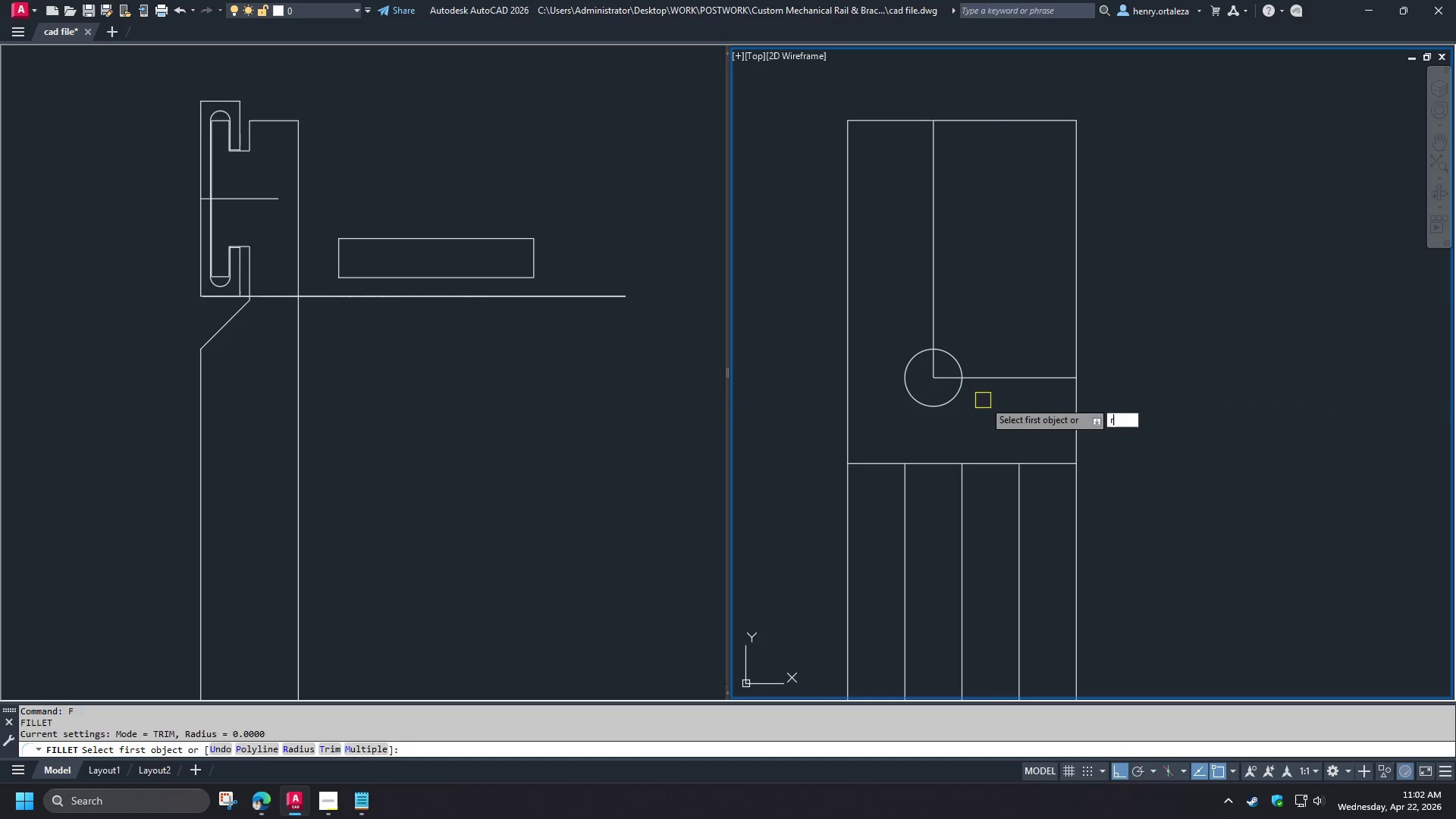 
key(Space)
 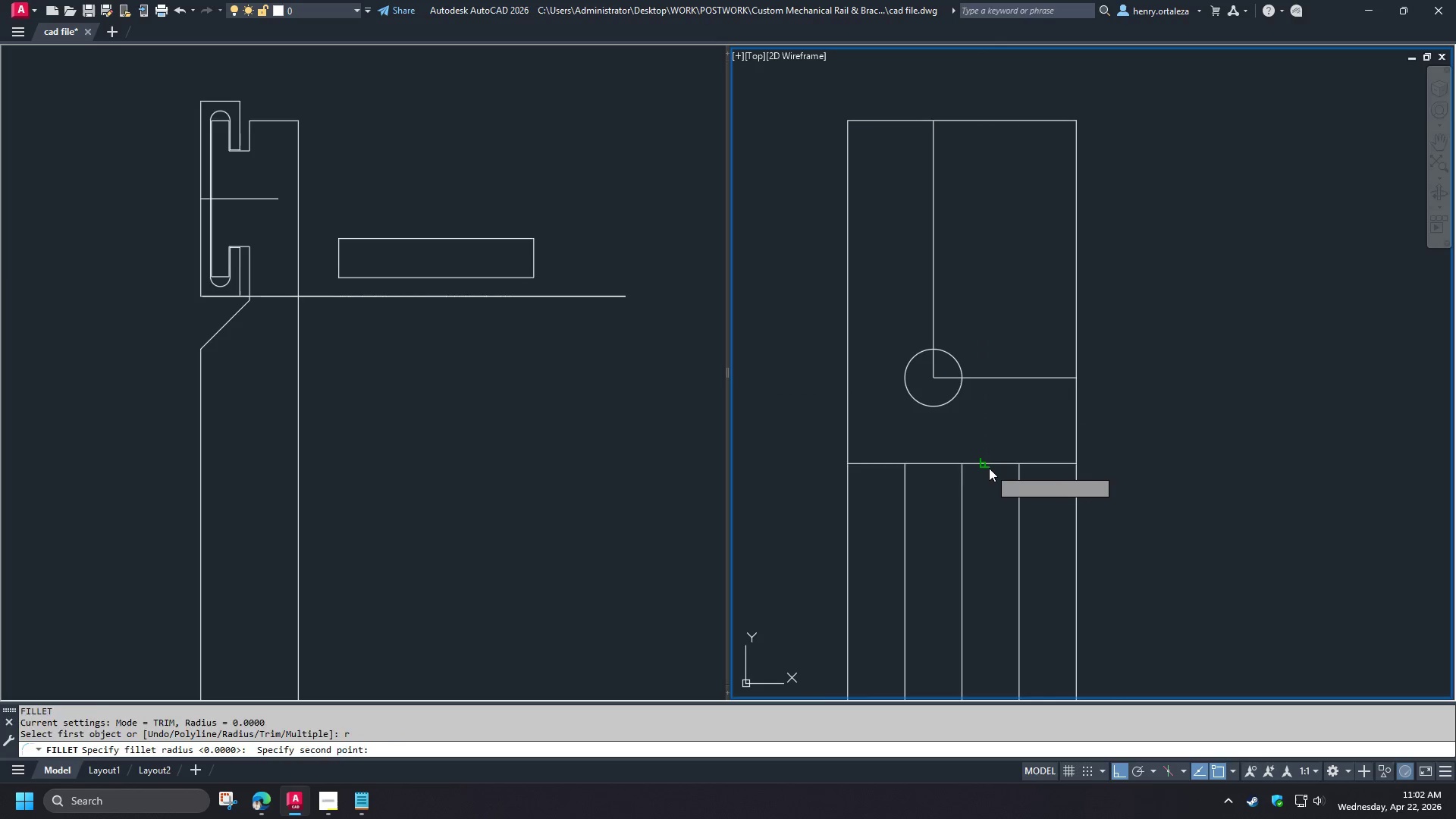 
double_click([999, 467])
 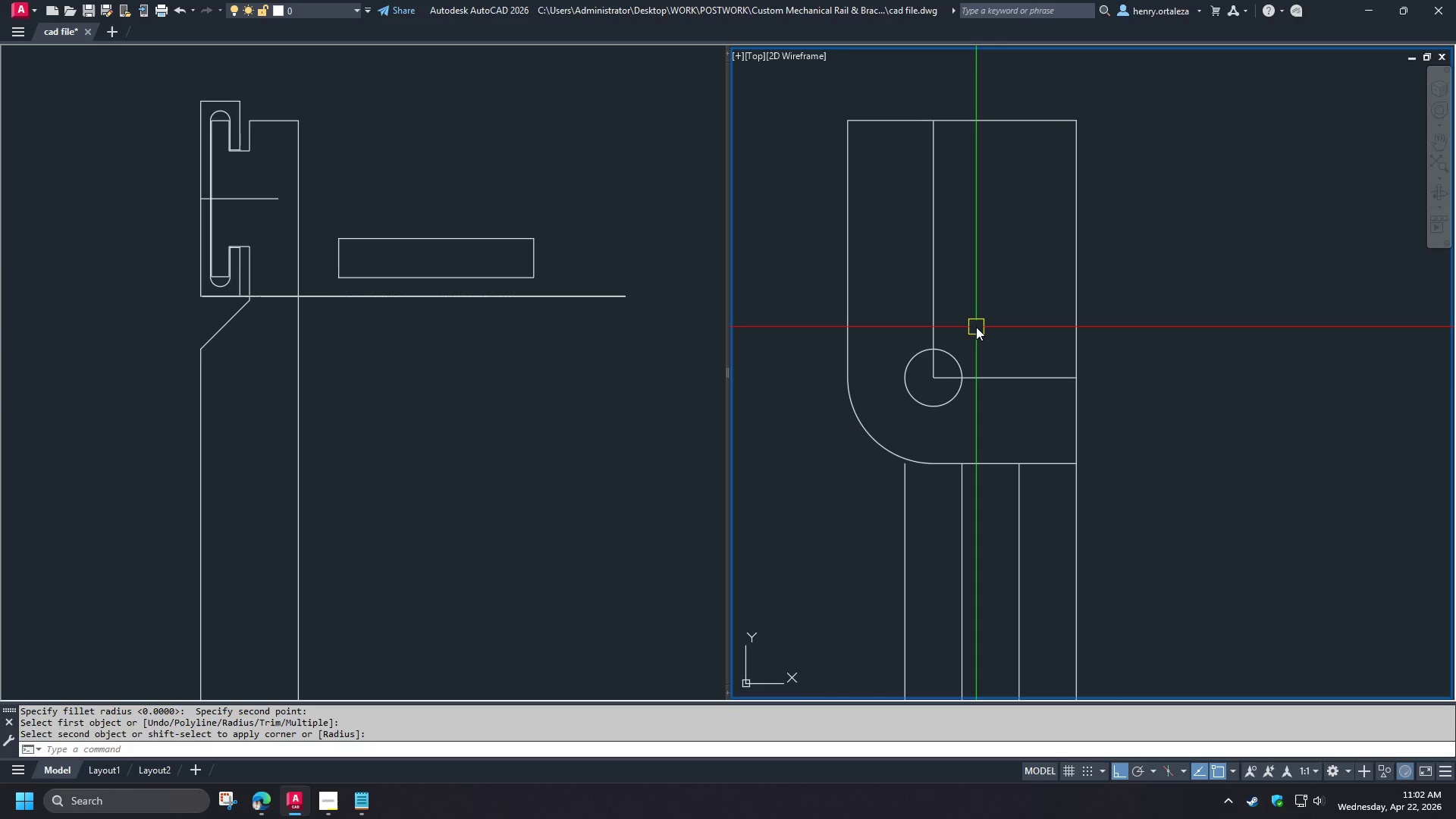 
scroll: coordinate [996, 315], scroll_direction: down, amount: 1.0
 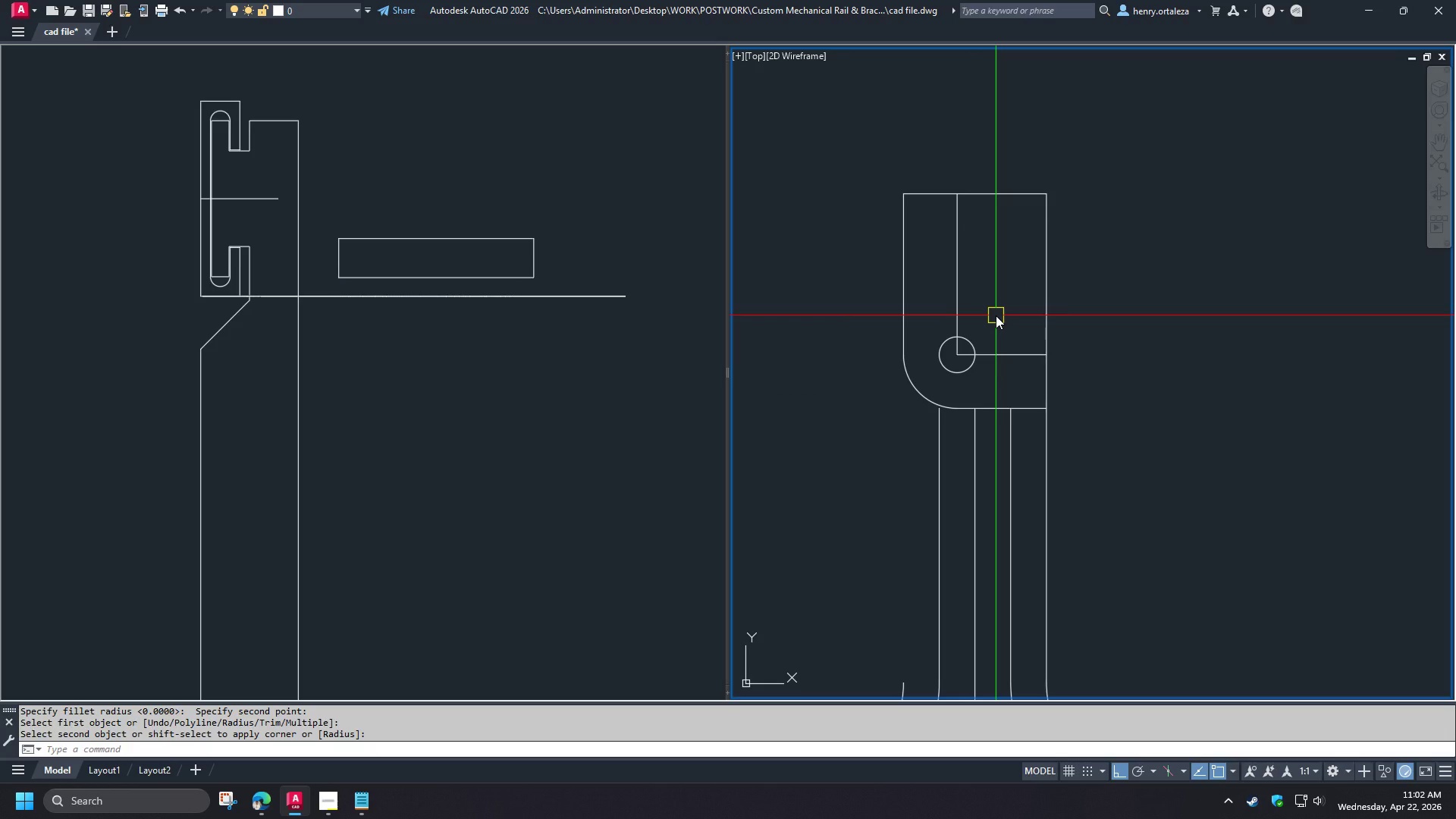 
key(C)
 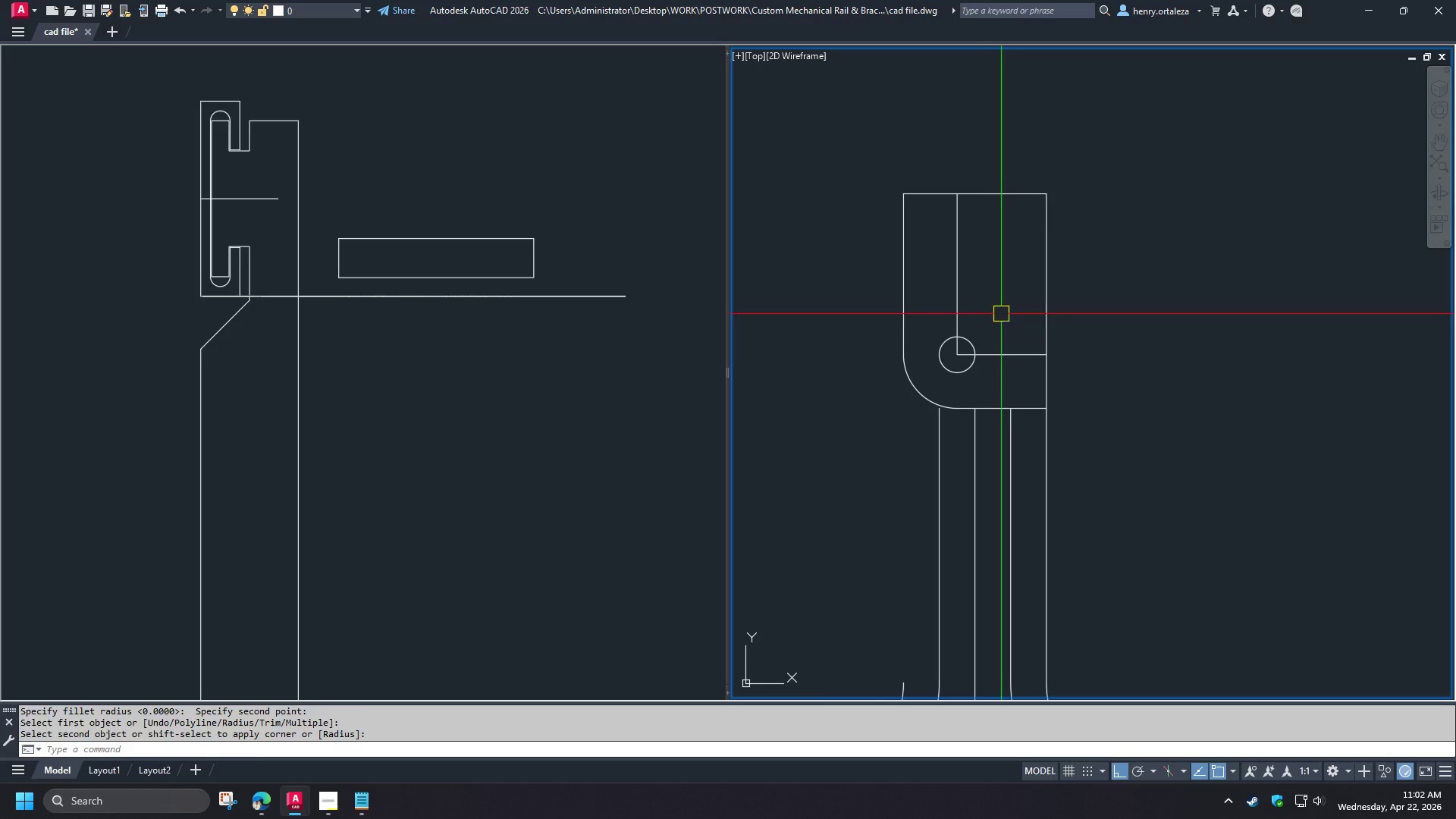 
key(Space)
 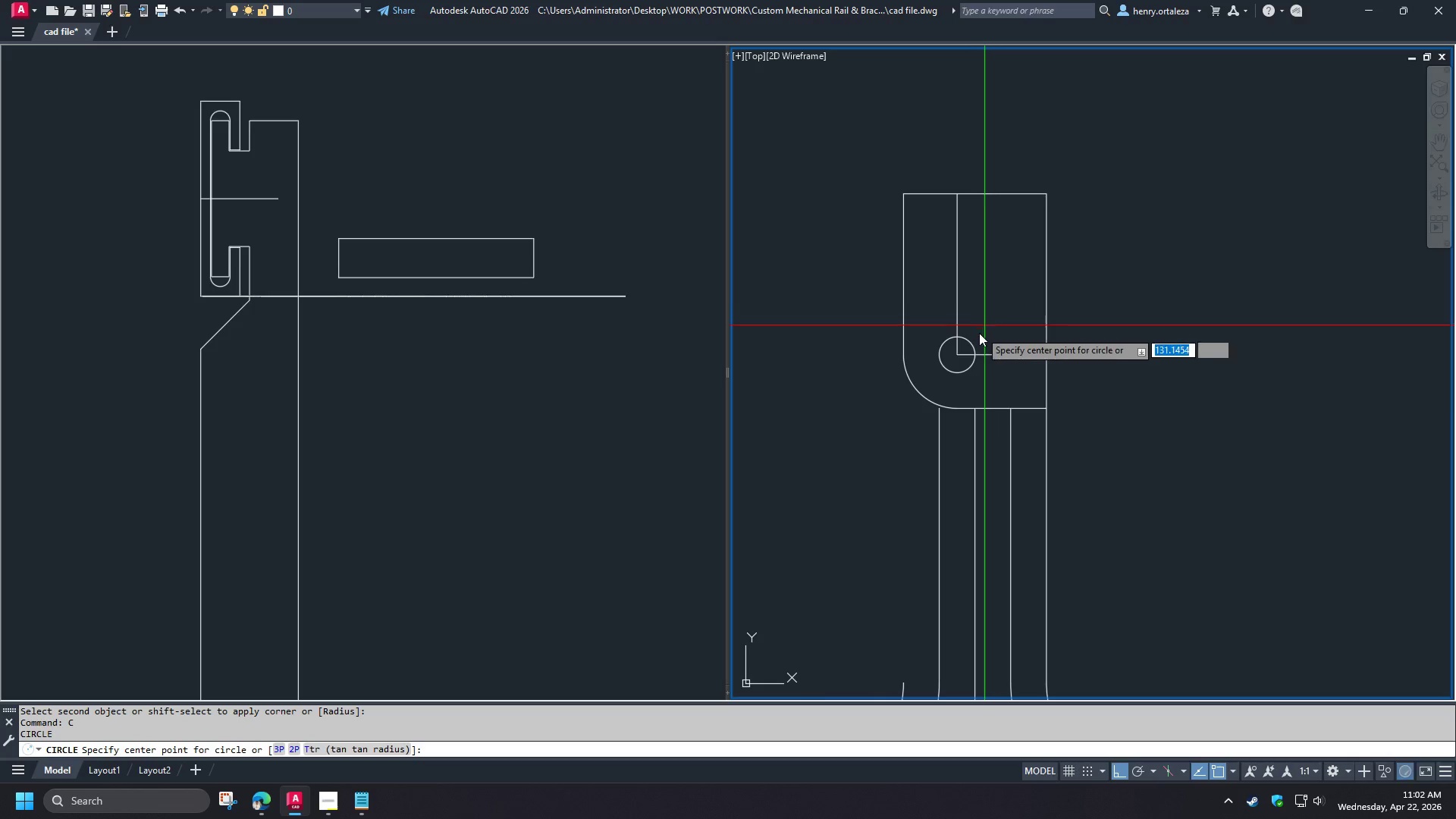 
scroll: coordinate [976, 335], scroll_direction: up, amount: 1.0
 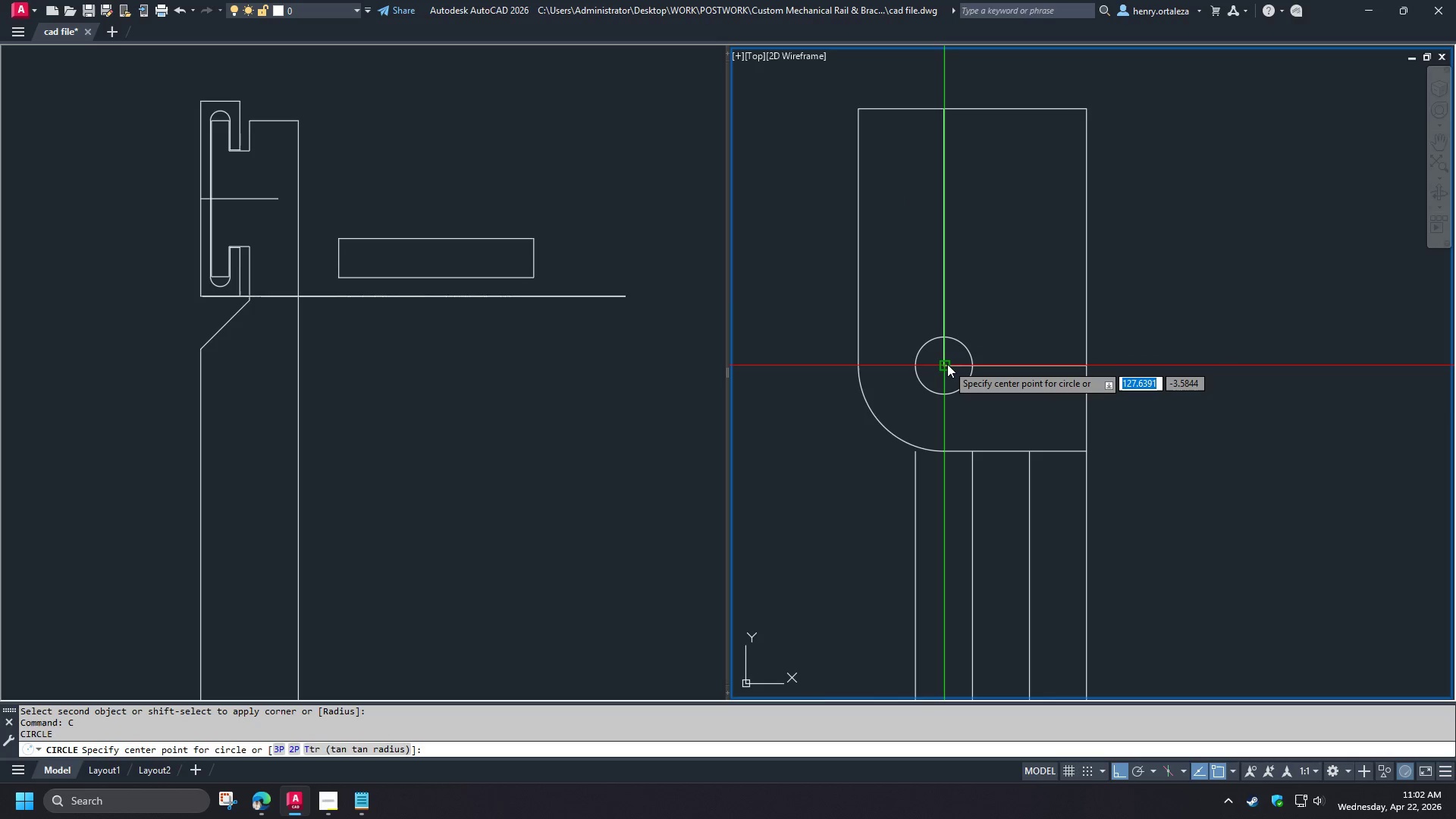 
left_click([947, 364])
 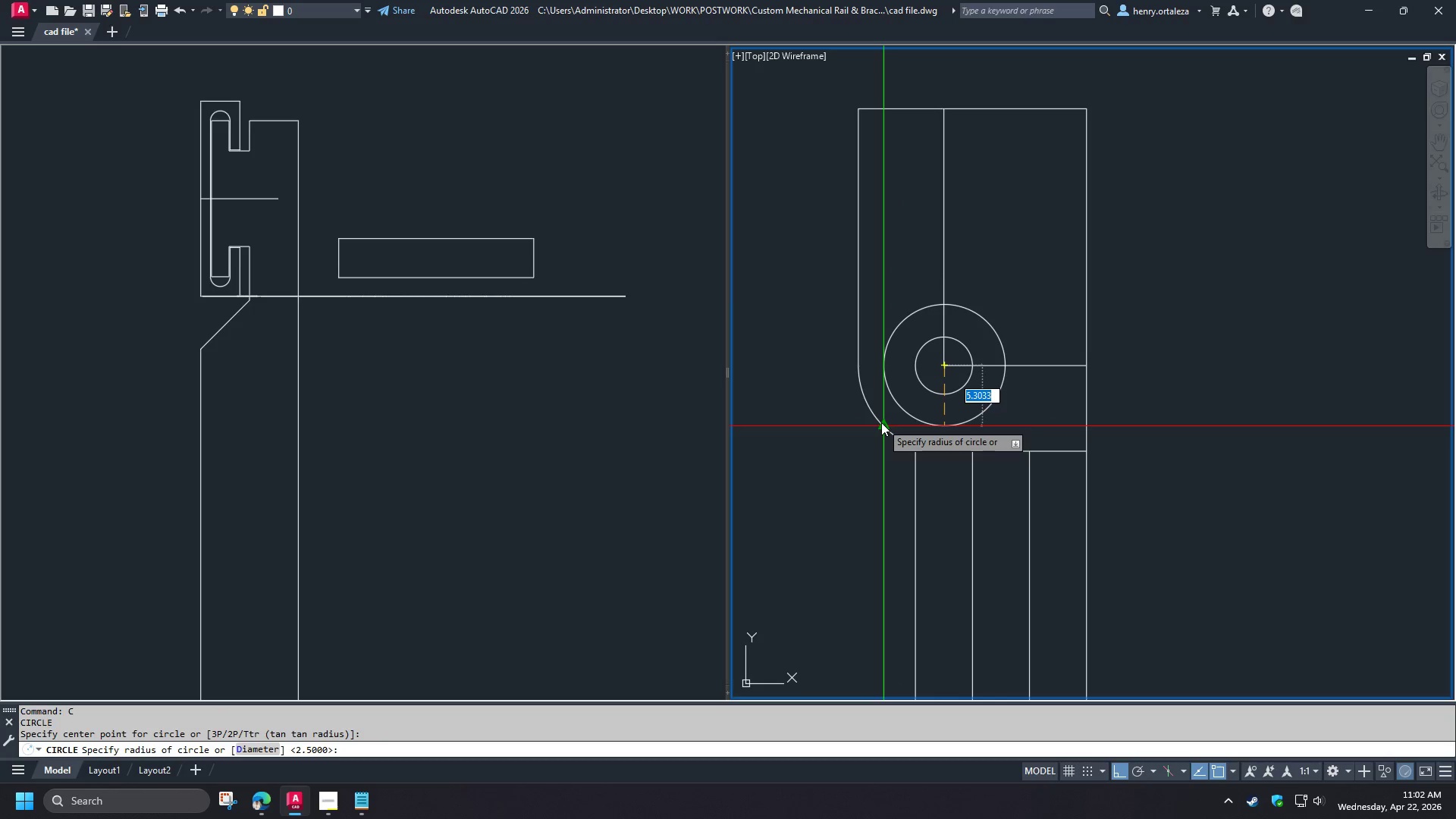 
left_click([881, 422])
 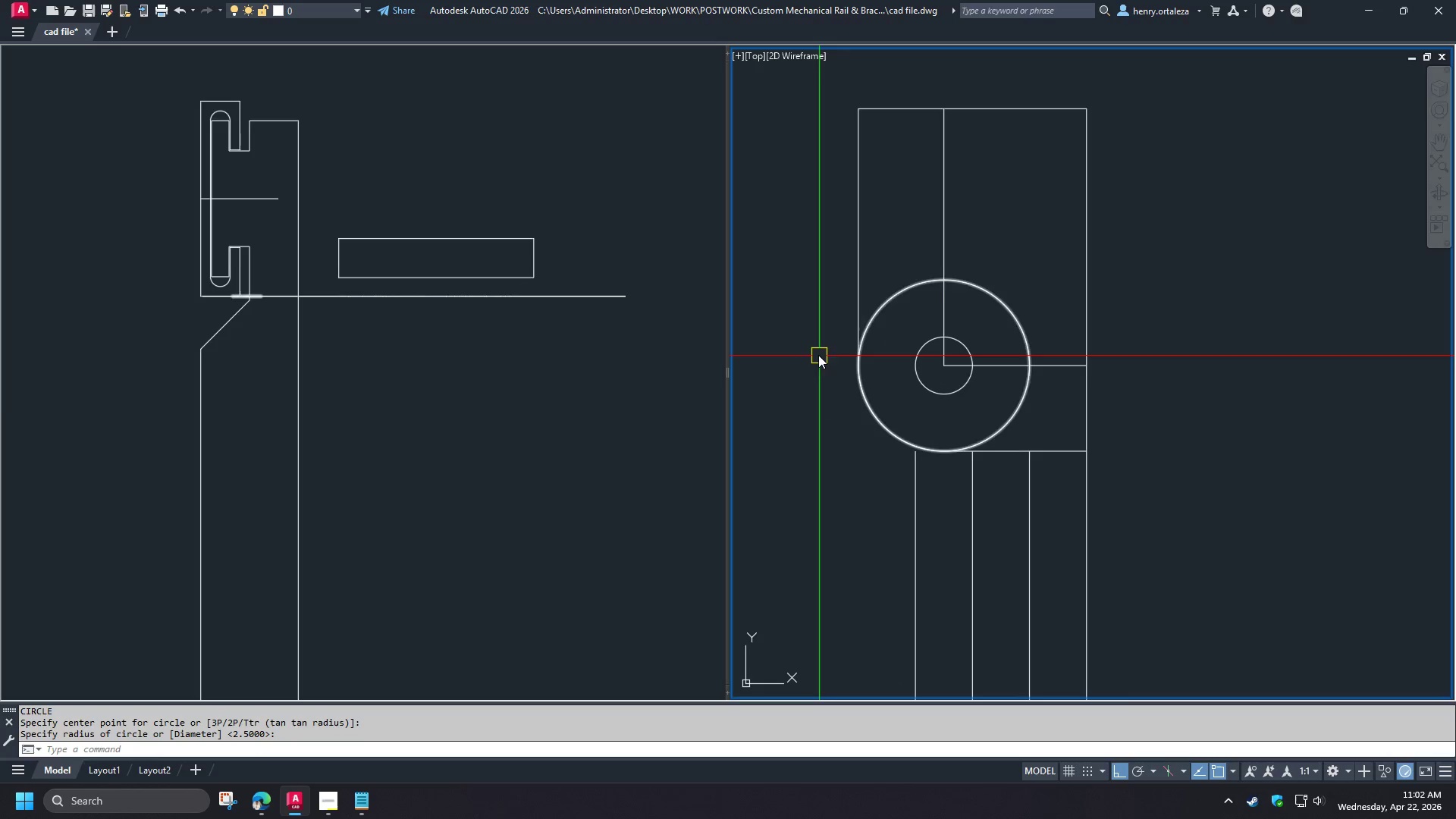 
left_click_drag(start_coordinate=[818, 354], to_coordinate=[827, 363])
 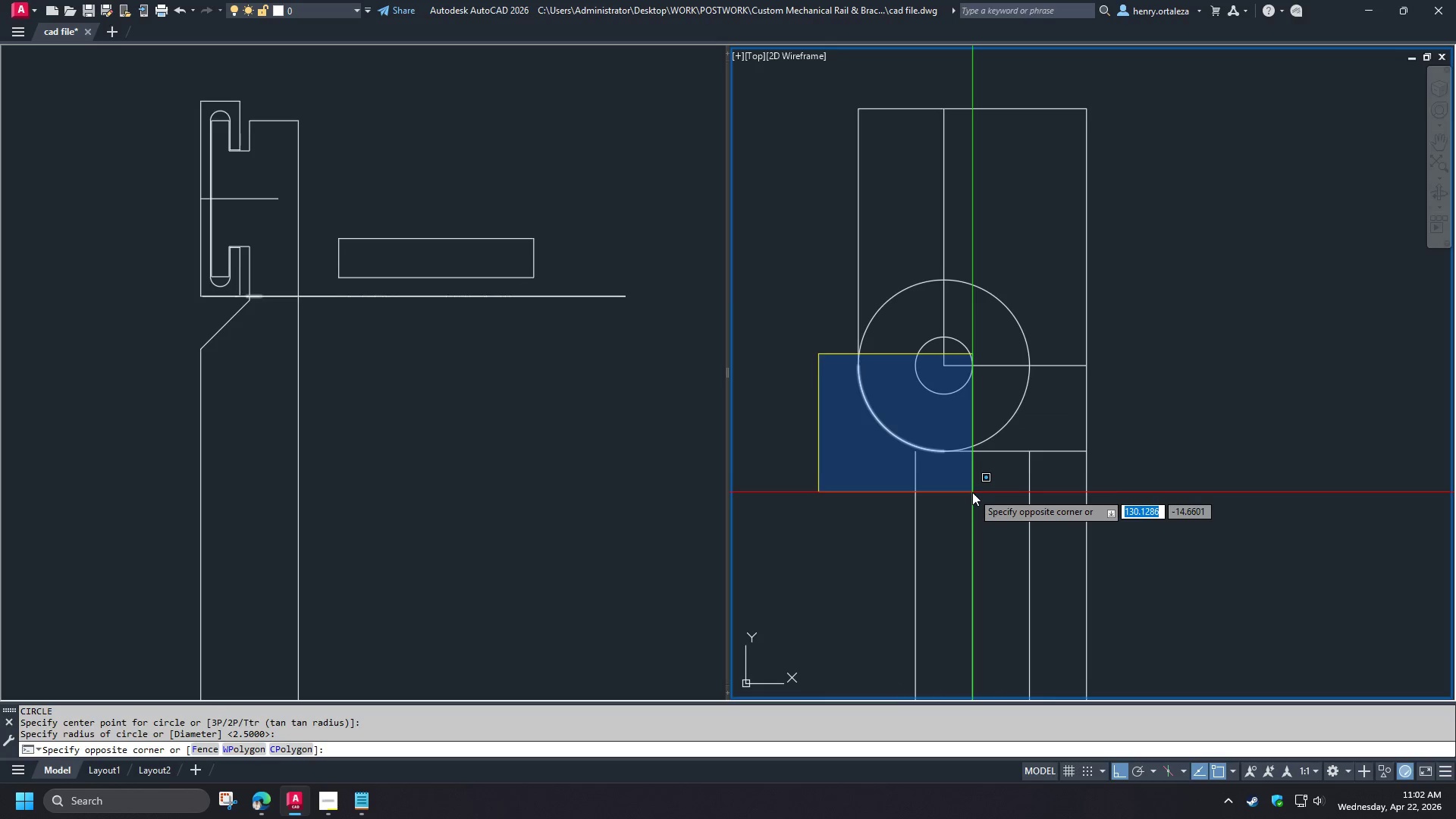 
left_click([972, 493])
 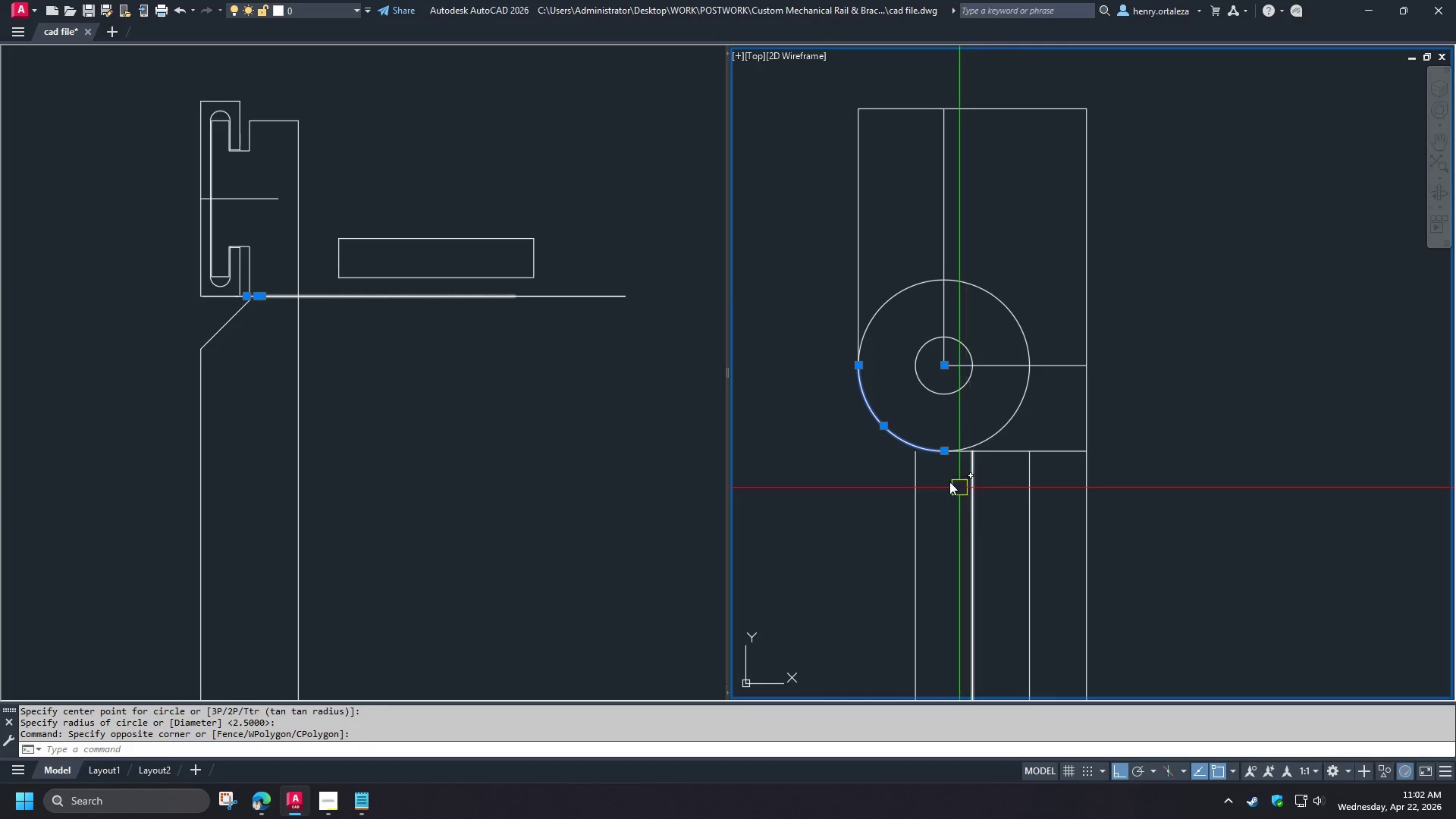 
key(E)
 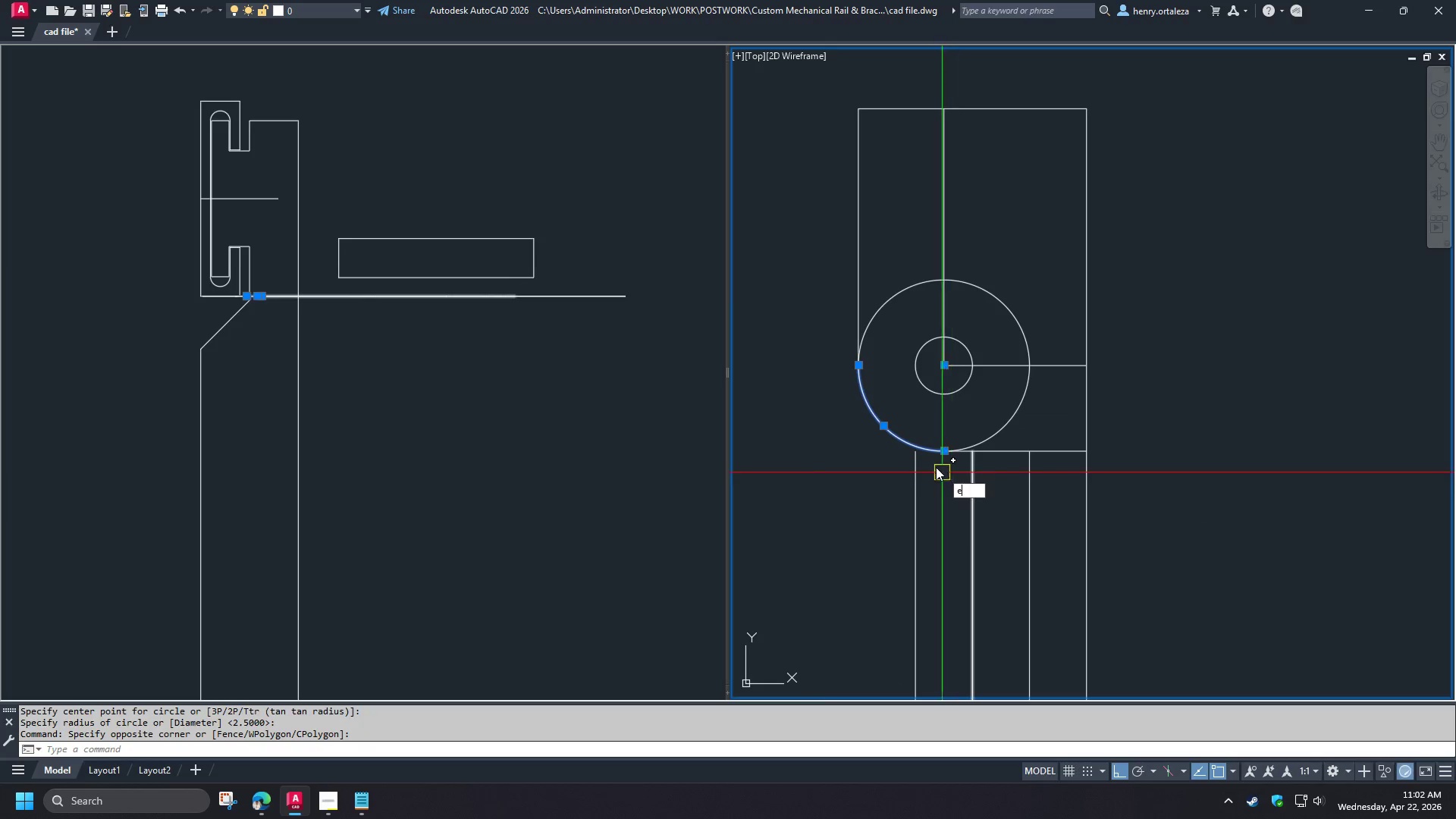 
key(Space)
 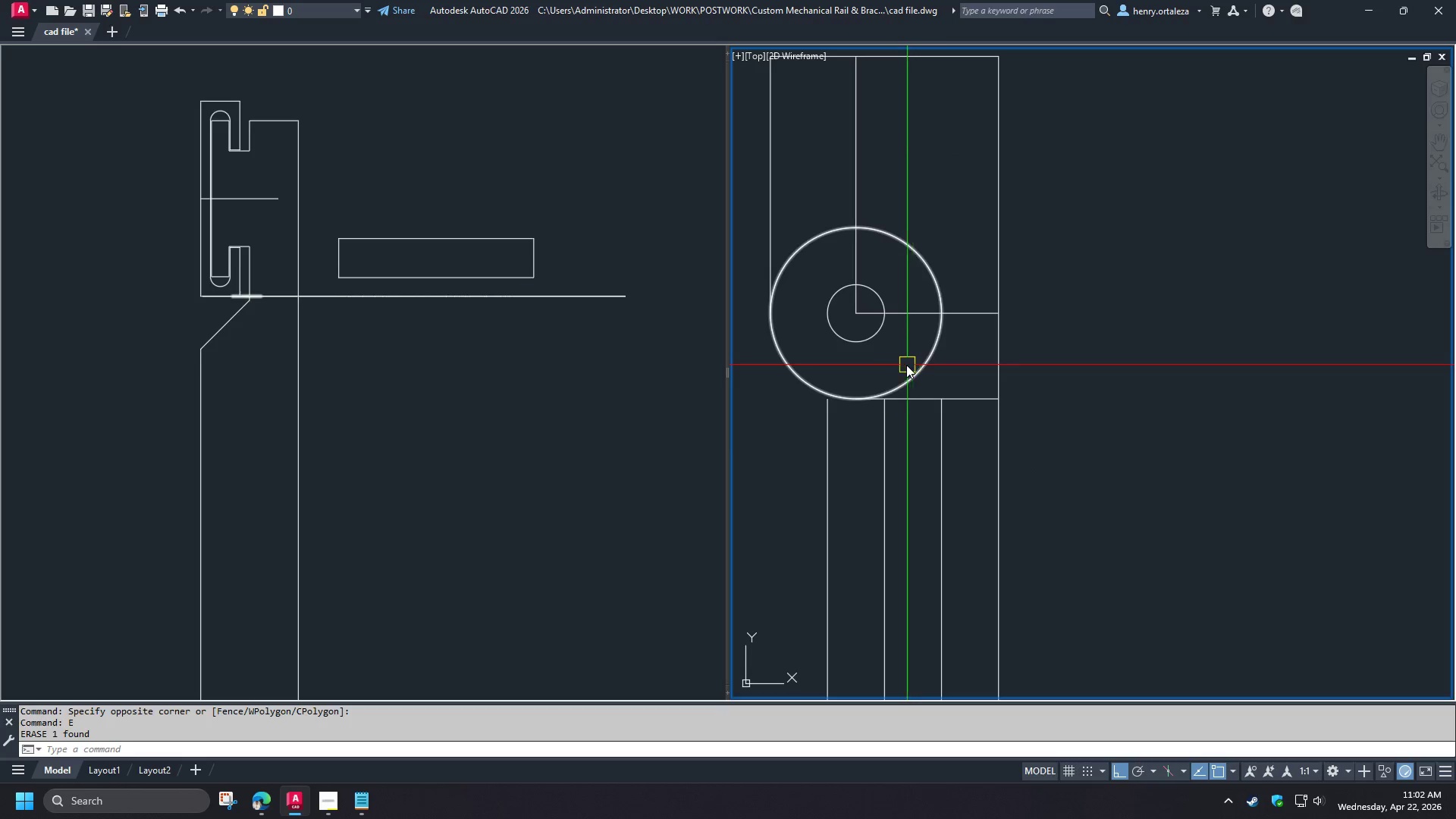 
wait(11.52)
 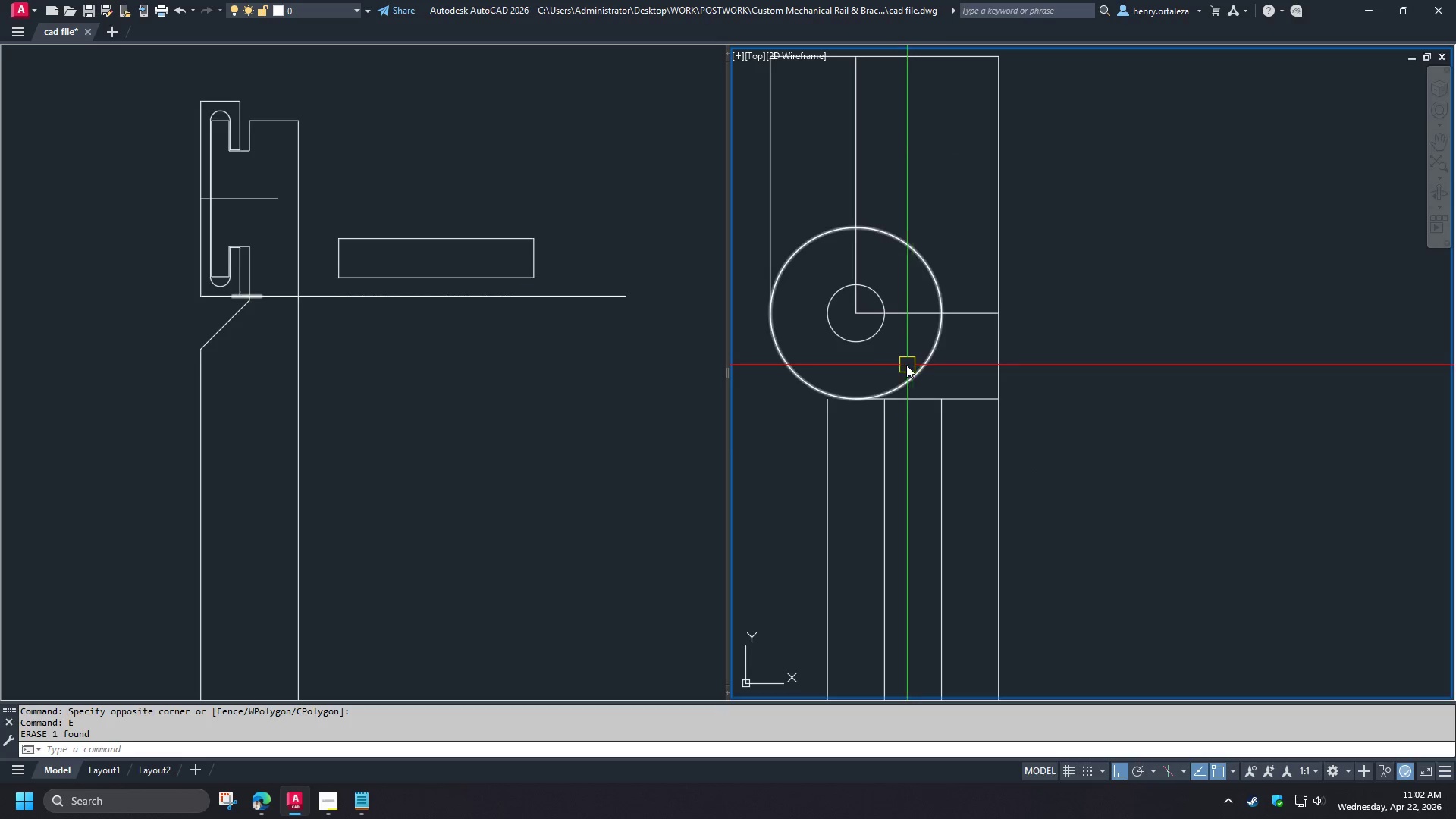 
scroll: coordinate [1086, 385], scroll_direction: down, amount: 3.0
 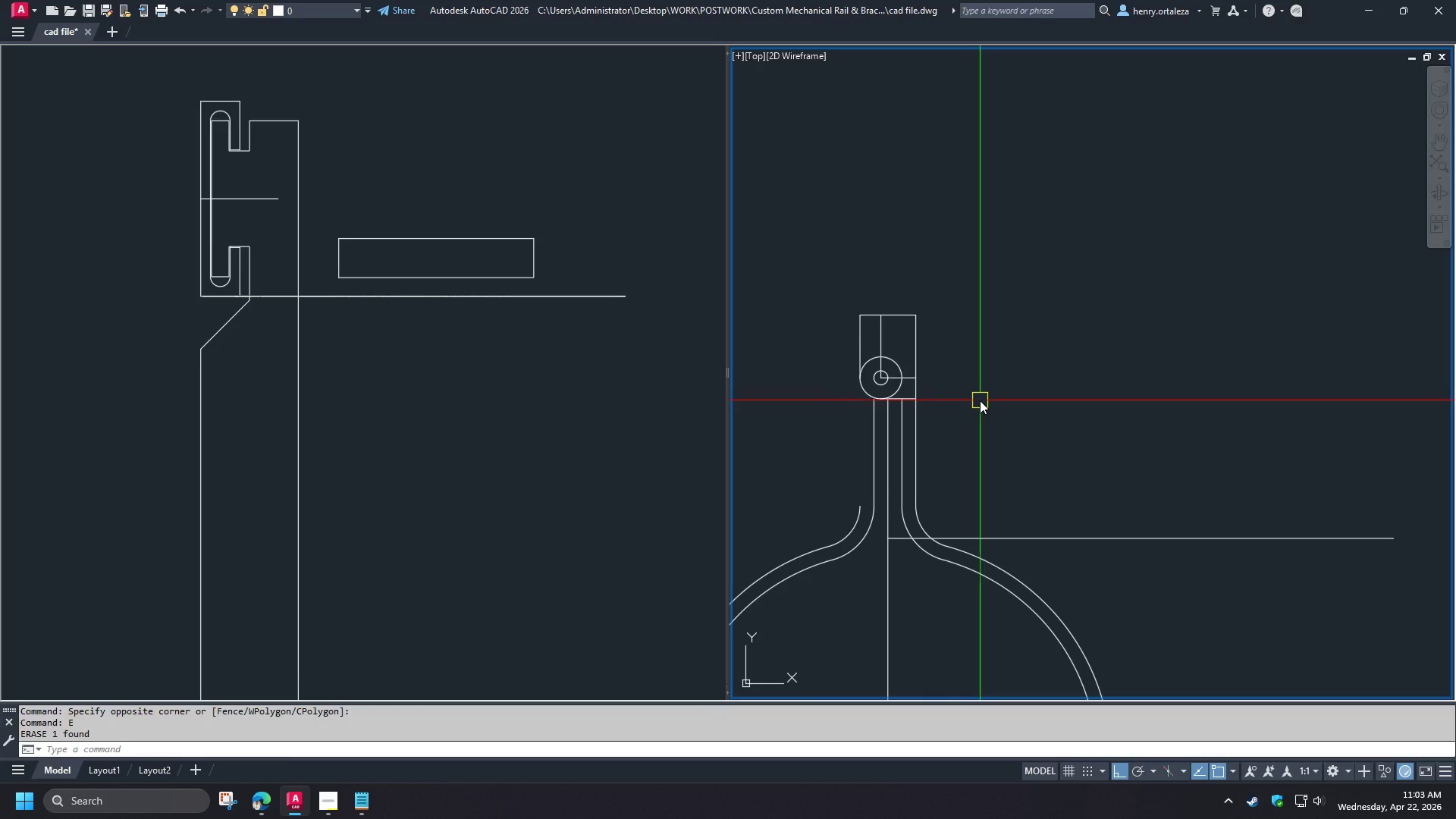 
wait(25.87)
 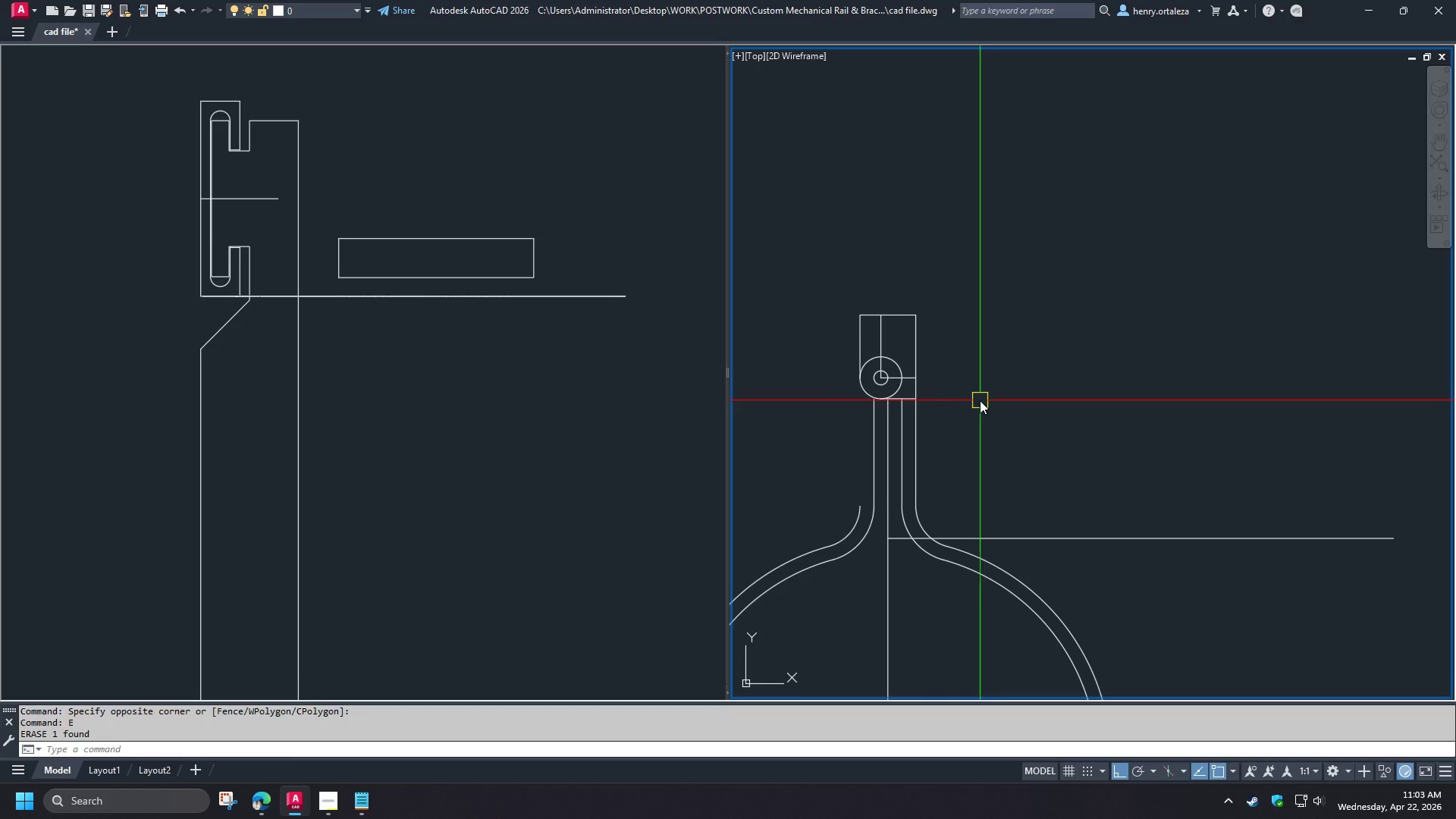 
scroll: coordinate [876, 372], scroll_direction: up, amount: 1.0
 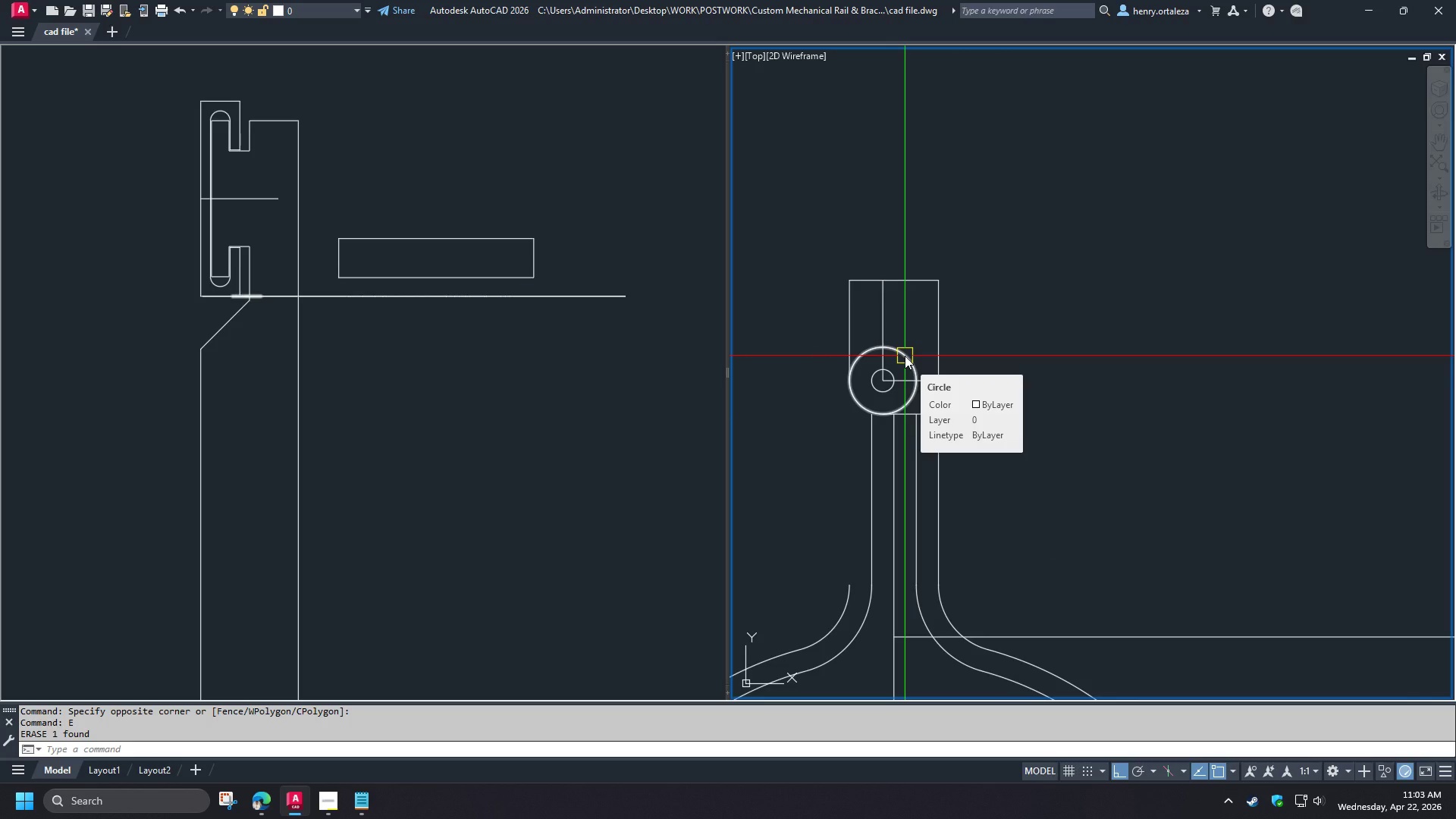 
left_click([905, 356])
 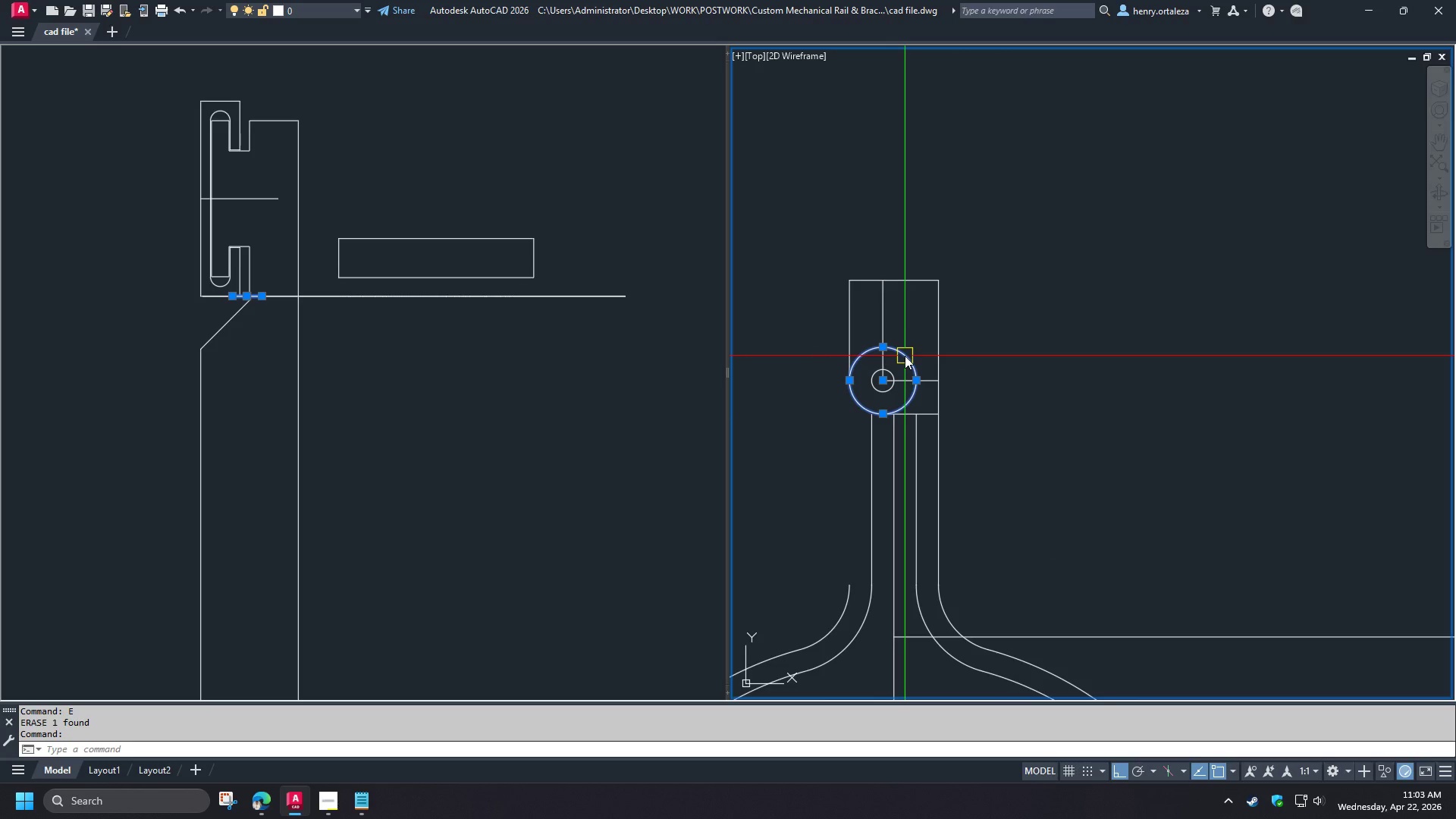 
key(Escape)
 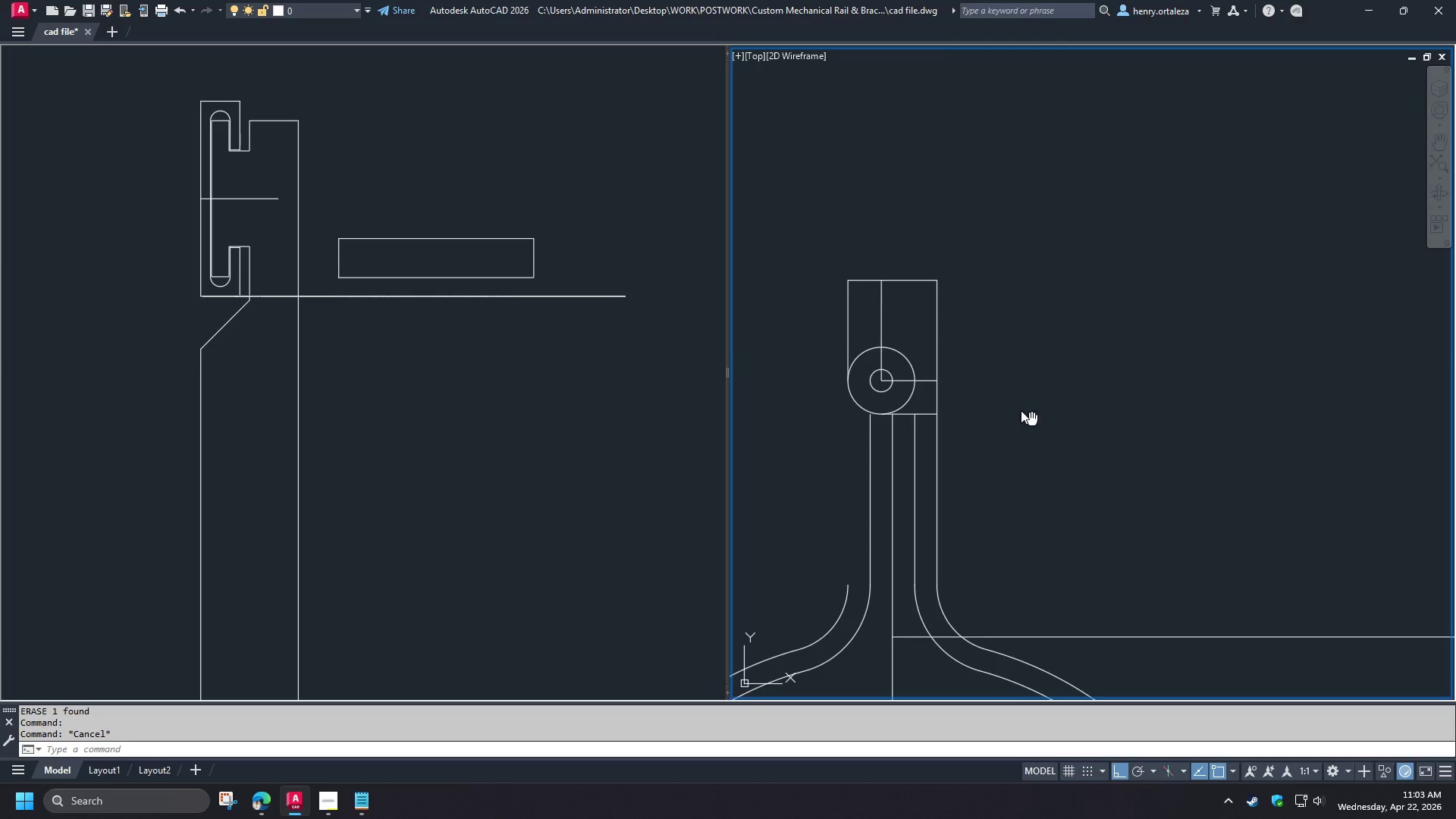 
scroll: coordinate [980, 367], scroll_direction: up, amount: 1.0
 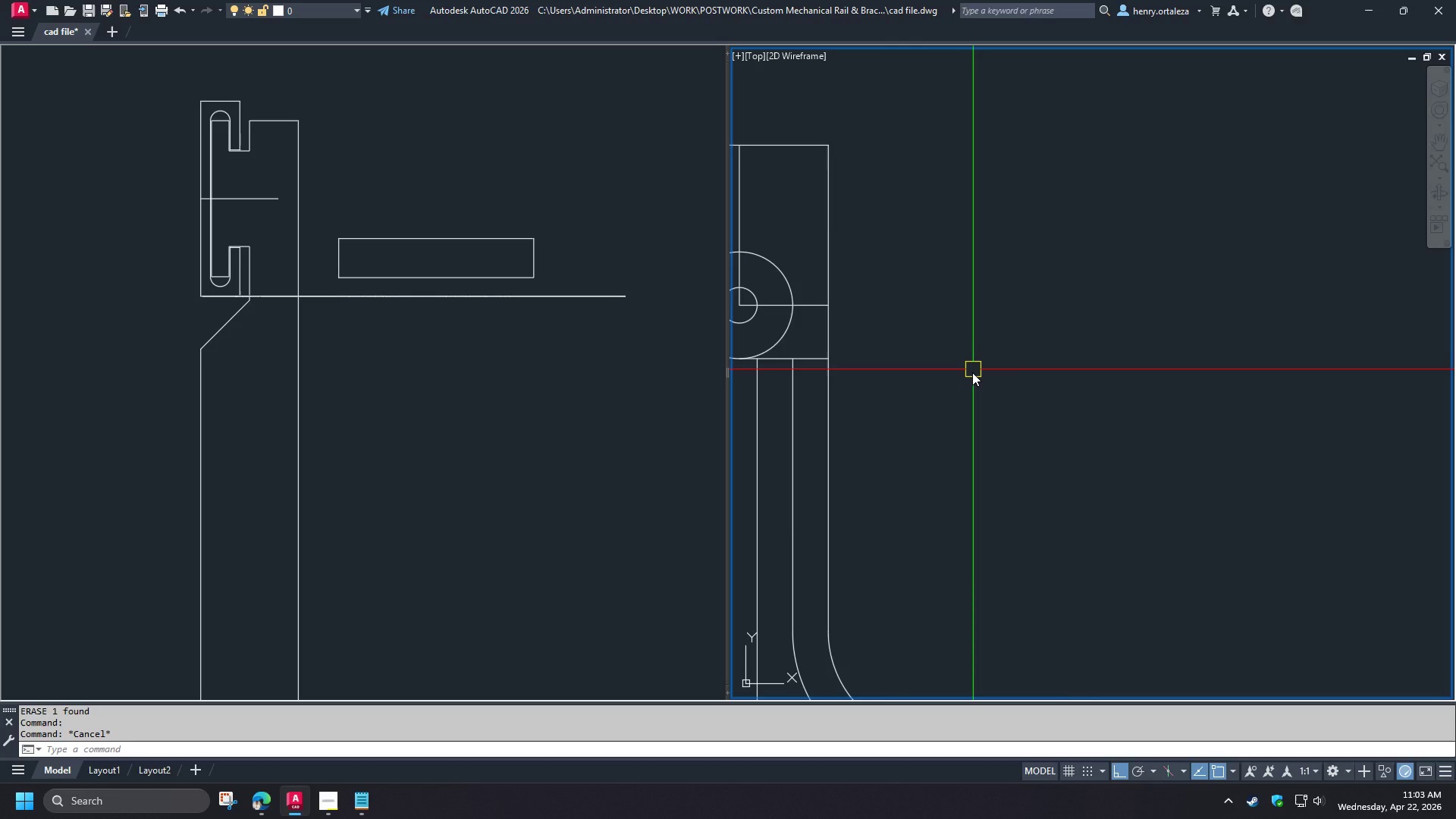 
scroll: coordinate [973, 372], scroll_direction: down, amount: 2.0
 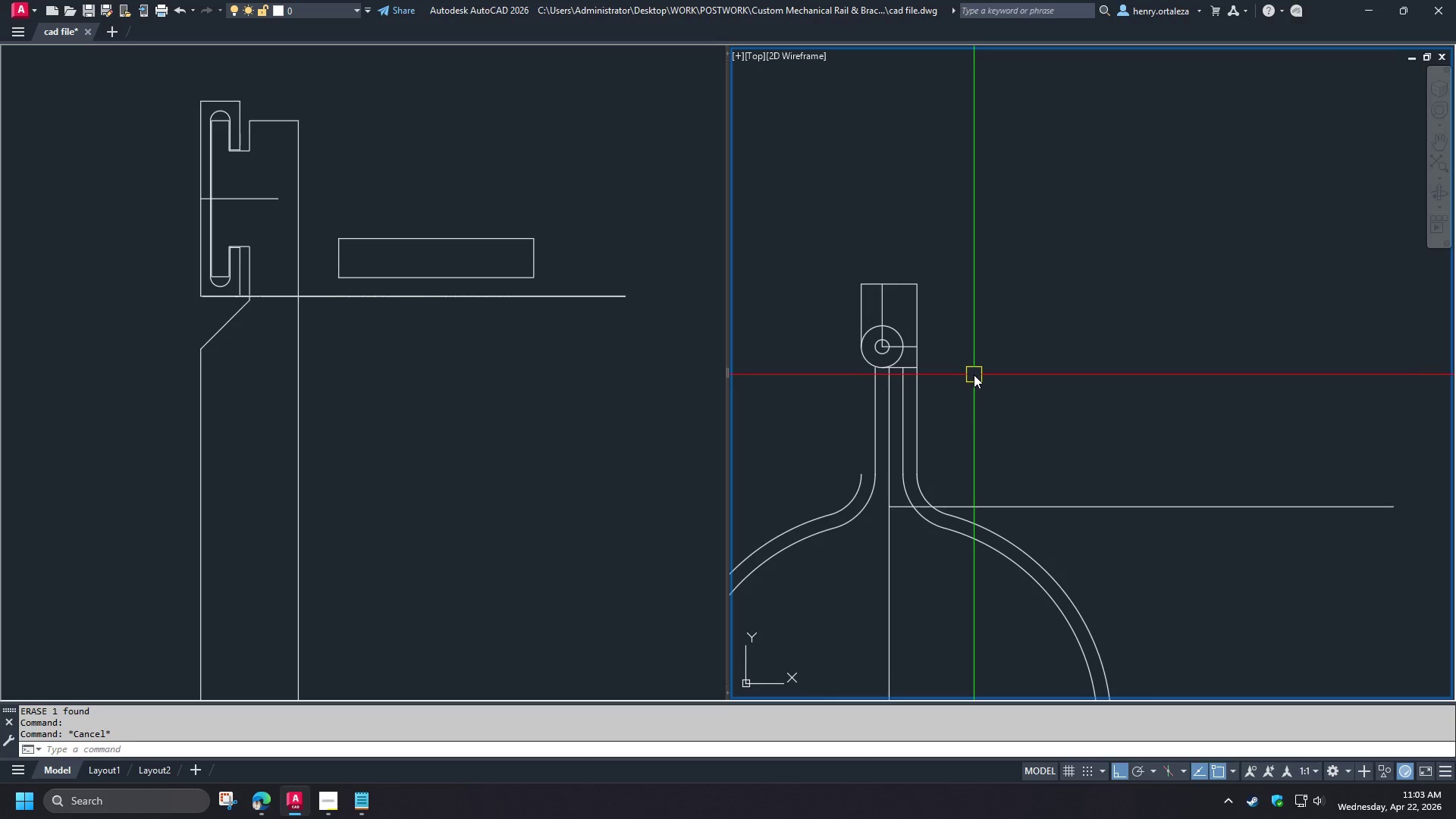 
wait(10.26)
 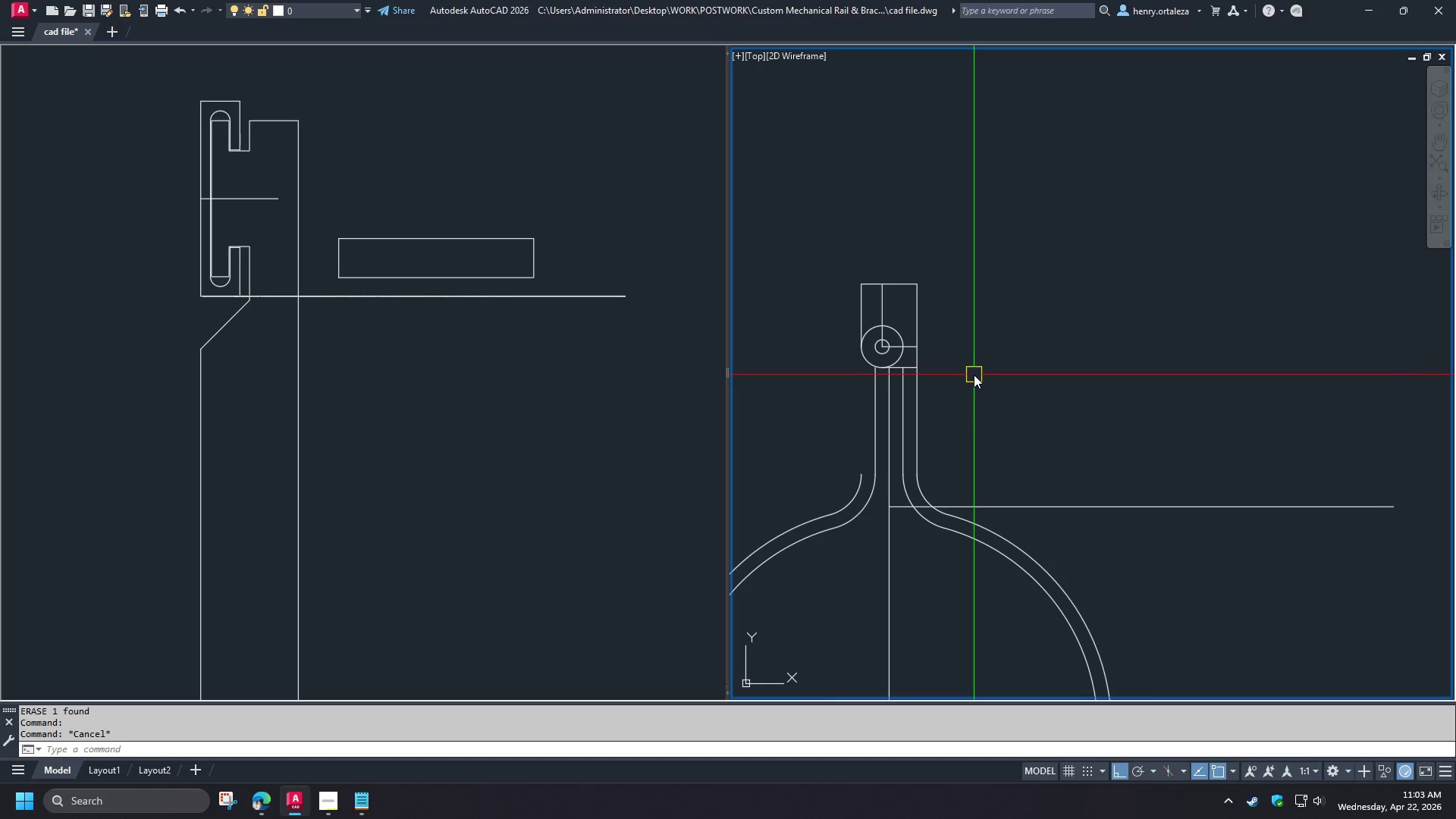 
scroll: coordinate [886, 356], scroll_direction: up, amount: 2.0
 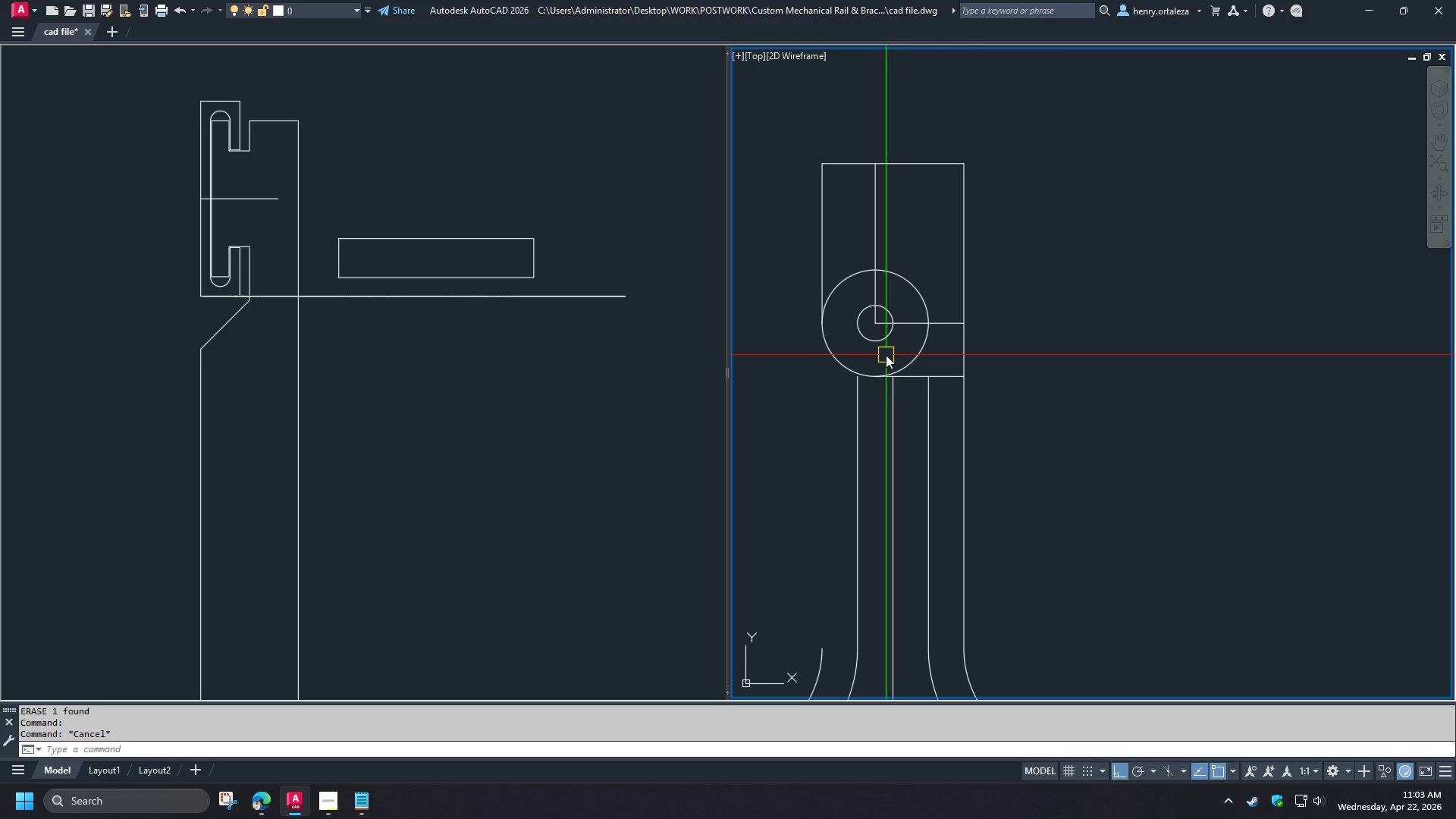 
wait(8.75)
 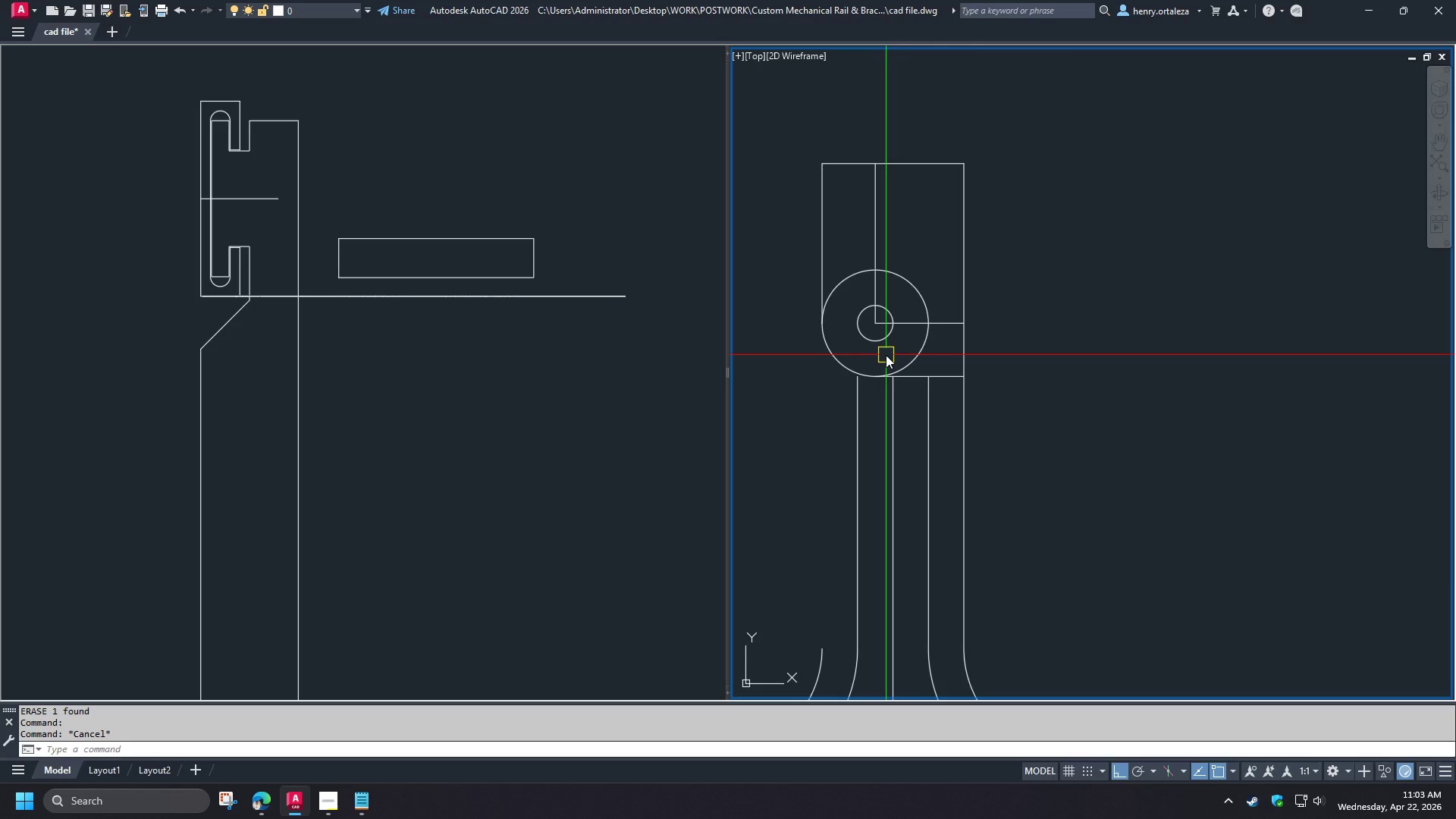 
scroll: coordinate [881, 352], scroll_direction: down, amount: 1.0
 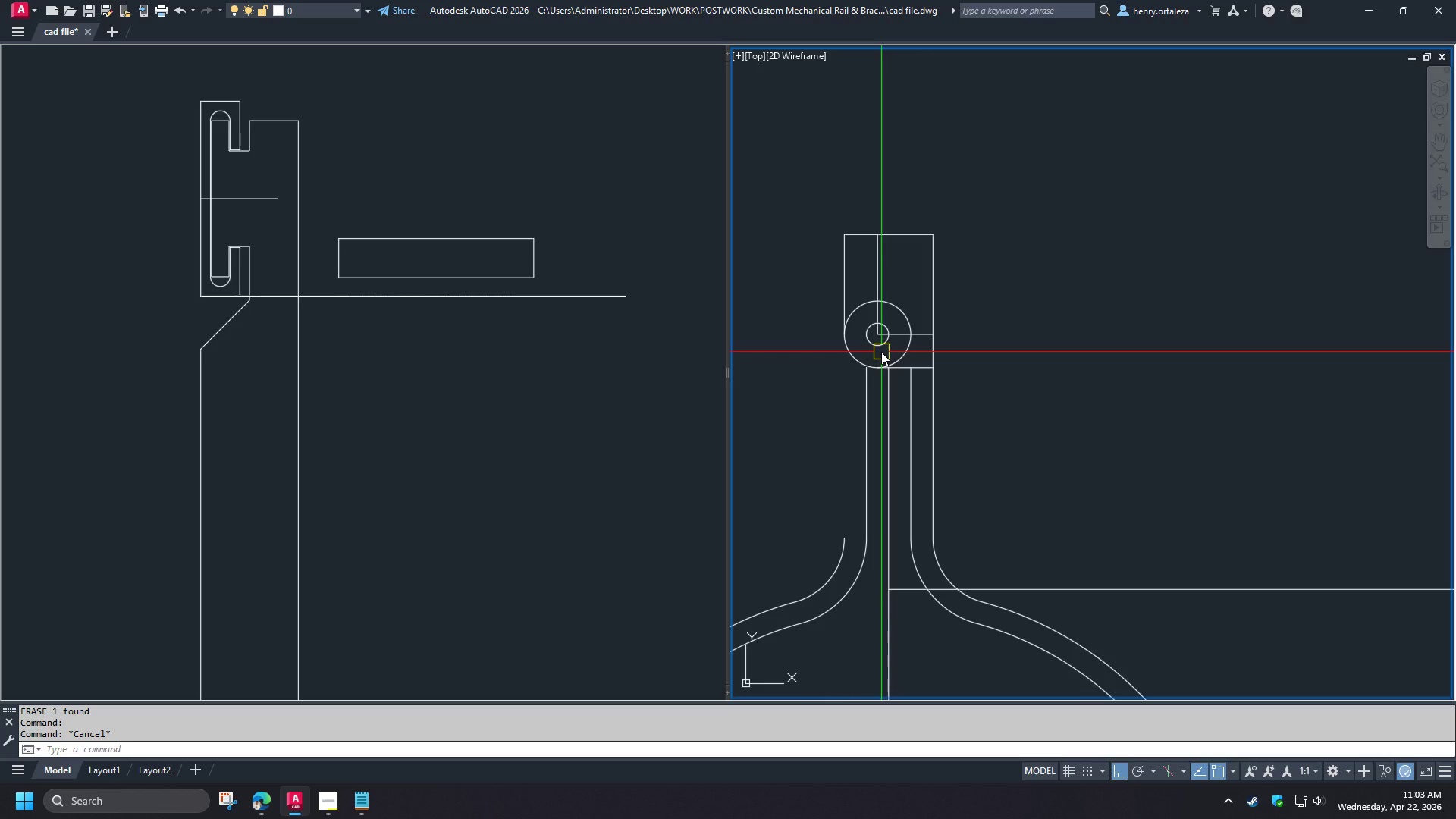 
wait(8.62)
 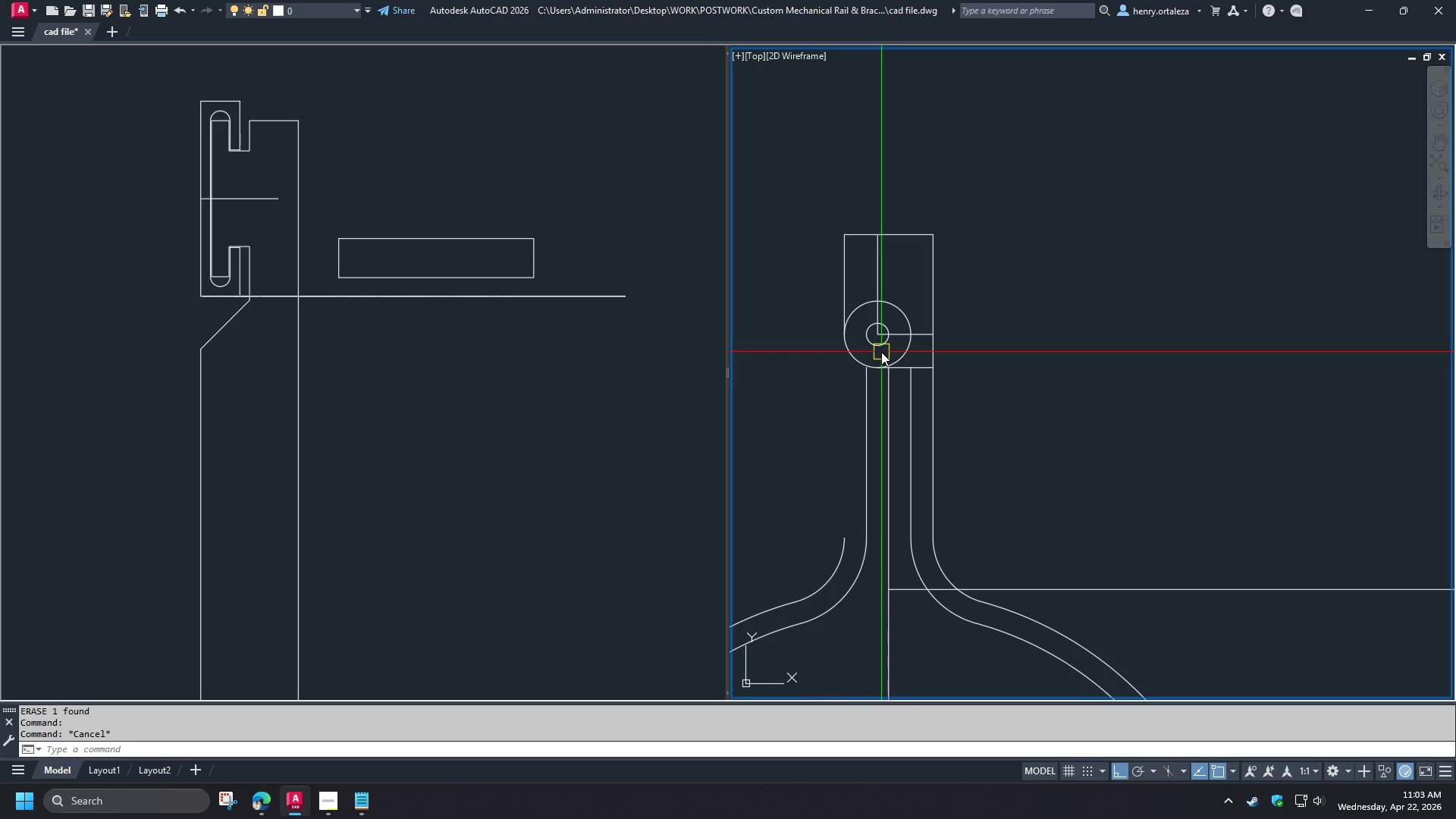 
scroll: coordinate [881, 352], scroll_direction: up, amount: 1.0
 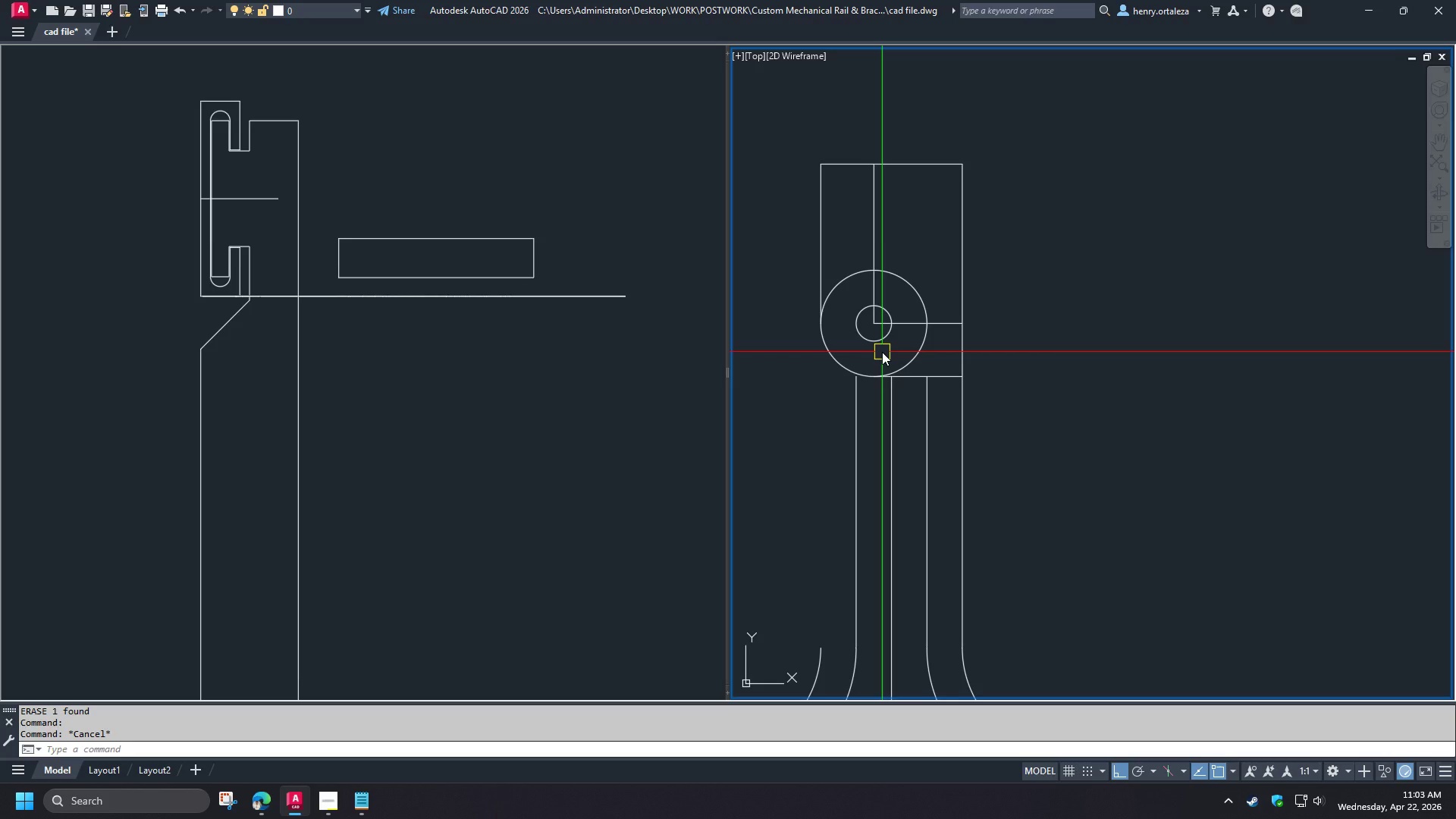 
wait(5.68)
 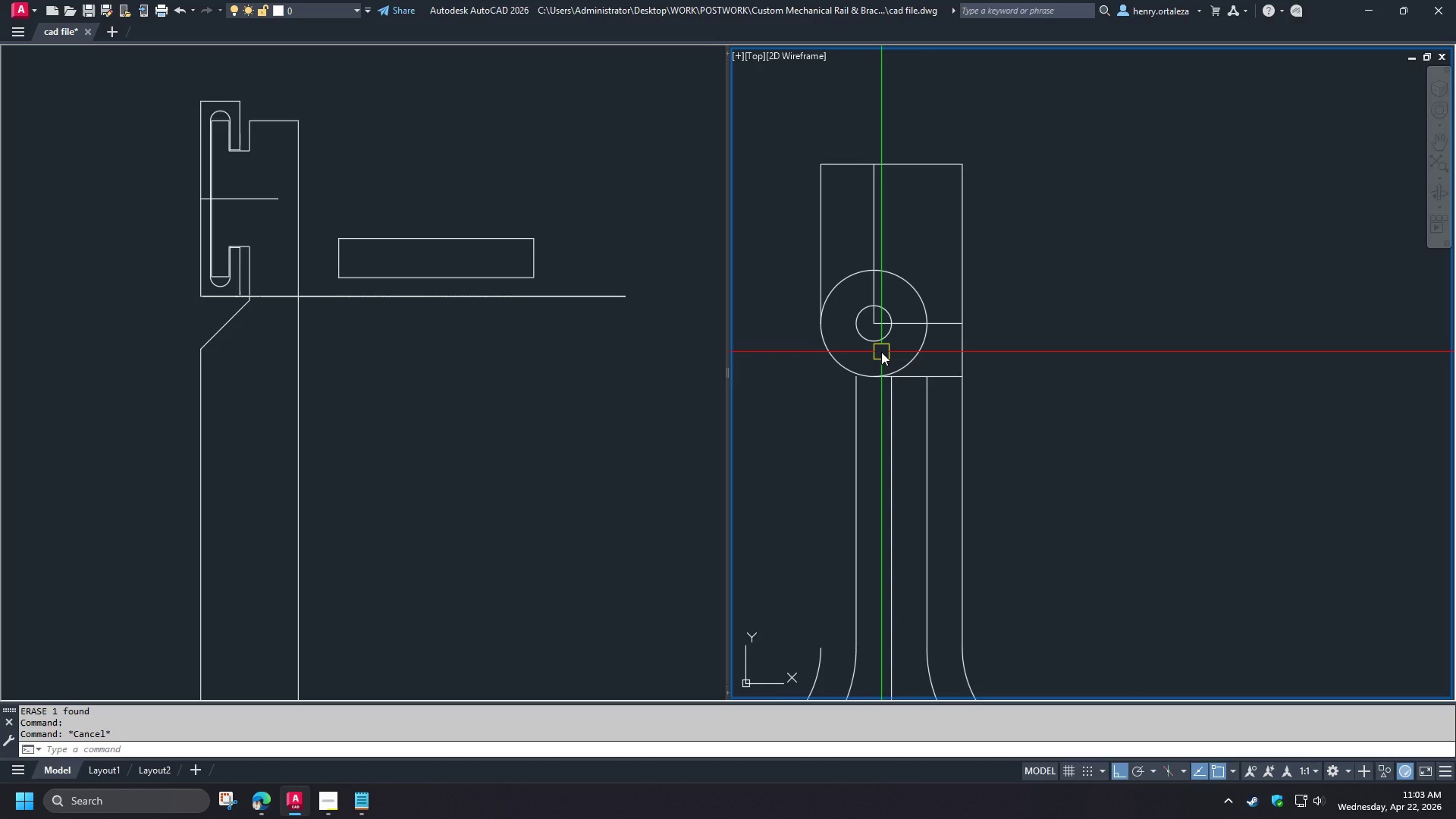 
scroll: coordinate [882, 352], scroll_direction: down, amount: 2.0
 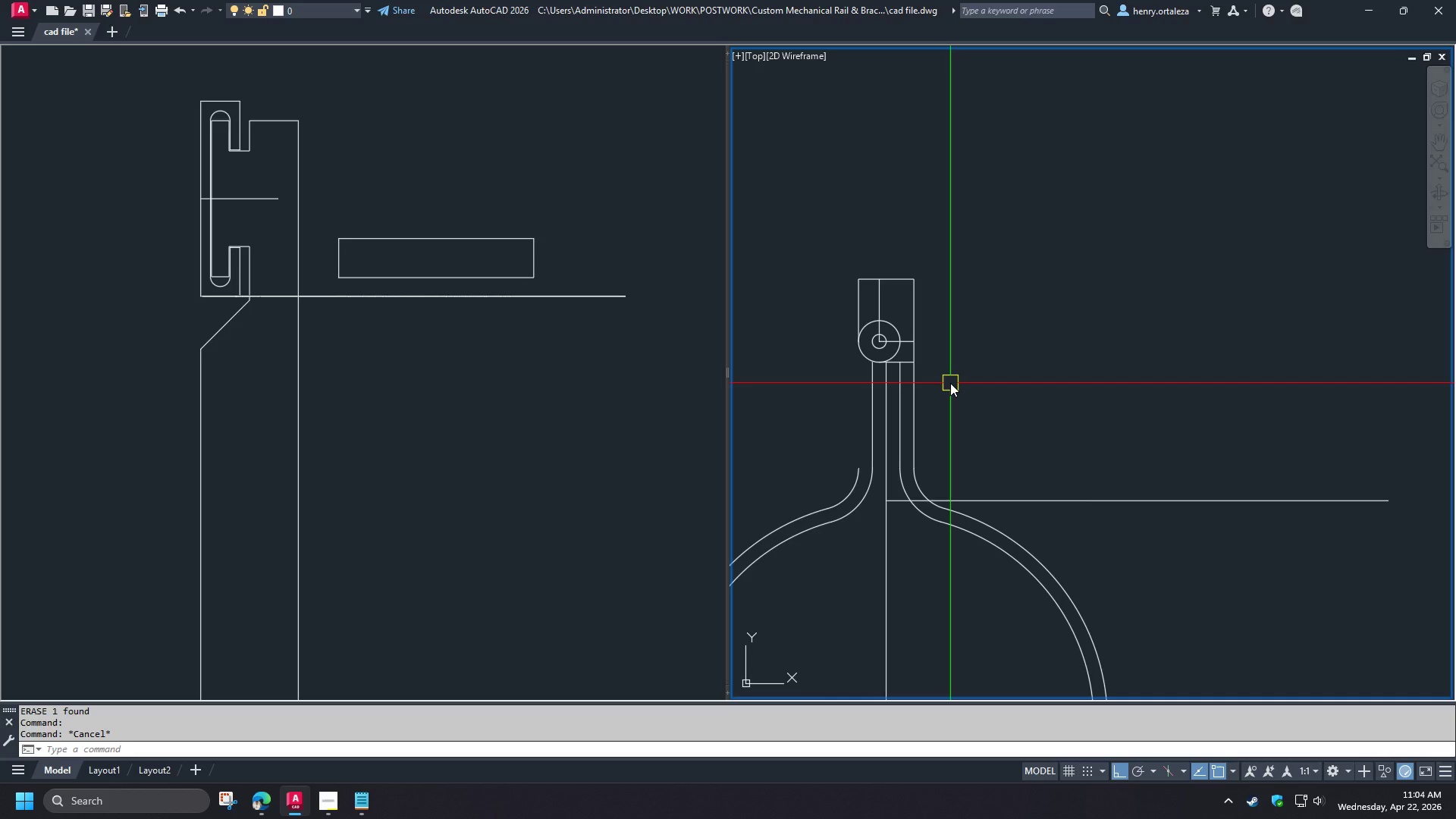 
wait(53.12)
 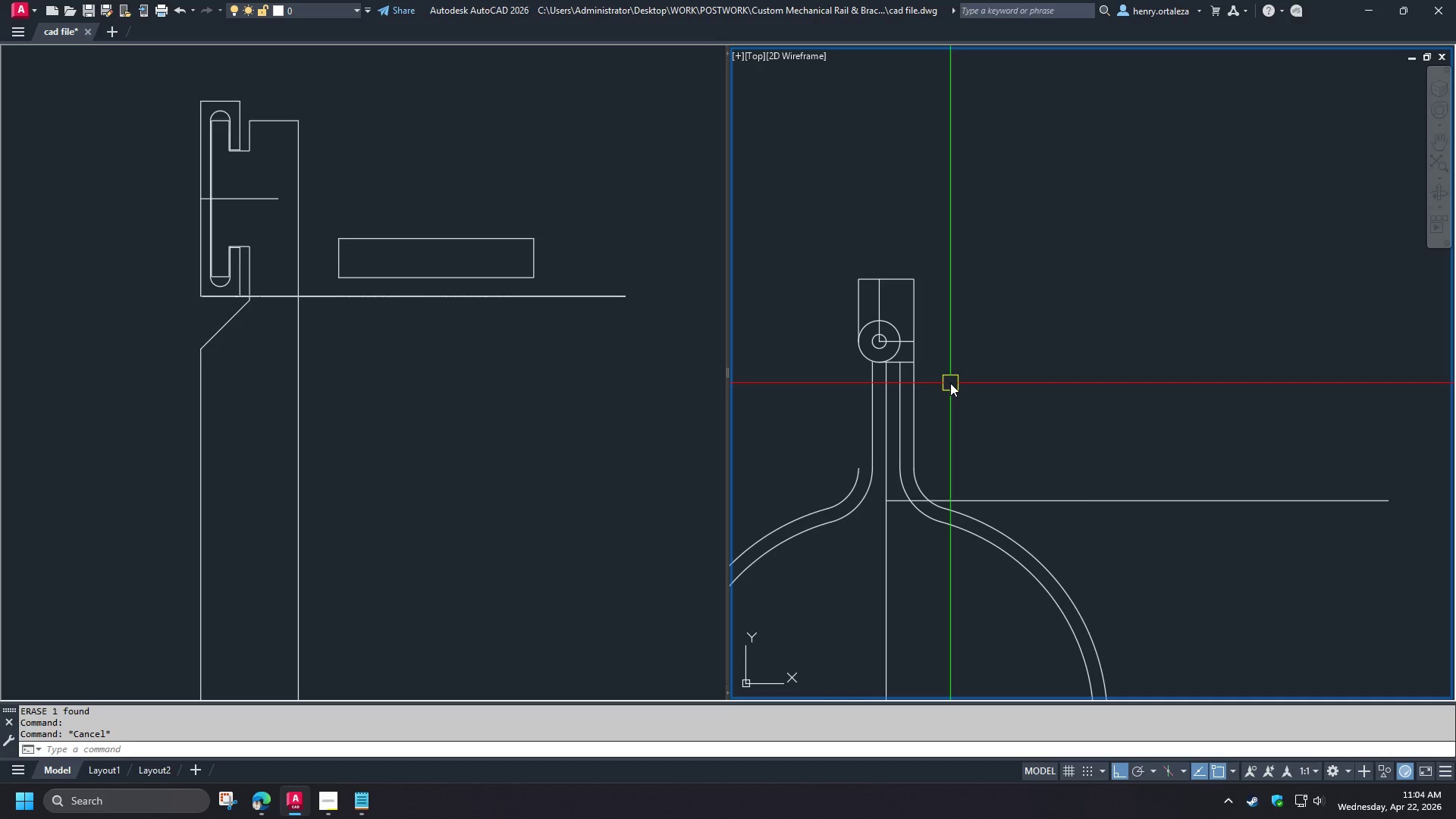 
scroll: coordinate [886, 374], scroll_direction: up, amount: 2.0
 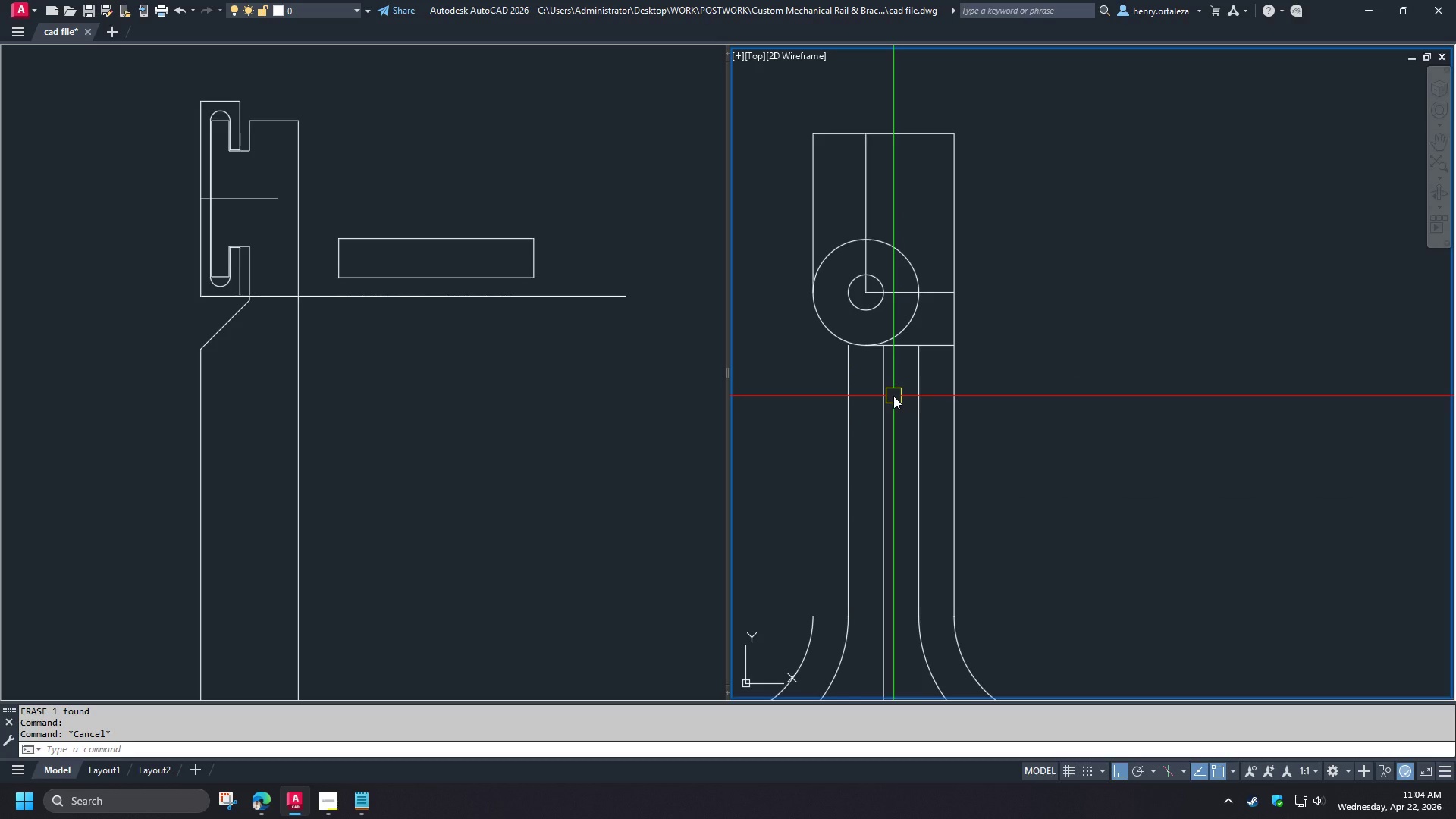 
scroll: coordinate [897, 394], scroll_direction: down, amount: 1.0
 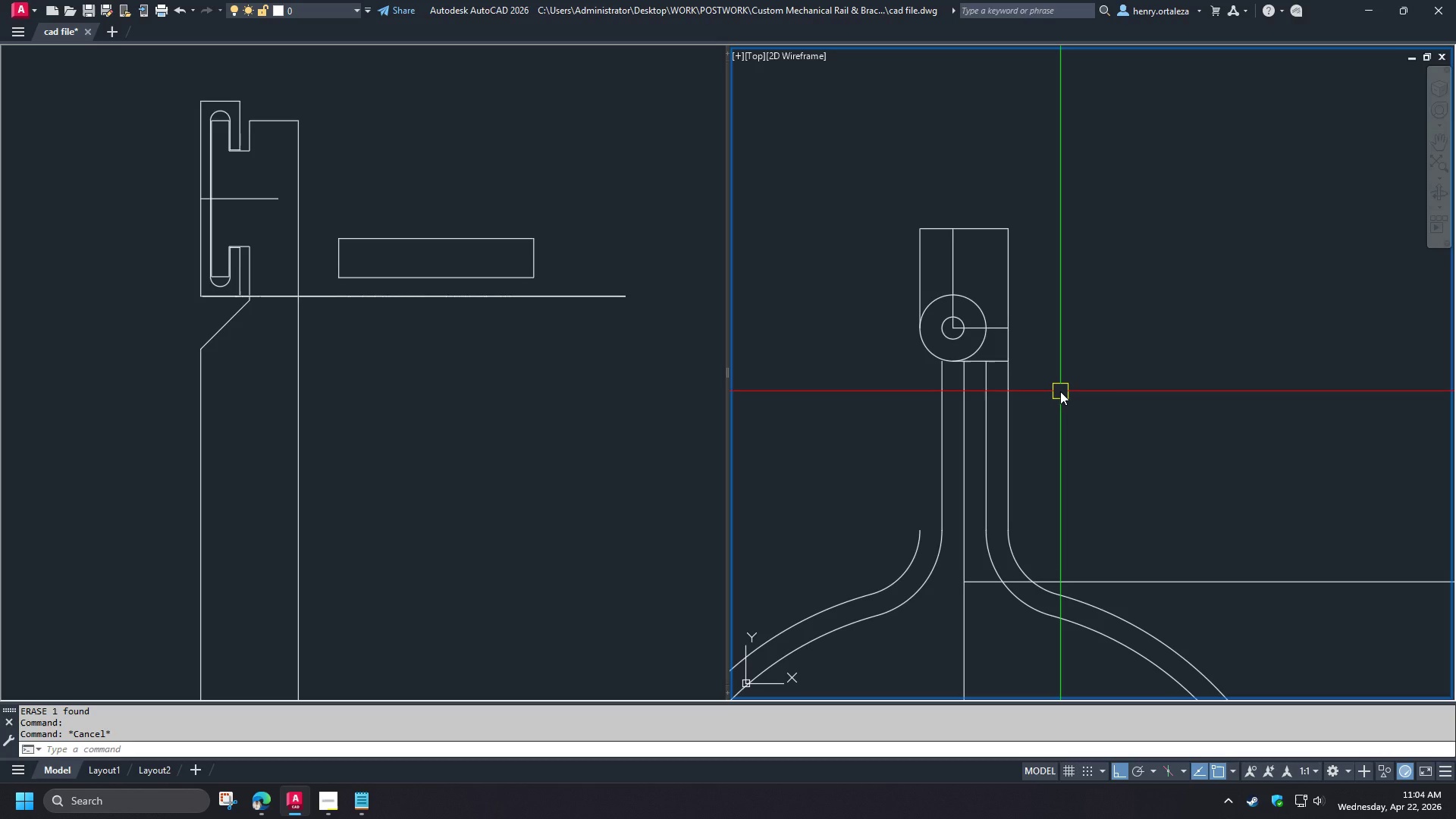 
wait(7.95)
 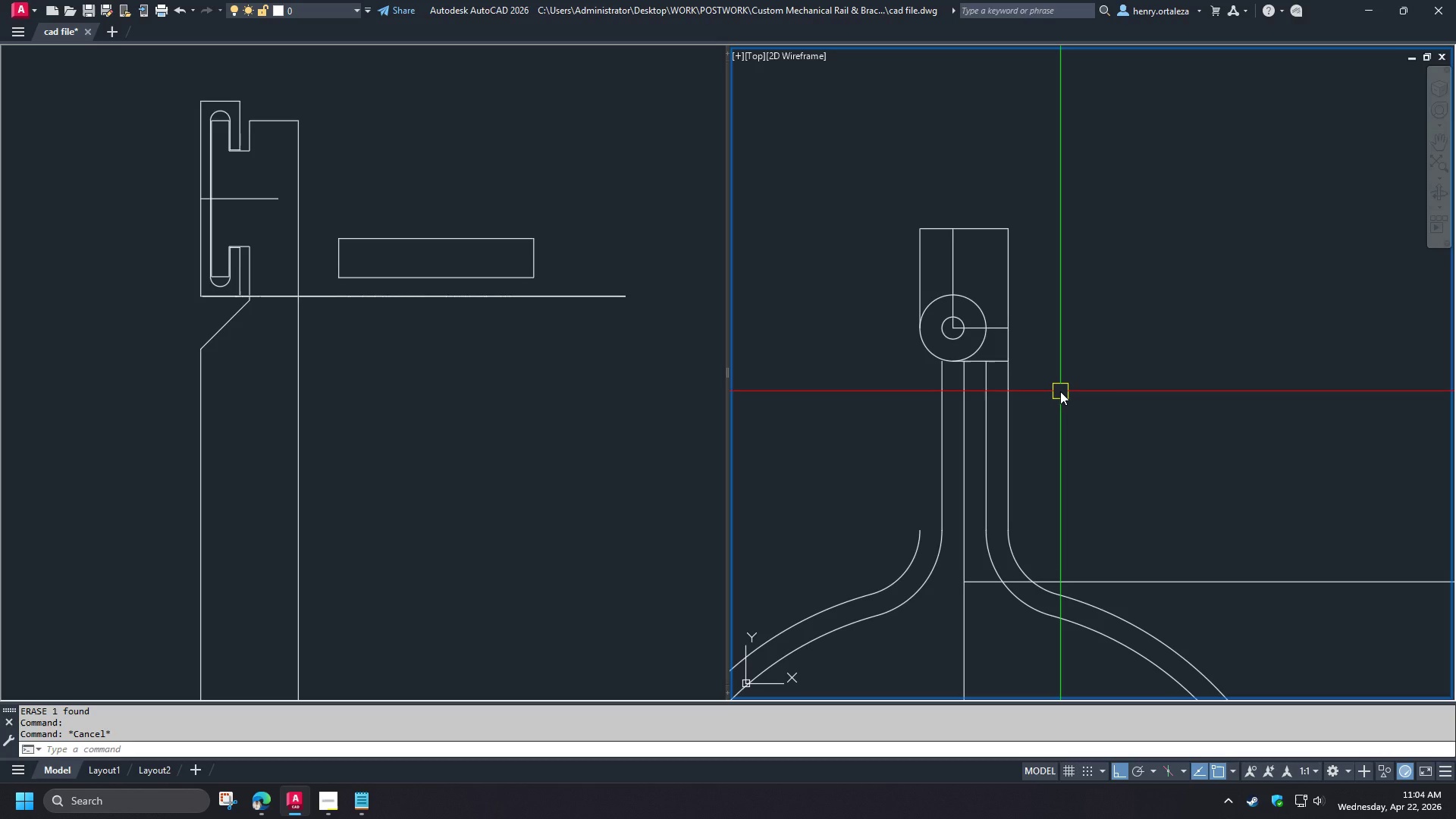 
scroll: coordinate [1046, 383], scroll_direction: down, amount: 2.0
 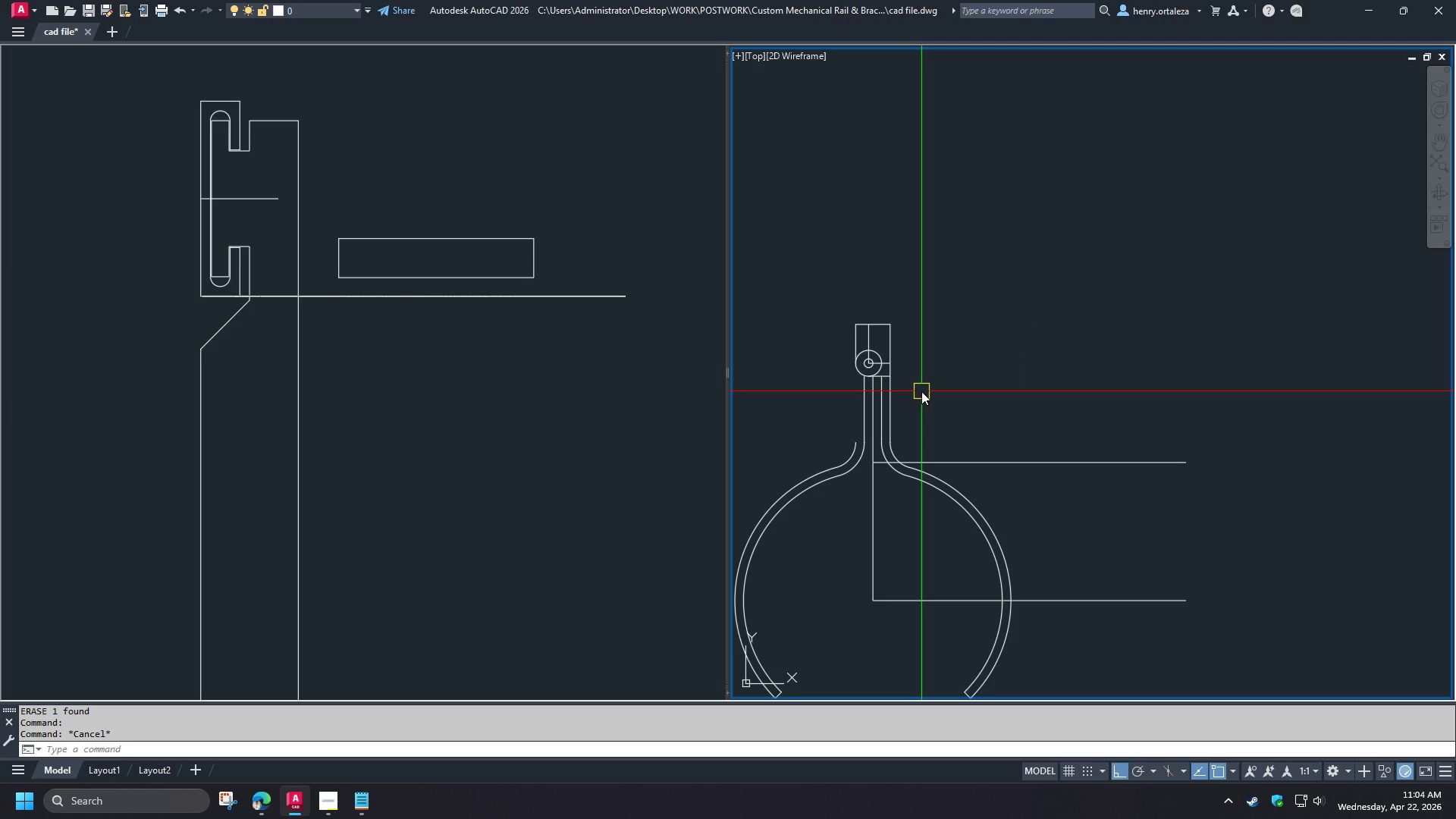 
scroll: coordinate [866, 388], scroll_direction: up, amount: 3.0
 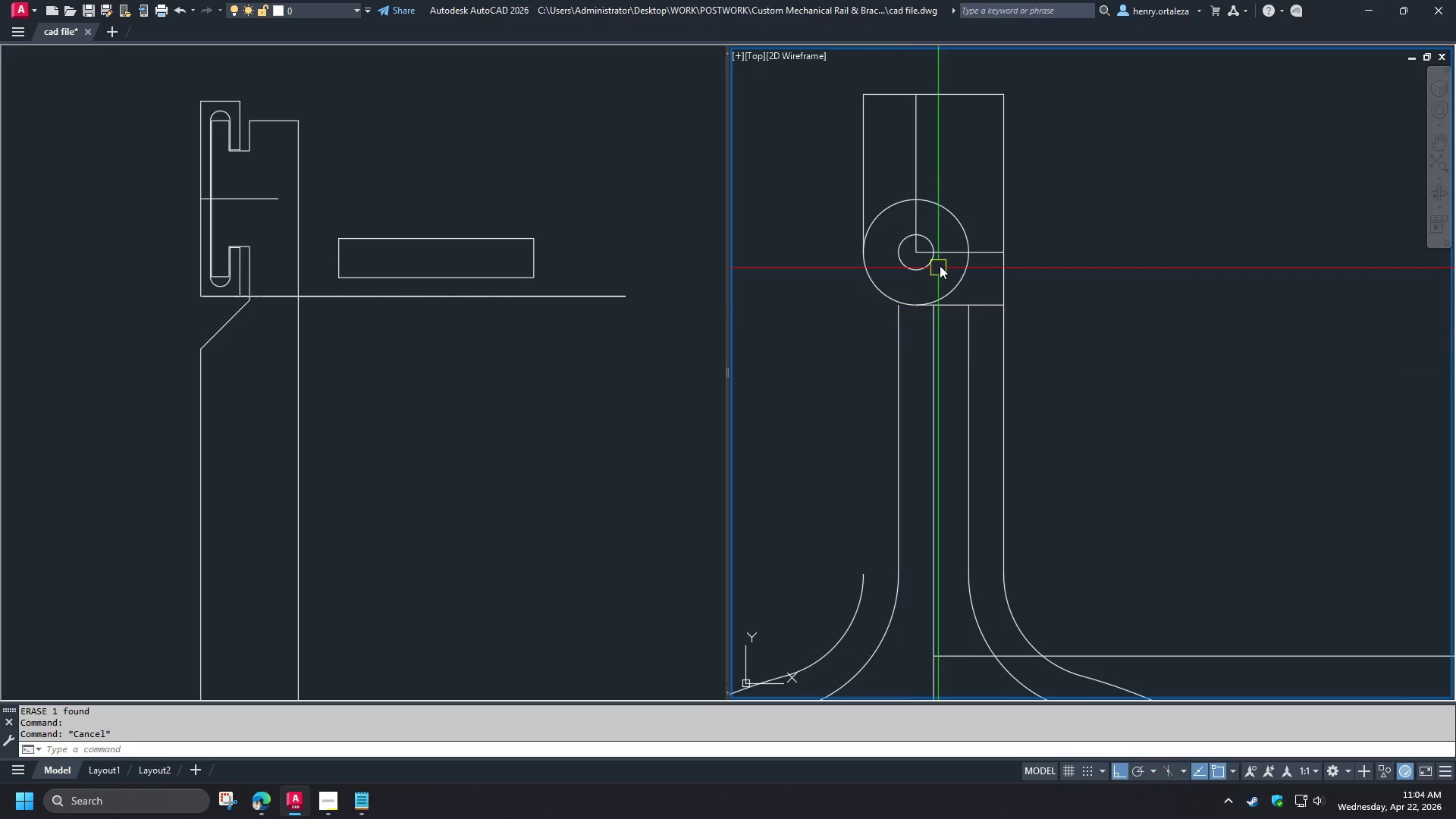 
left_click([962, 277])
 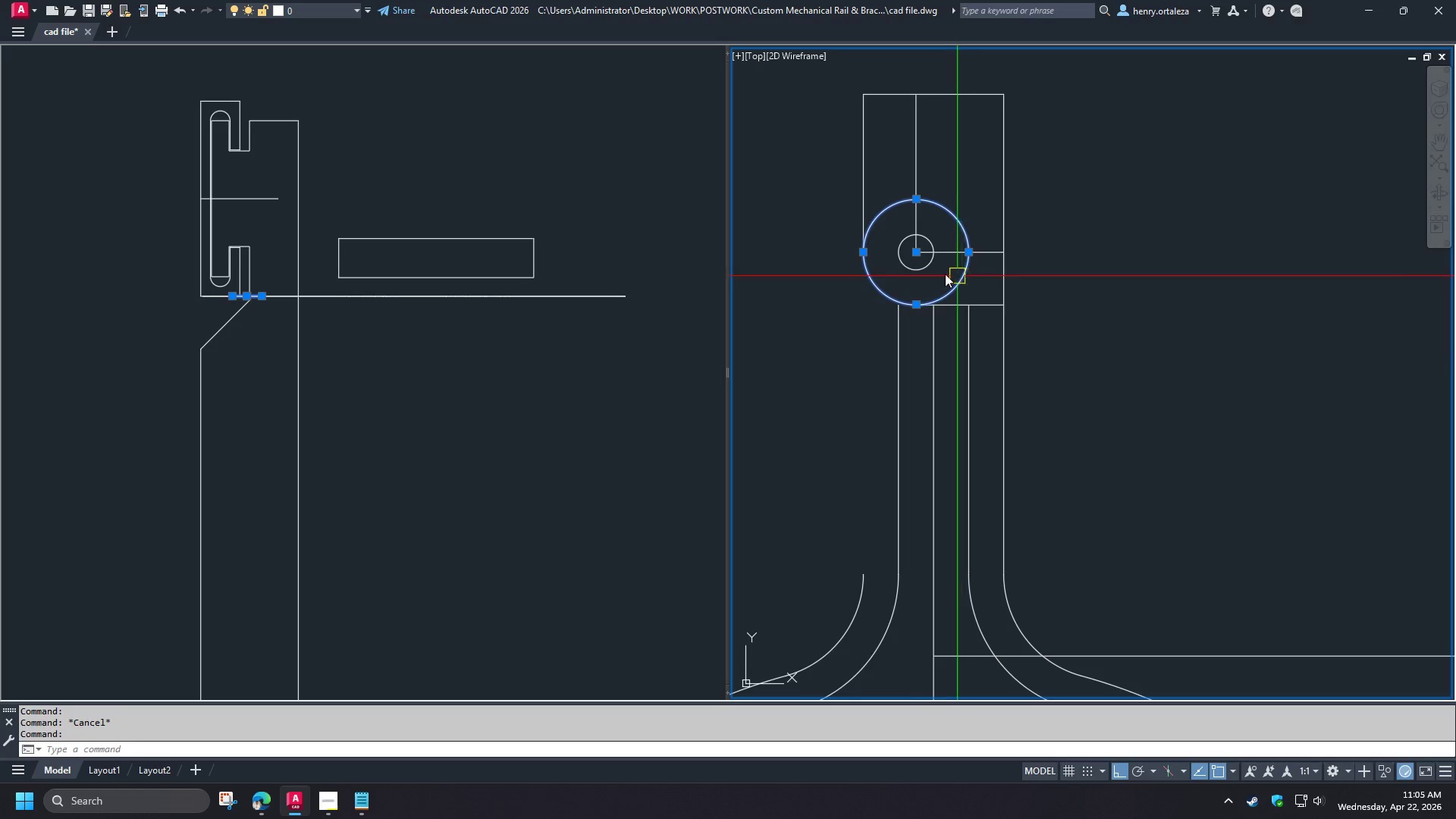 
key(E)
 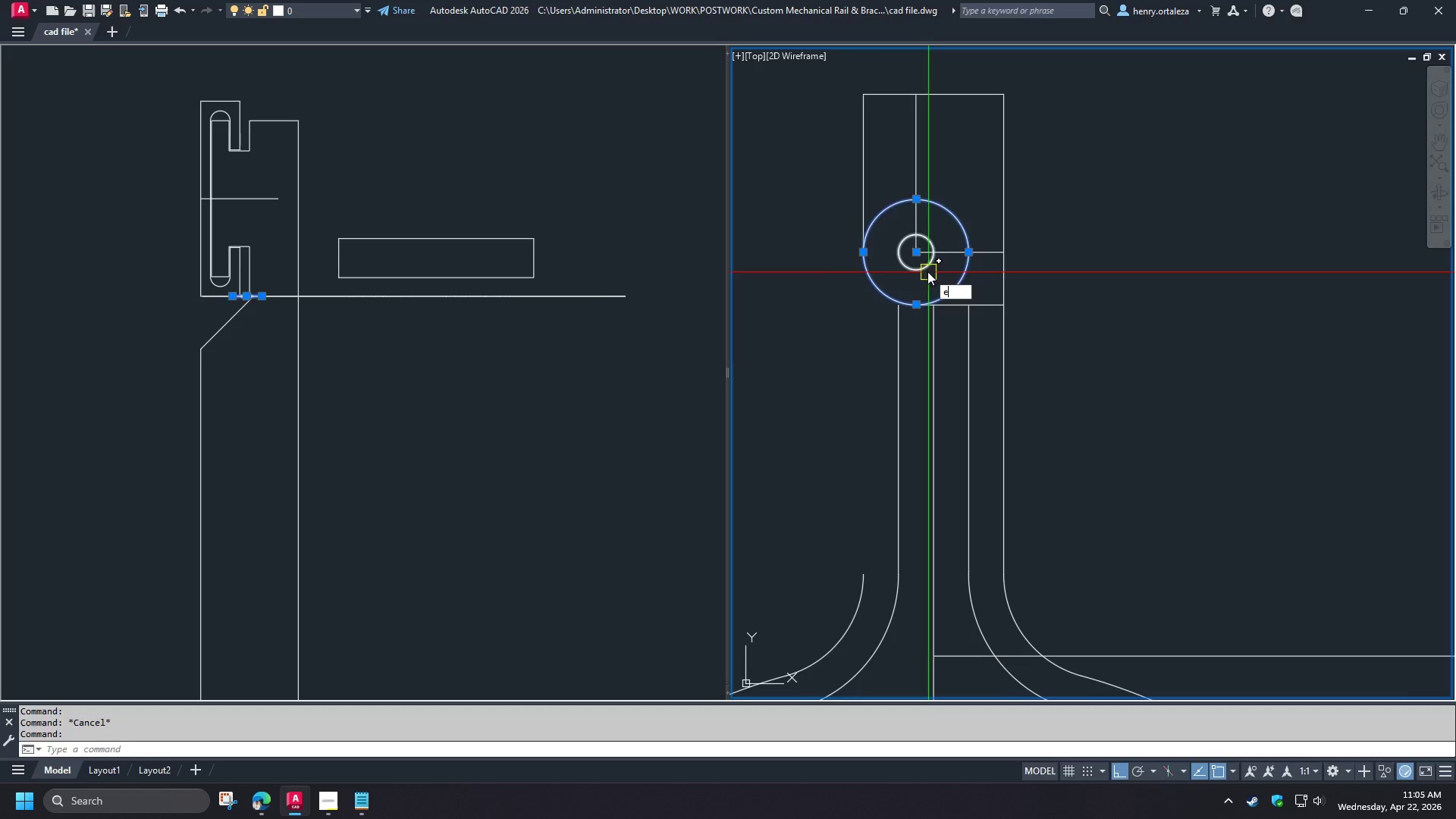 
key(Space)
 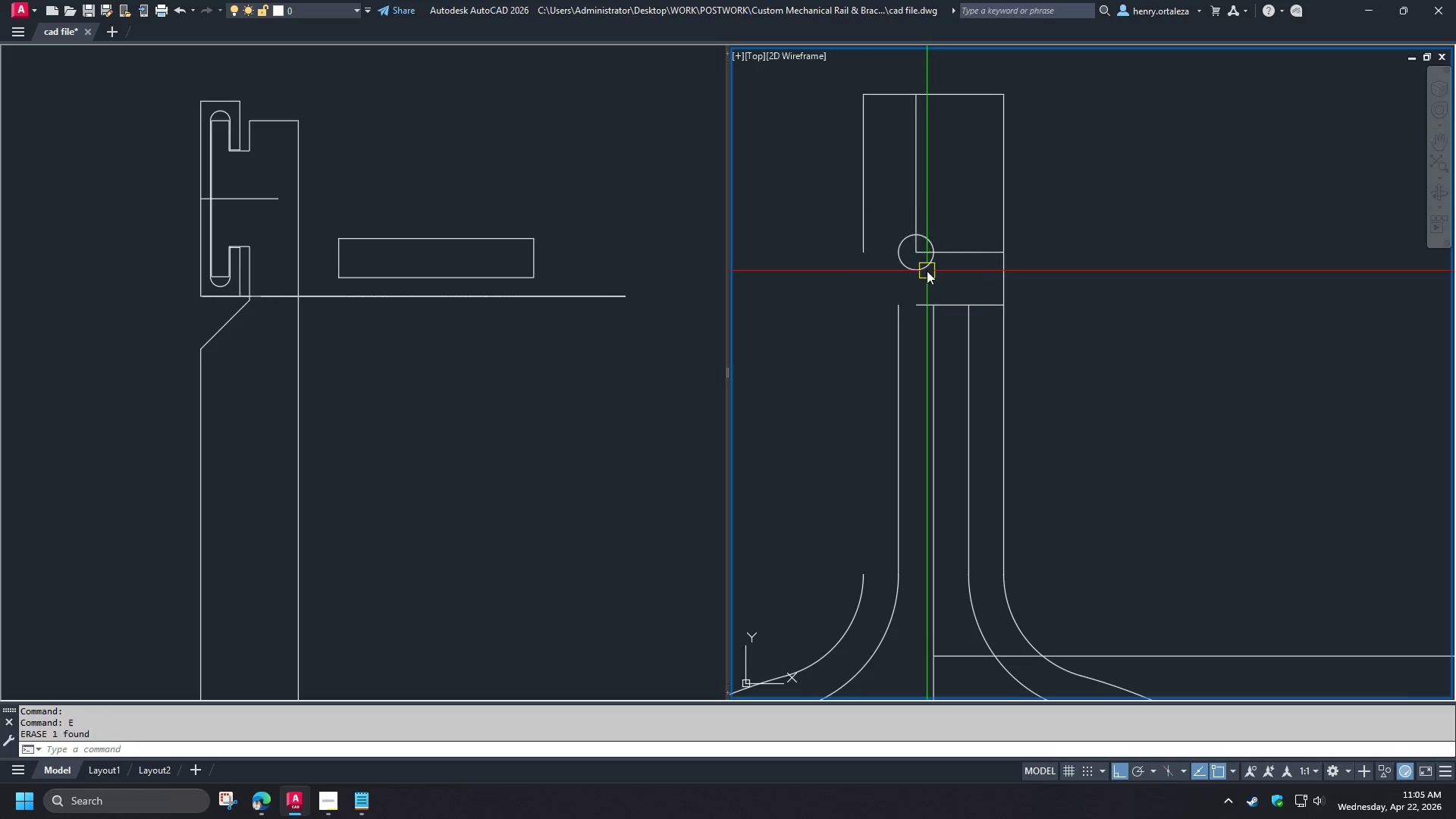 
double_click([927, 271])
 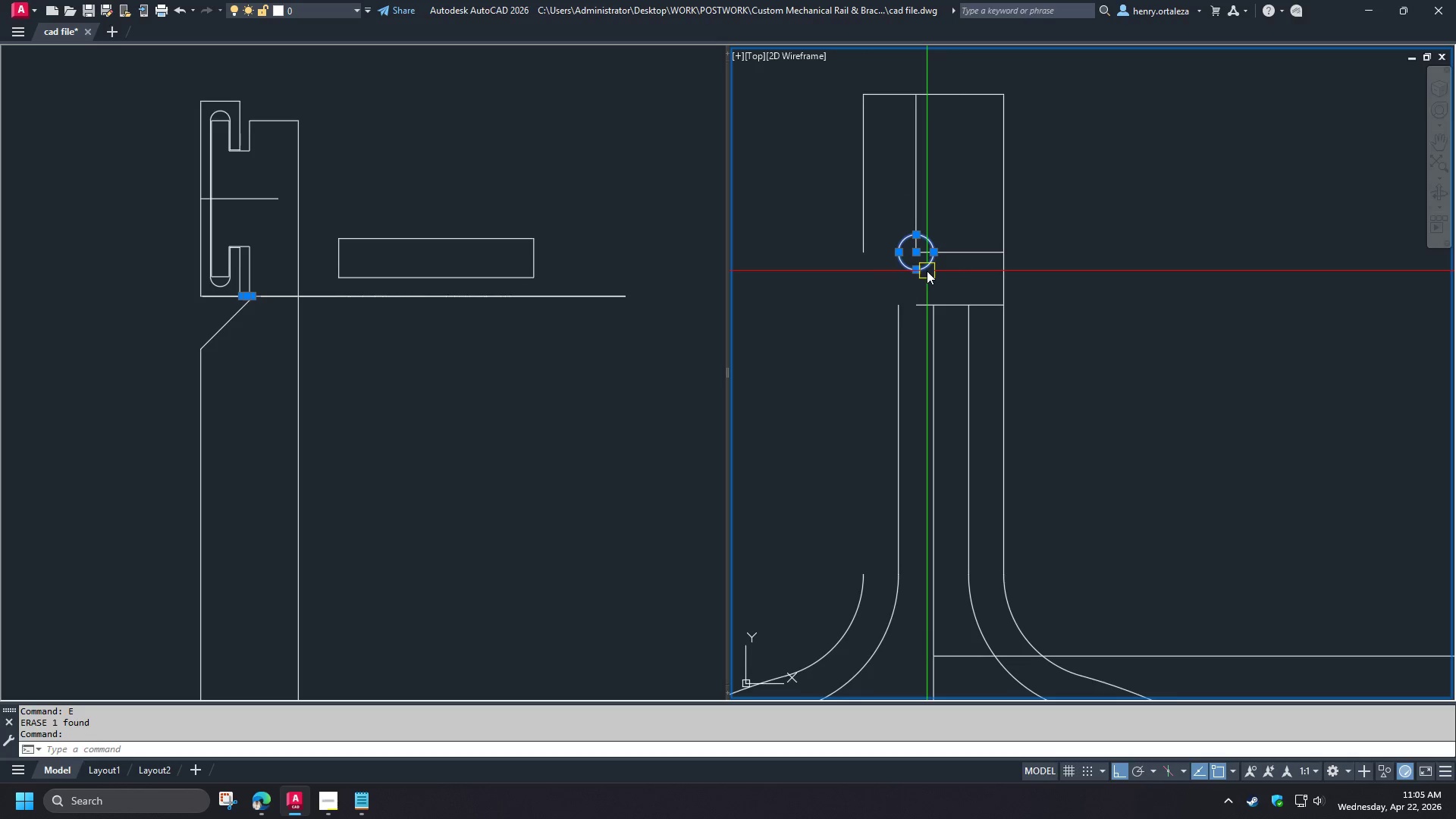 
key(E)
 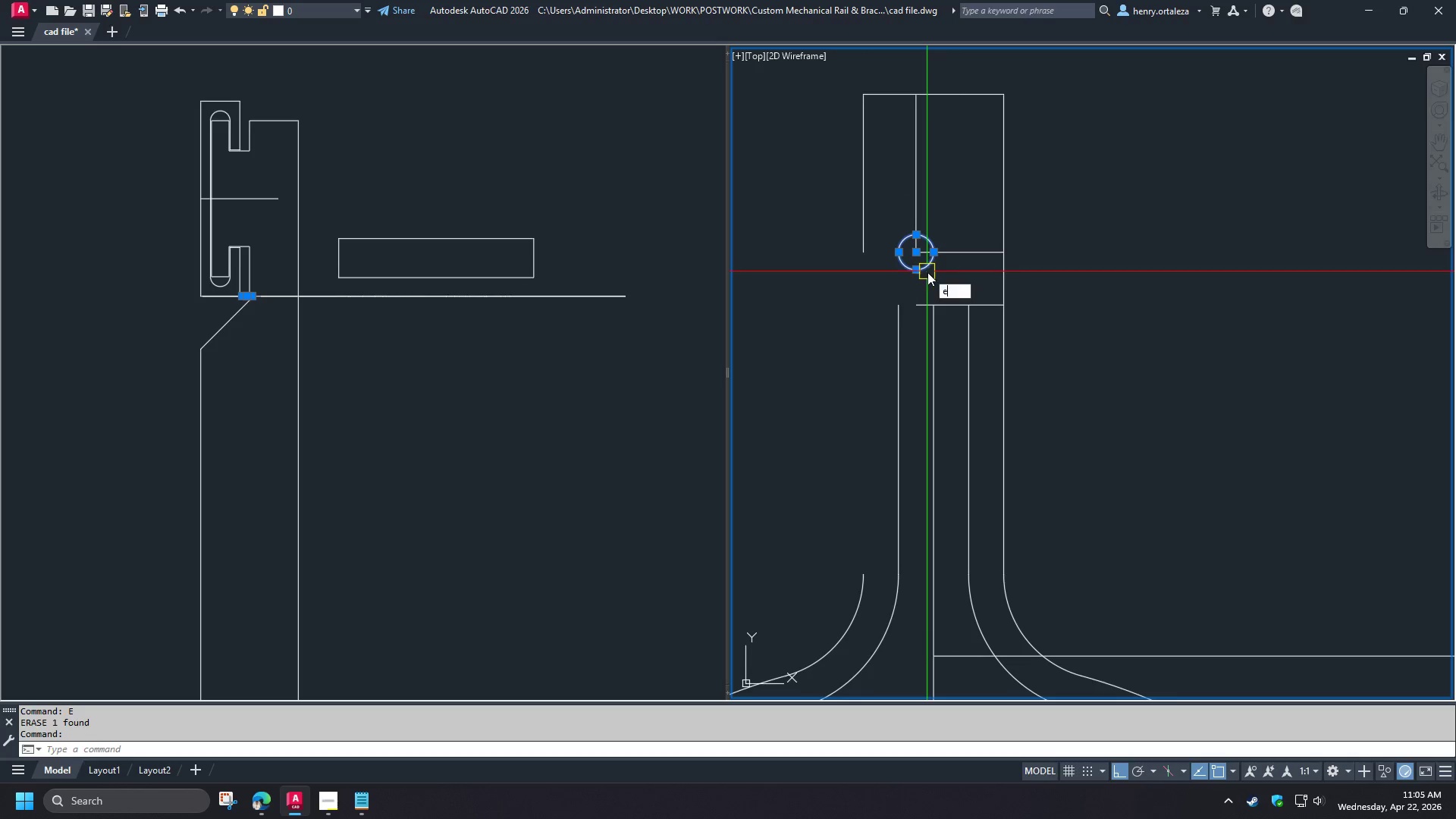 
key(Space)
 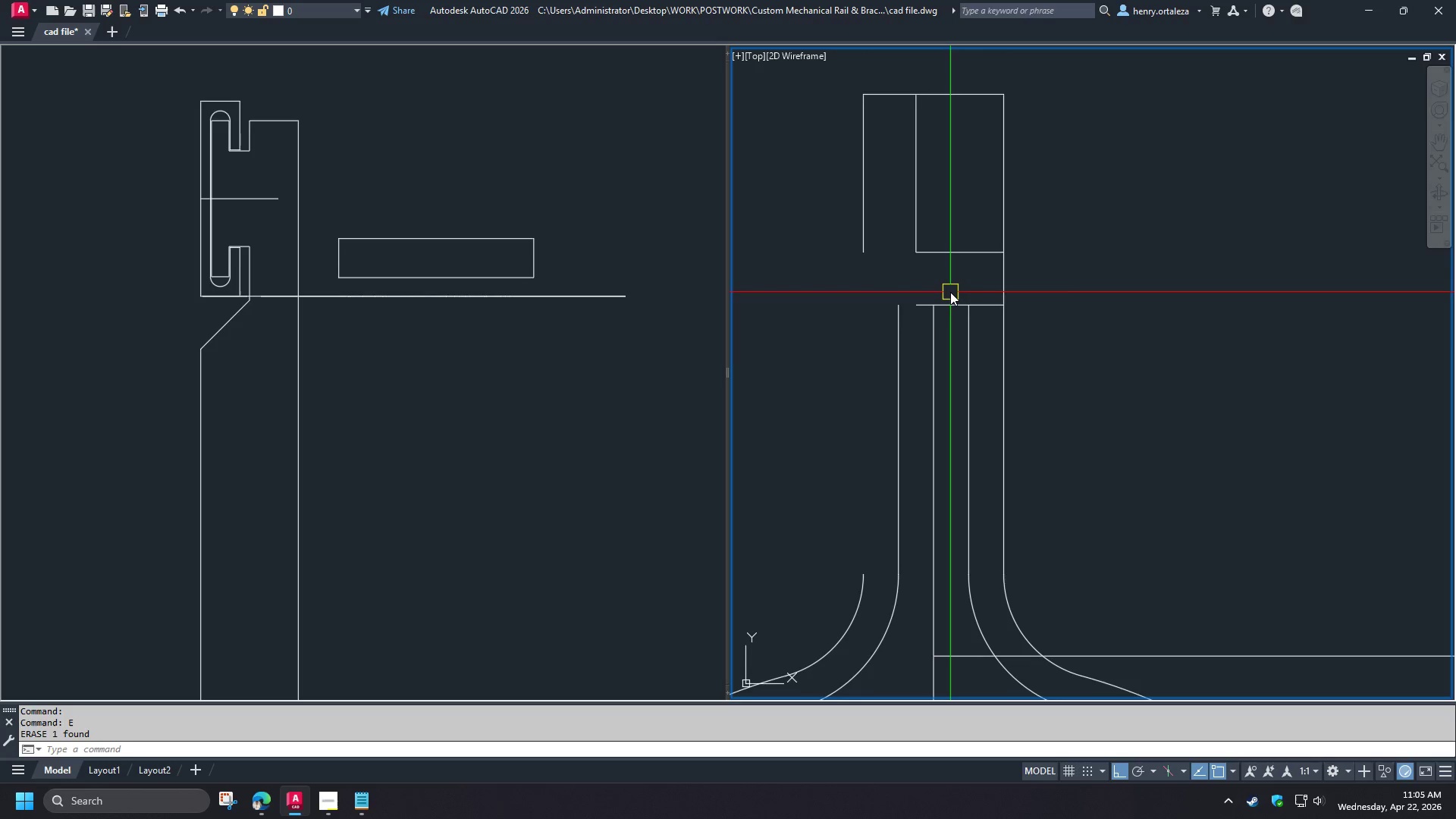 
key(F)
 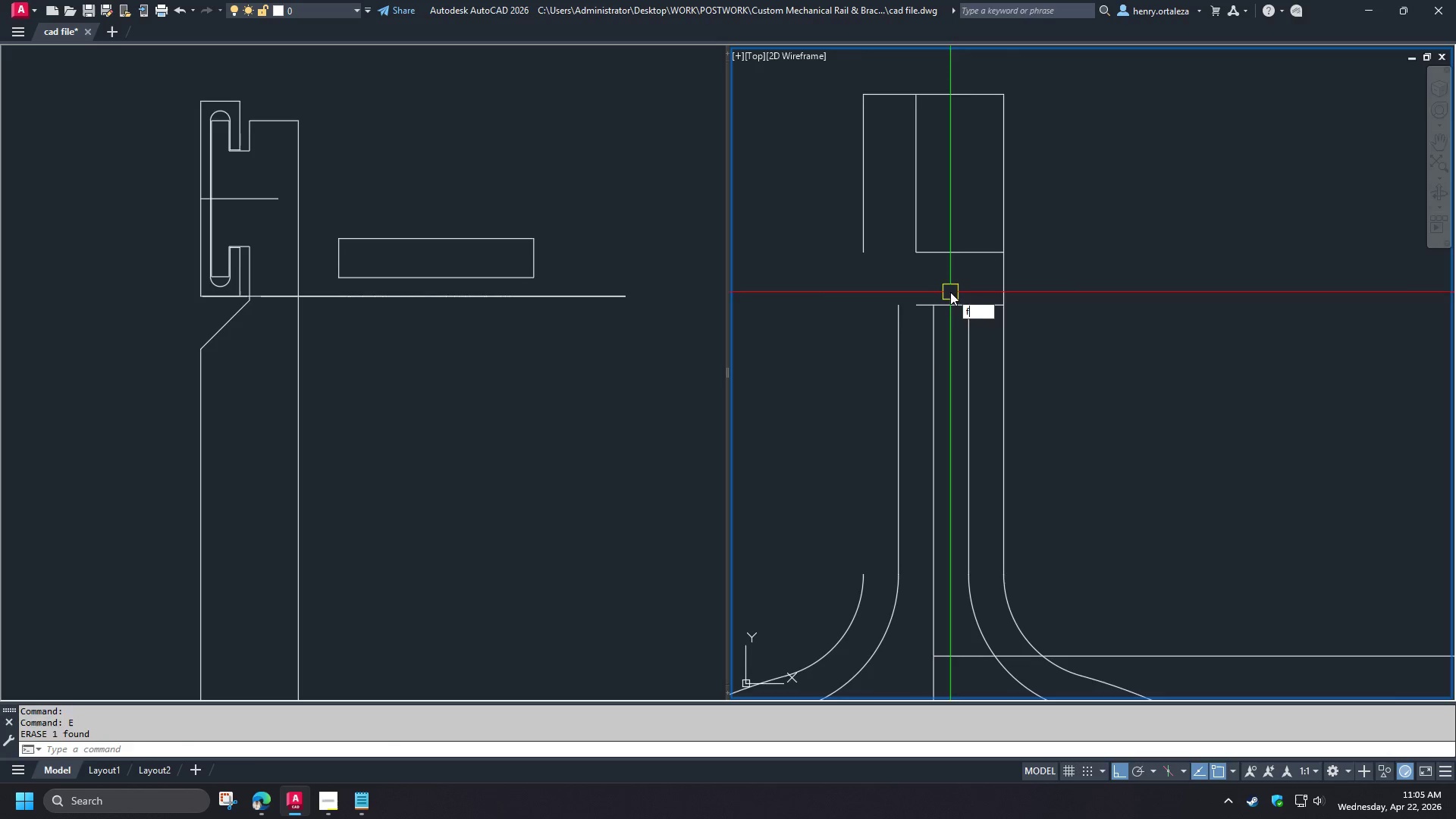 
key(Space)
 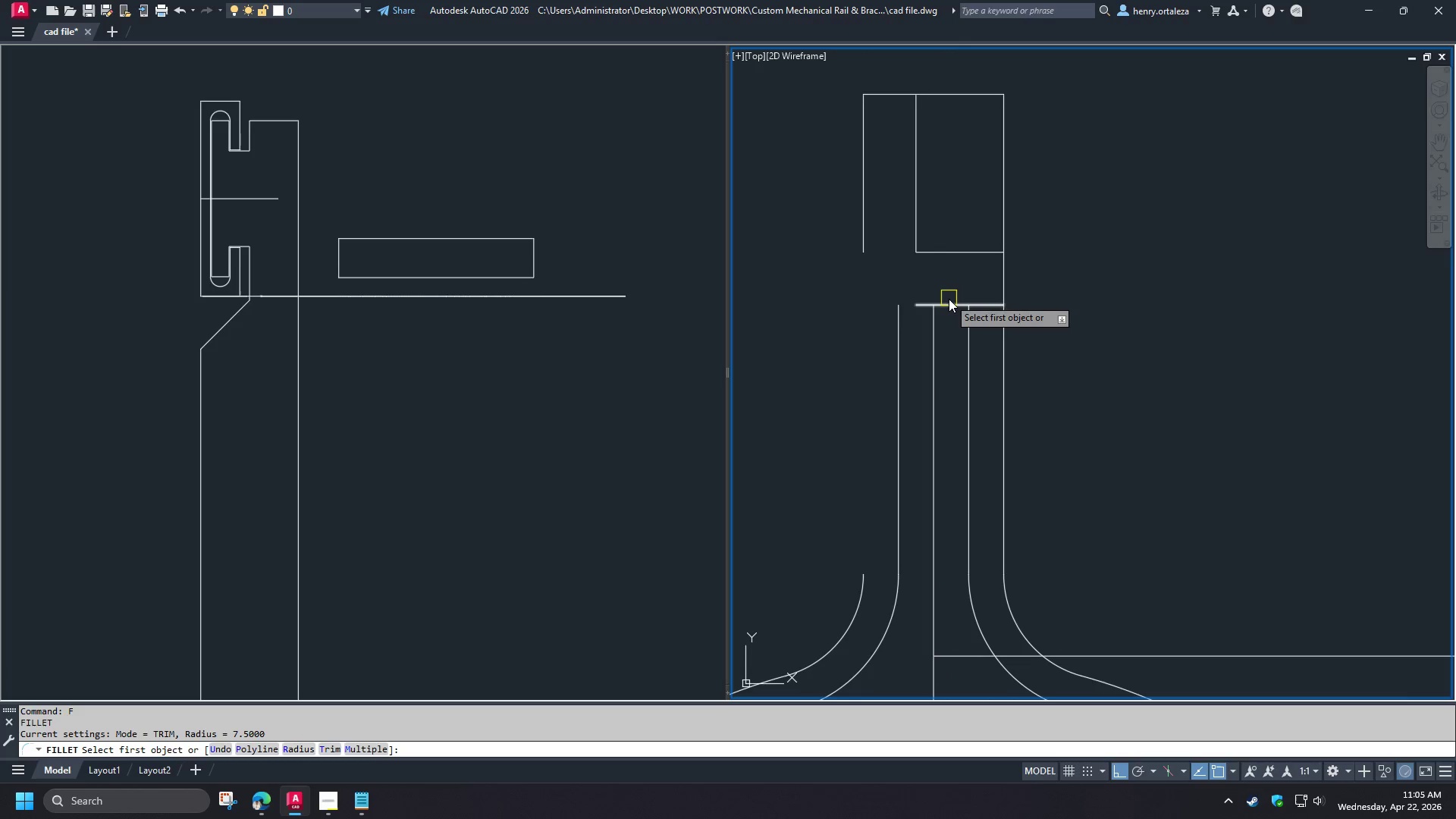 
type(r 09 )
key(Escape)
type(f r 0 )
 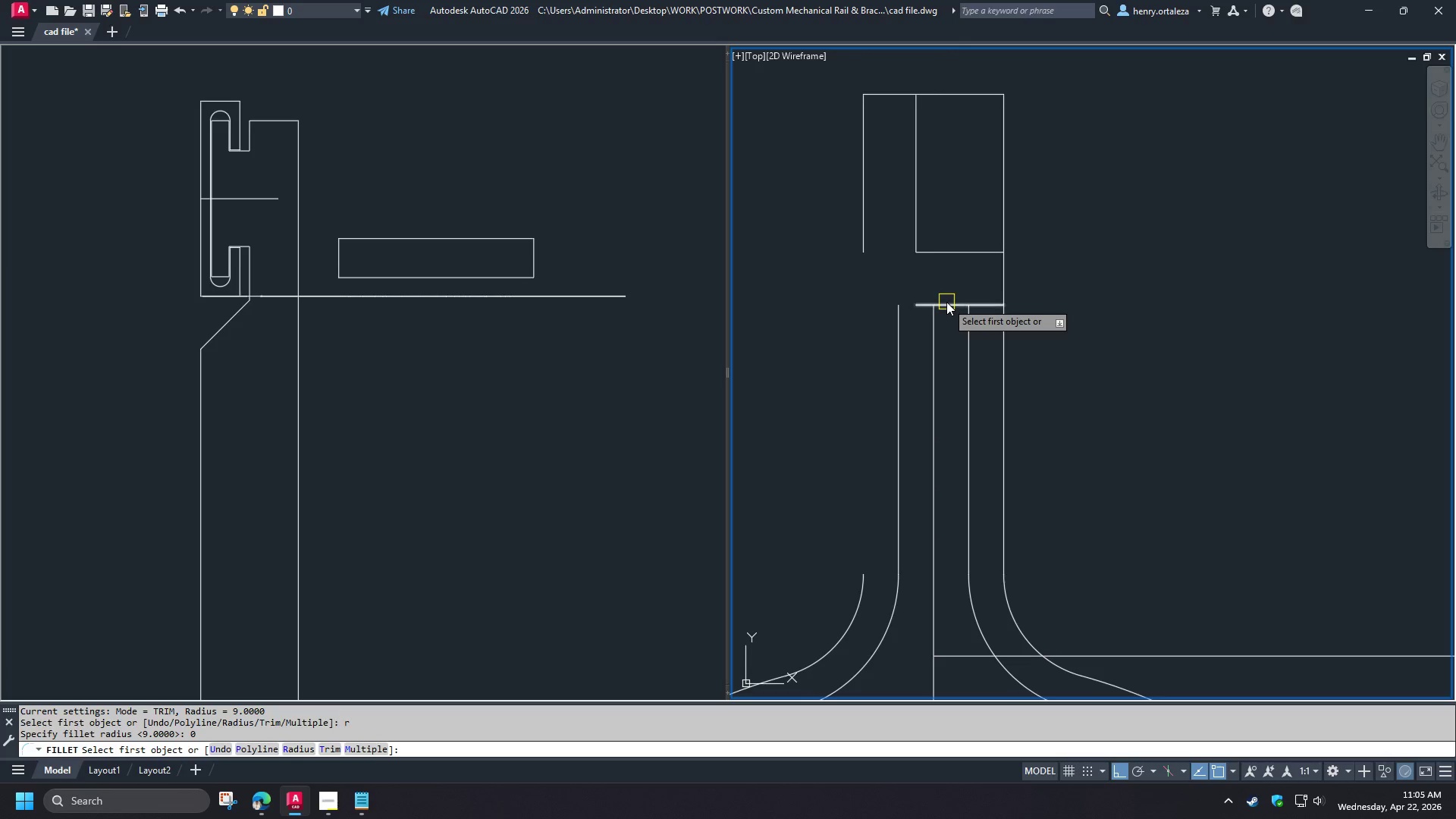 
left_click([946, 302])
 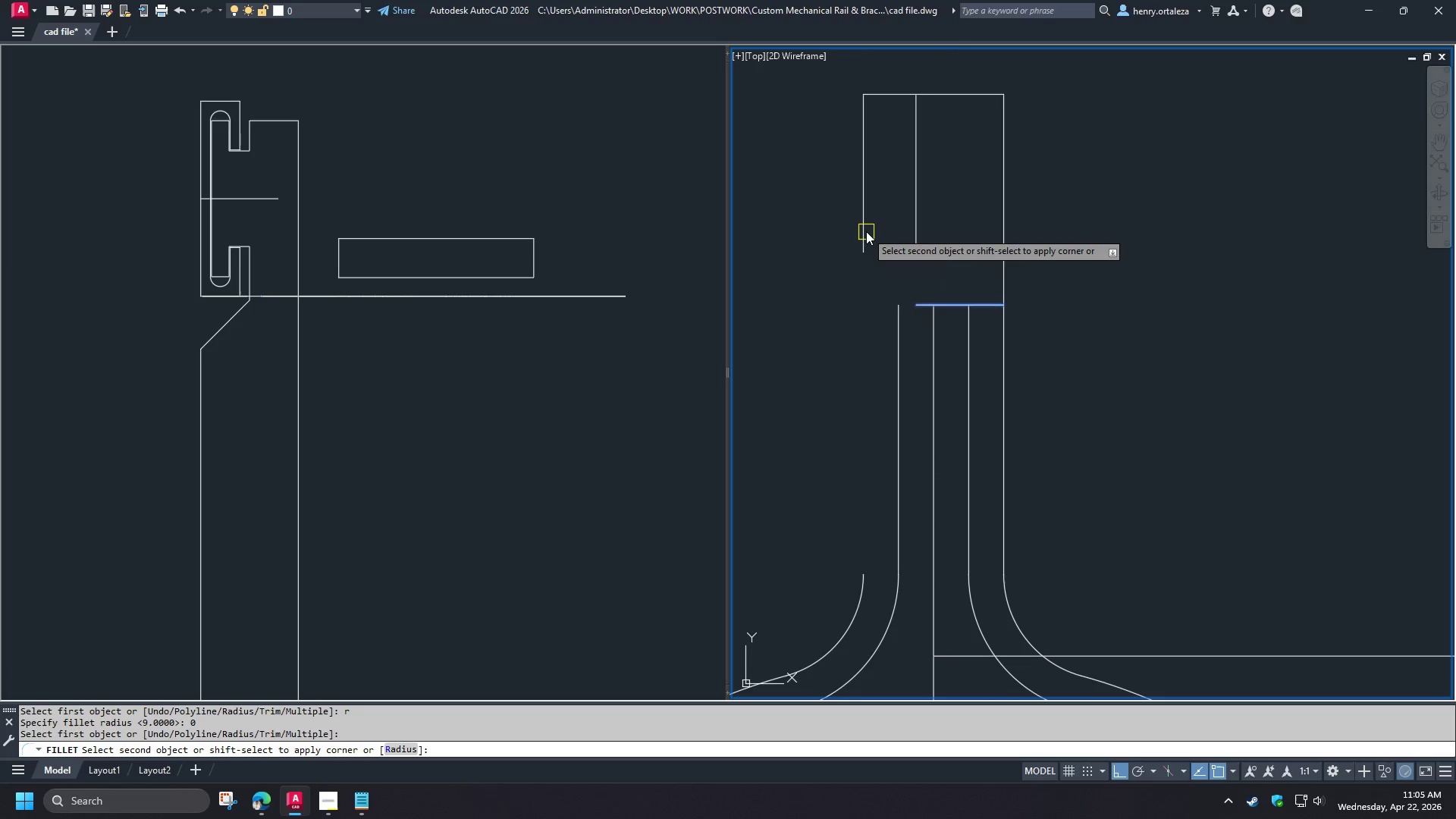 
left_click([866, 231])
 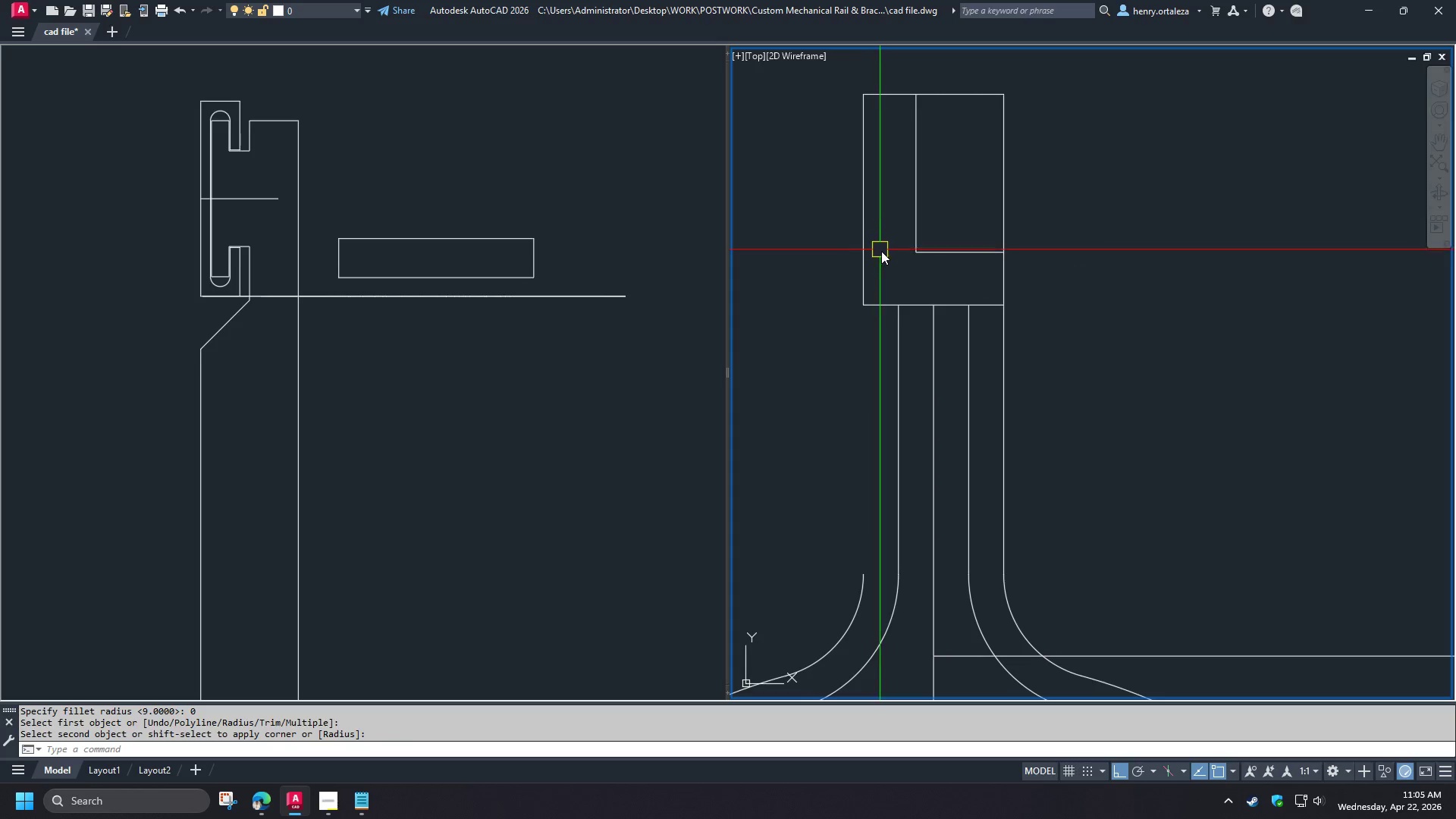 
scroll: coordinate [890, 275], scroll_direction: down, amount: 1.0
 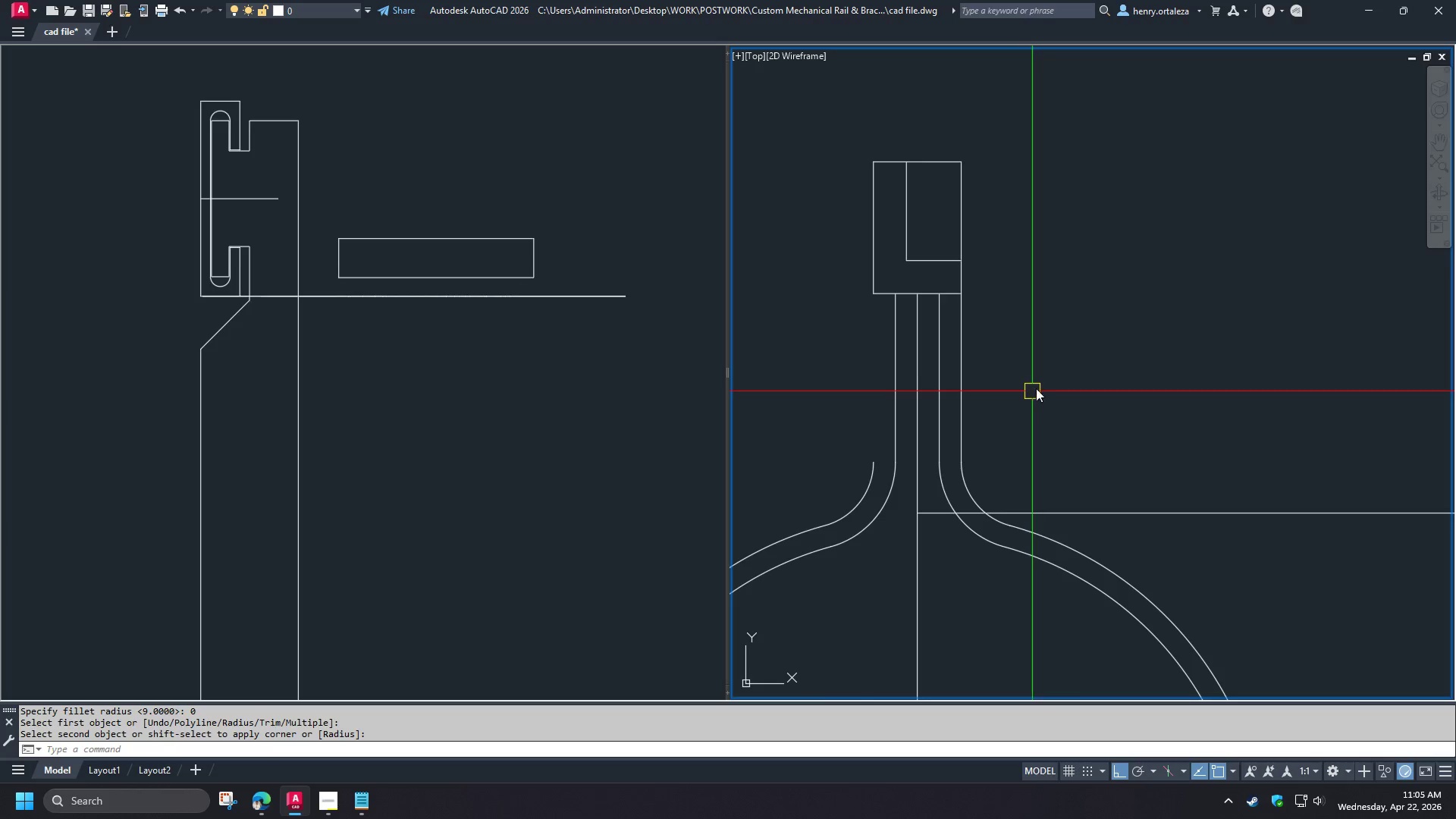 
scroll: coordinate [887, 333], scroll_direction: up, amount: 1.0
 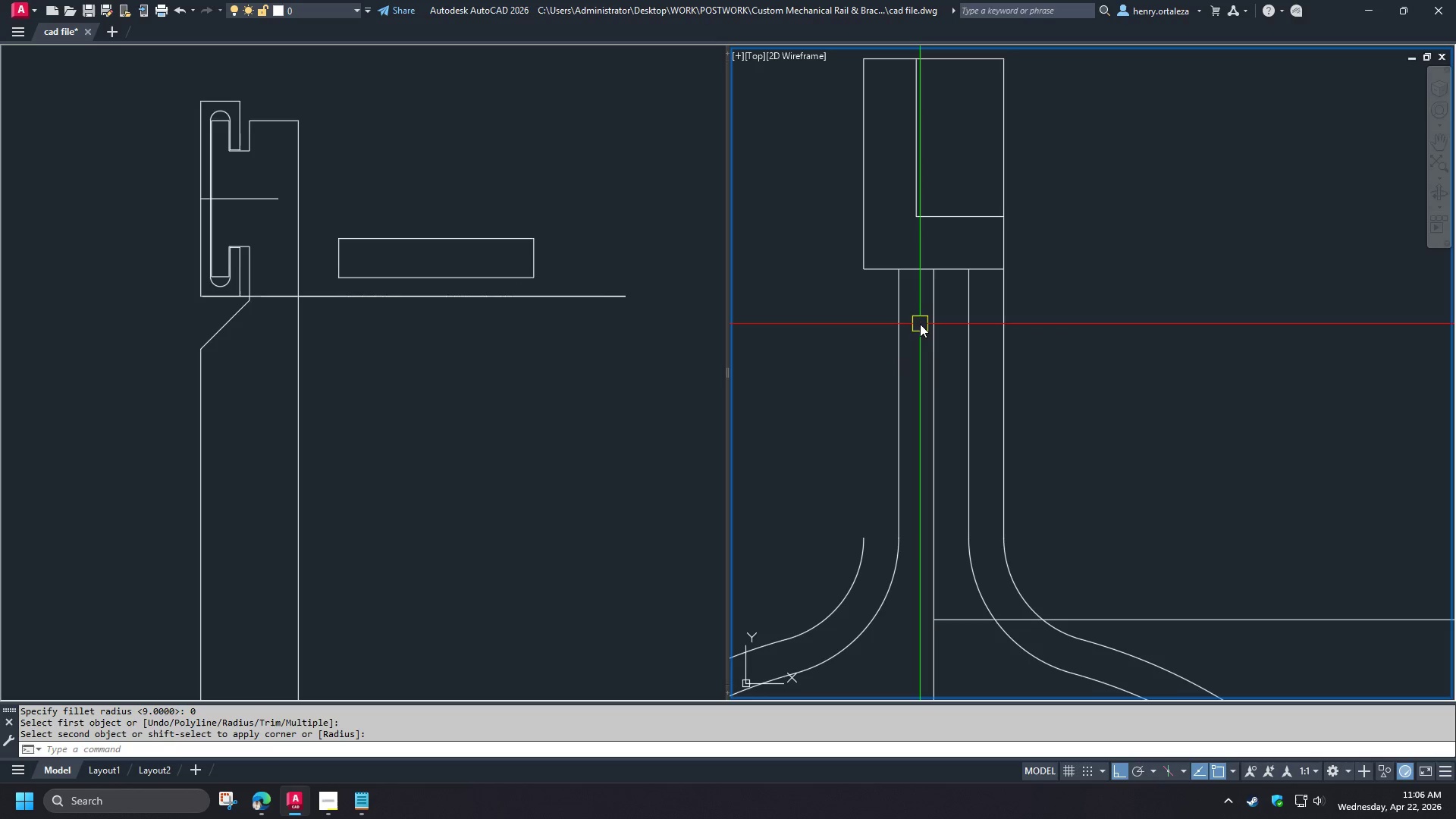 
wait(61.79)
 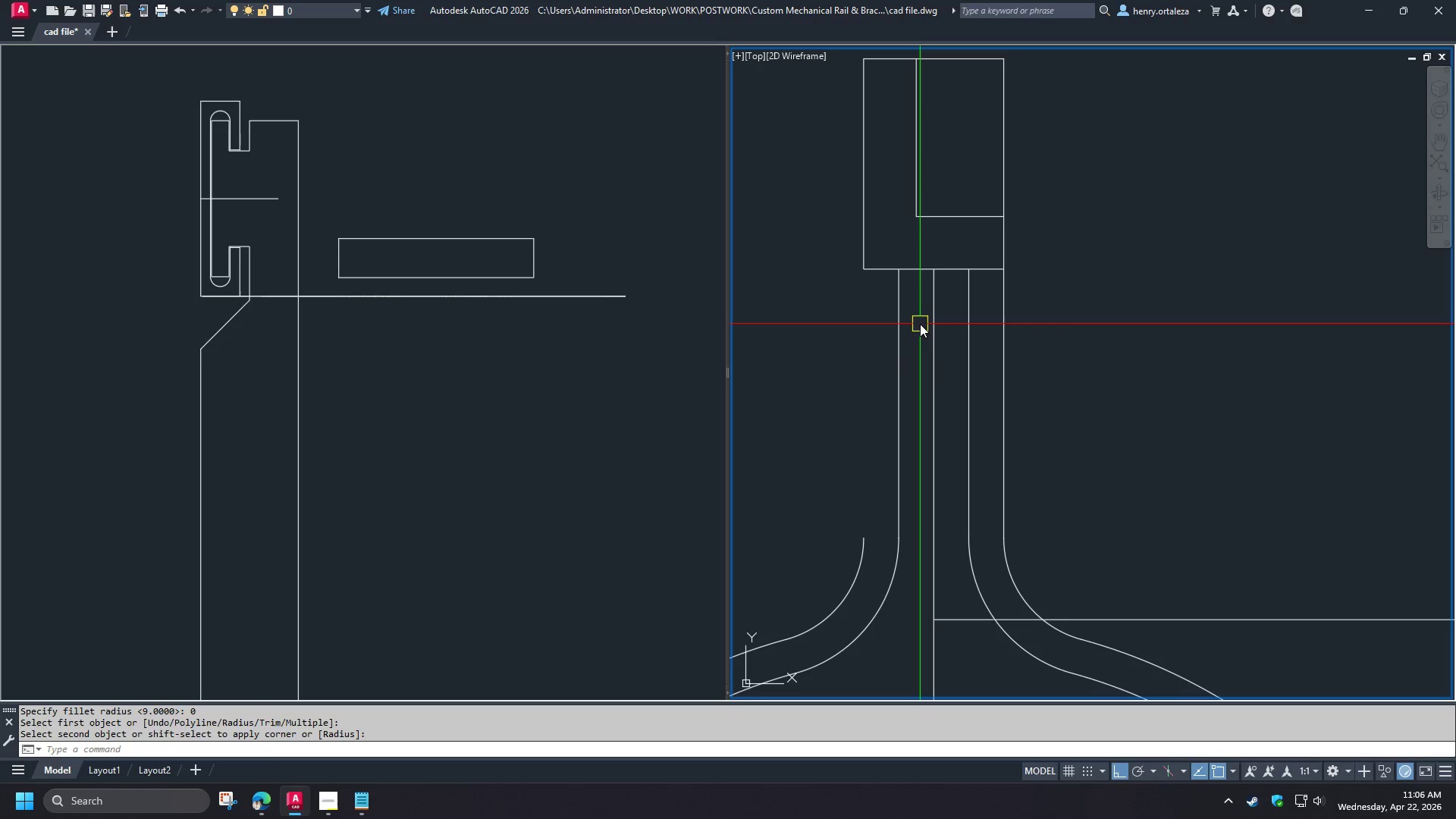 
key(D)
 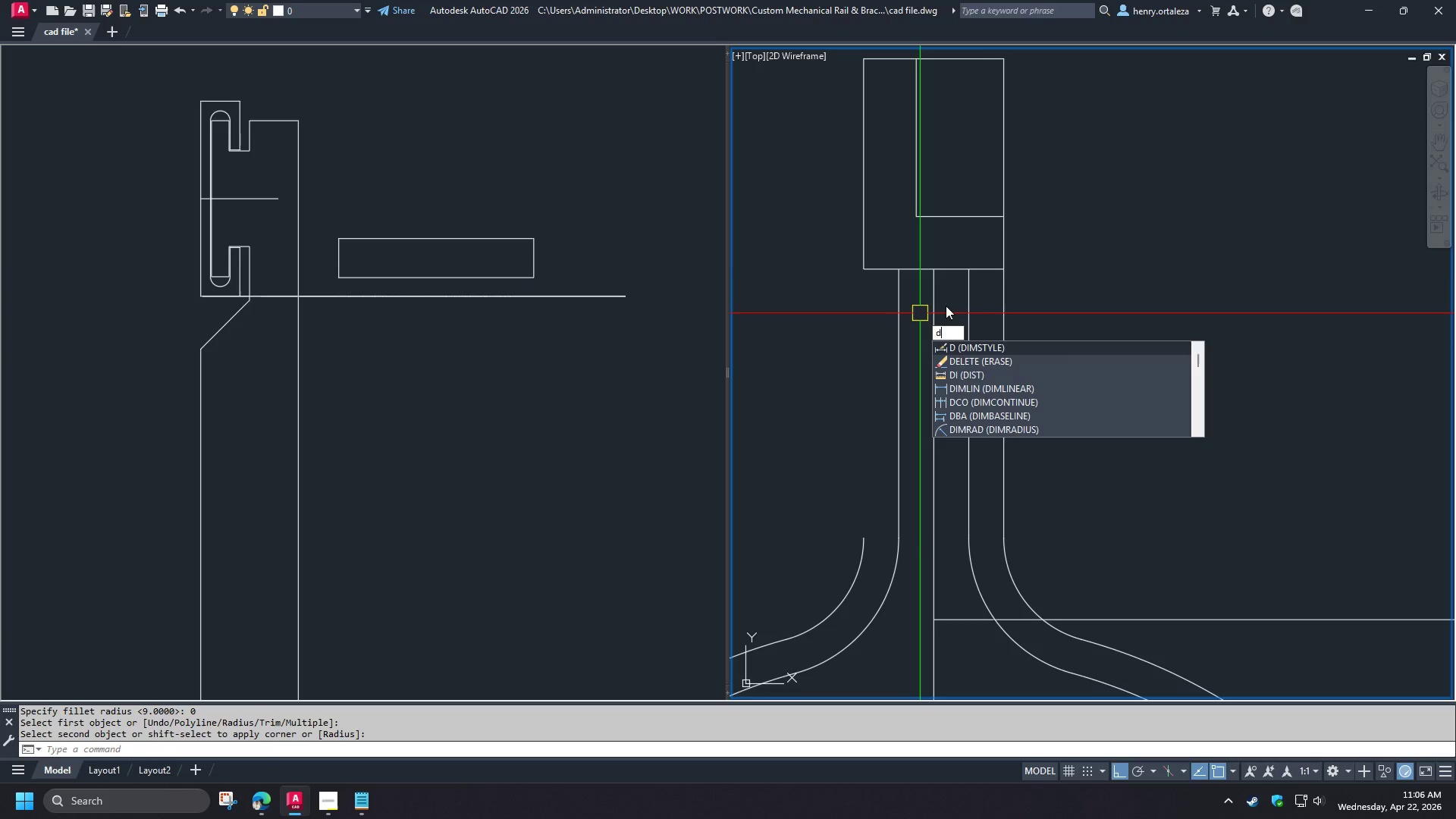 
key(I)
 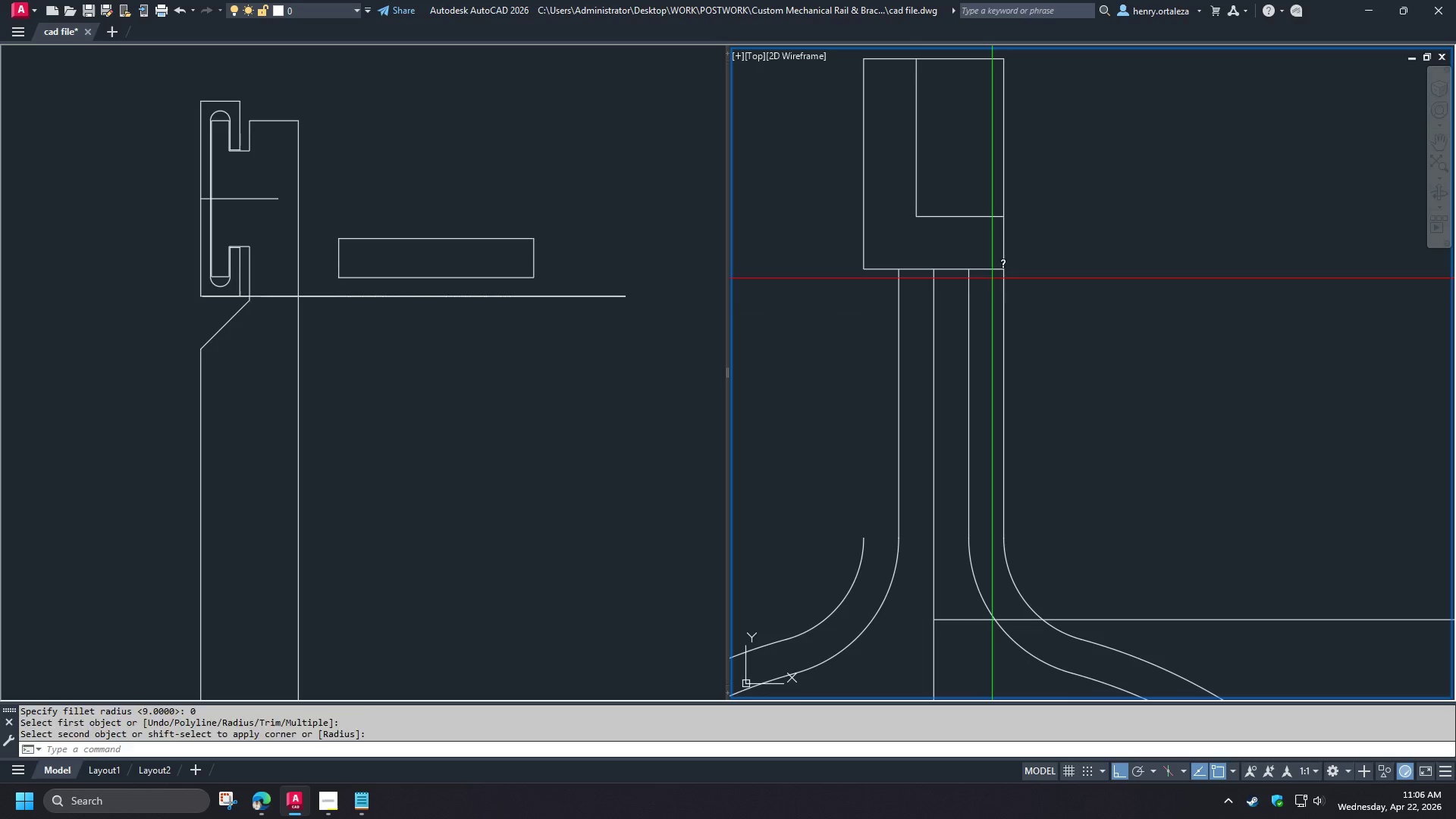 
key(Space)
 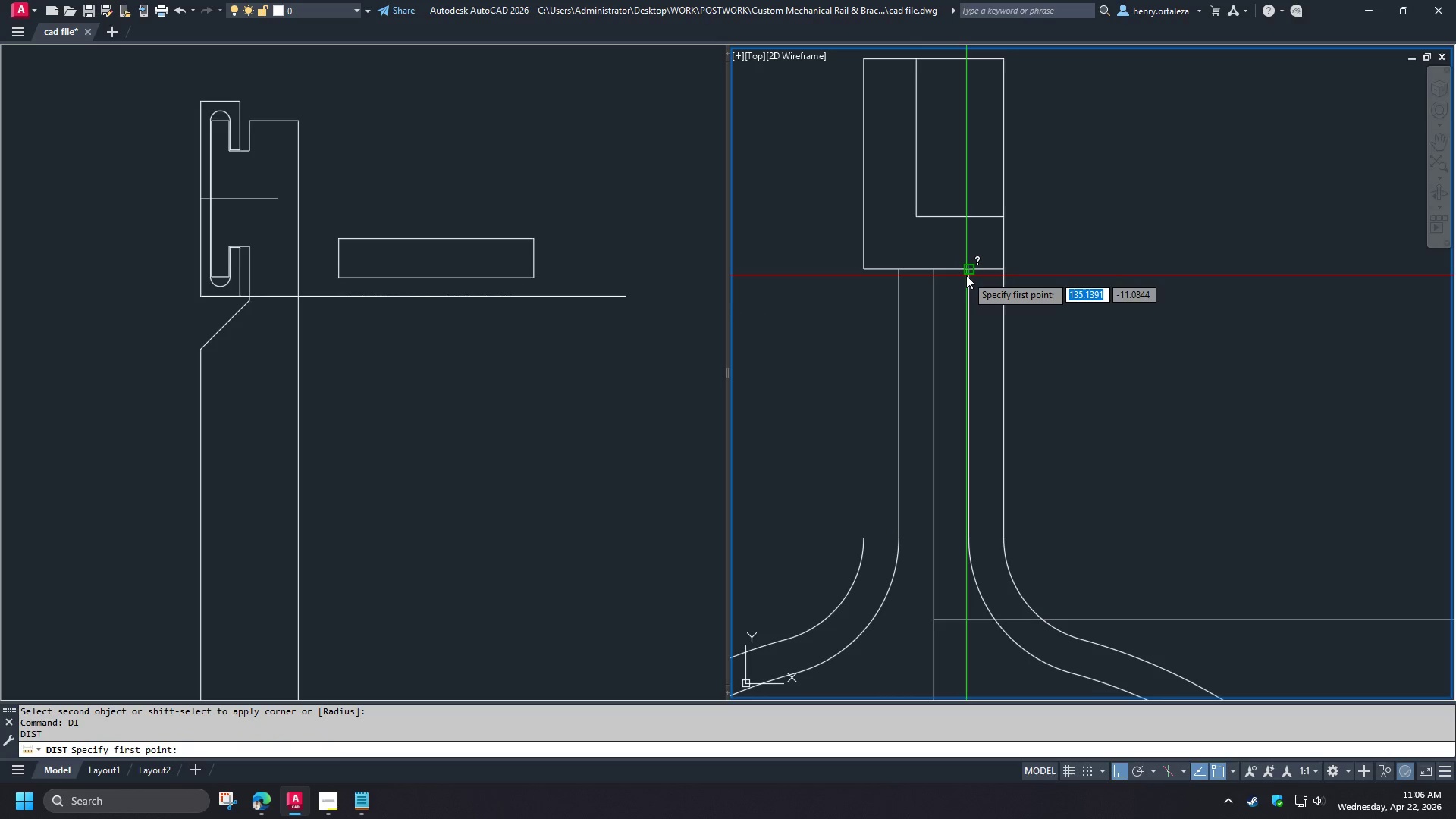 
left_click([966, 275])
 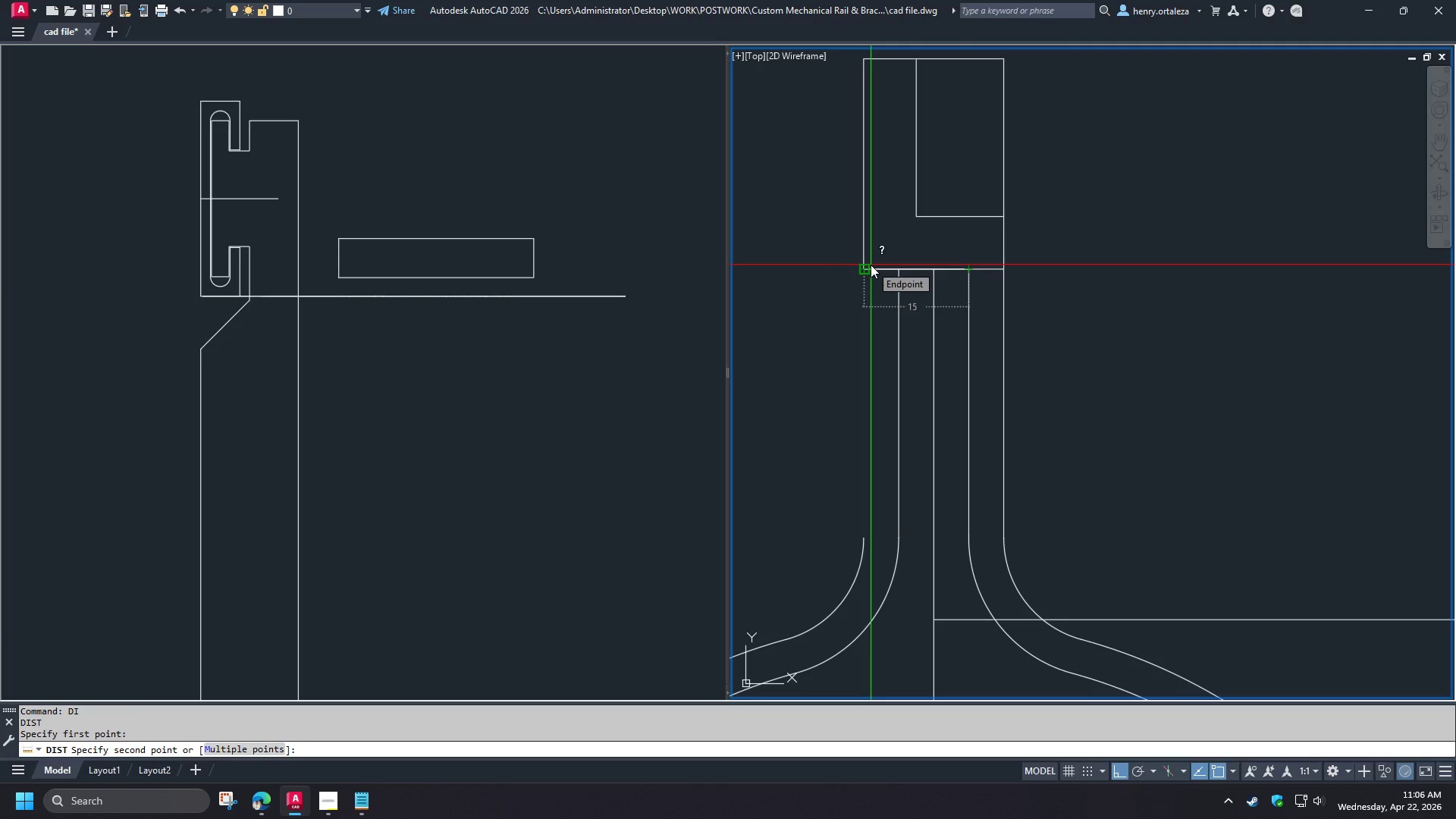 
key(Escape)
 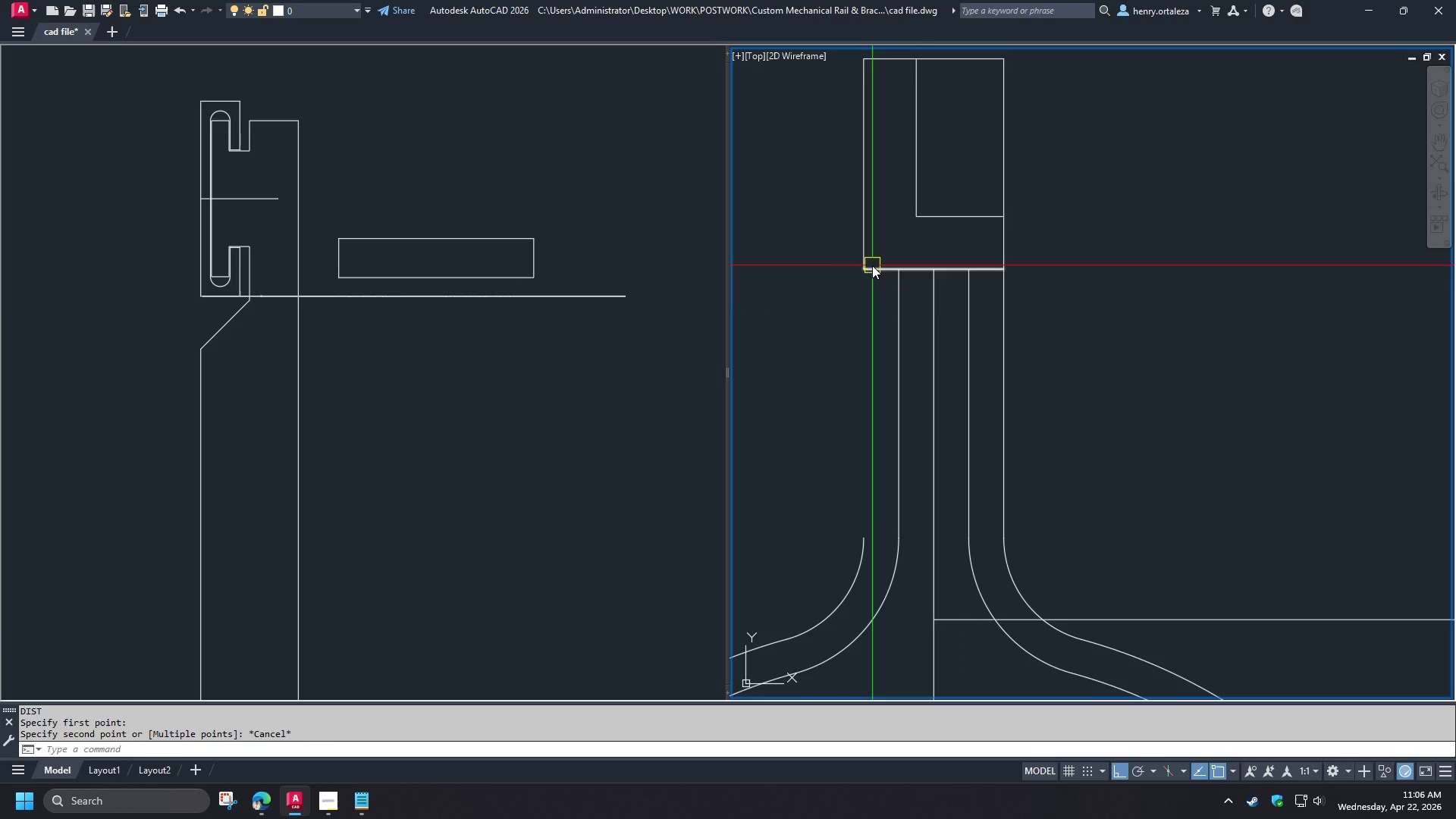 
key(O)
 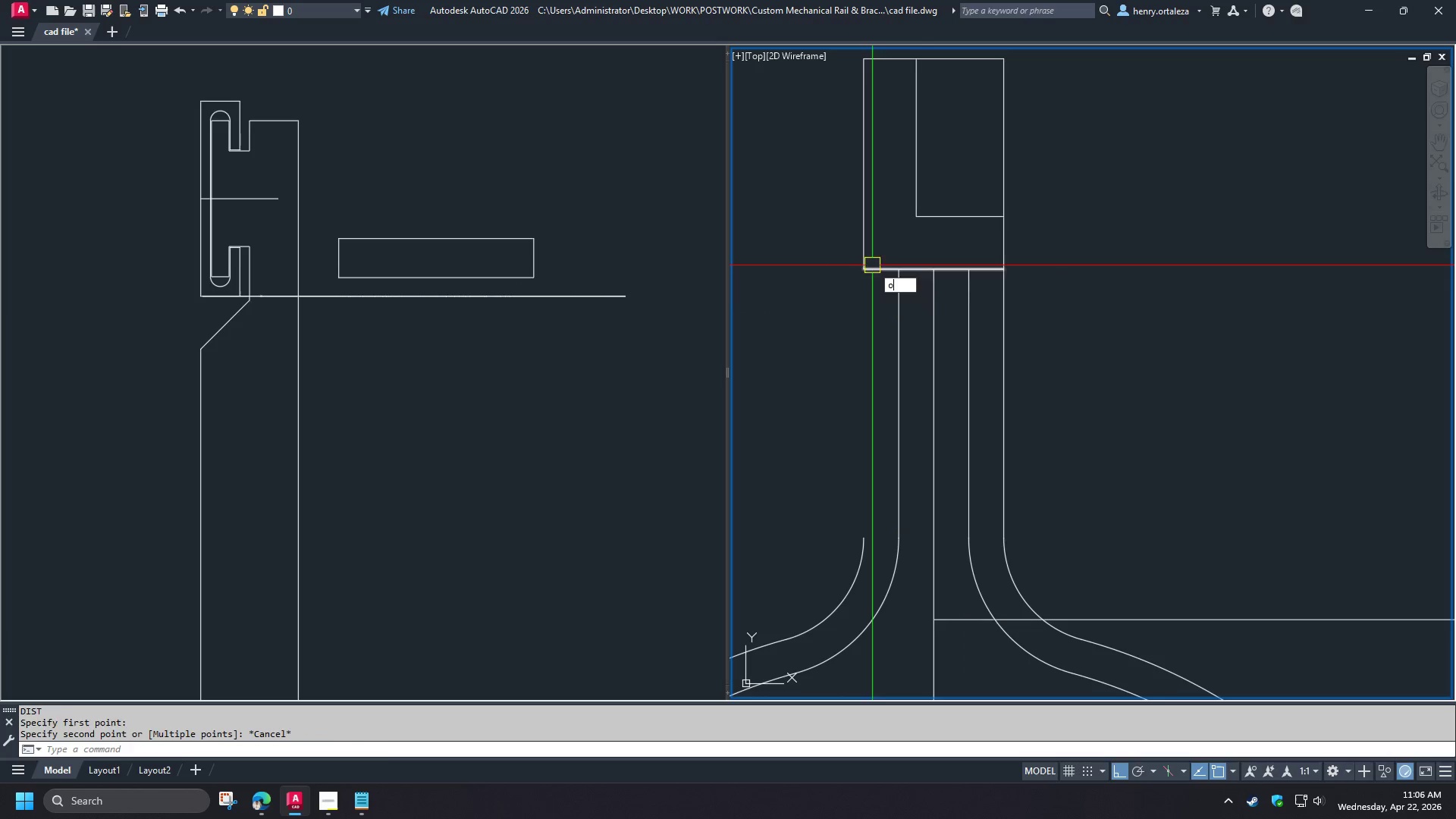 
key(Space)
 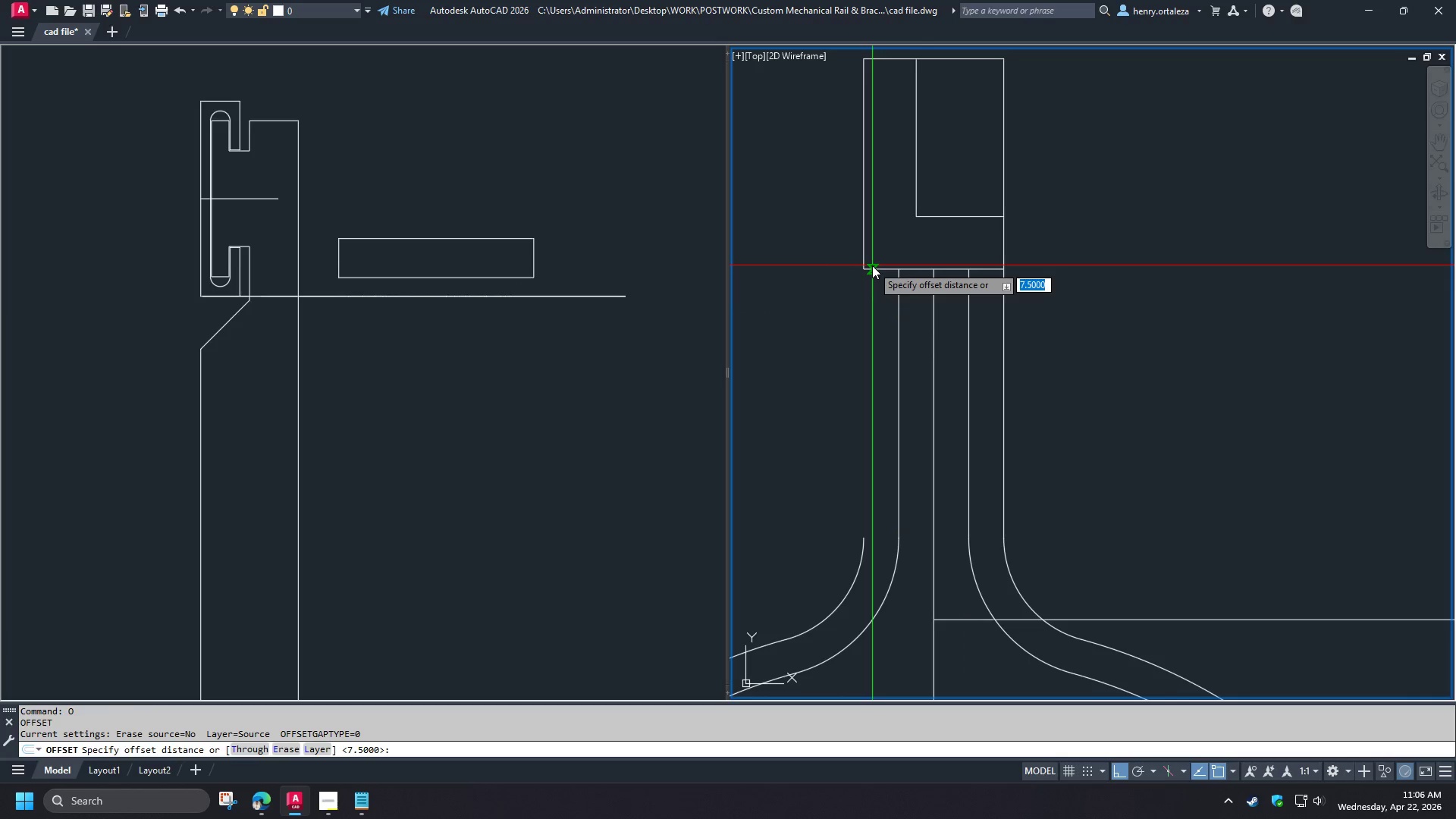 
key(T)
 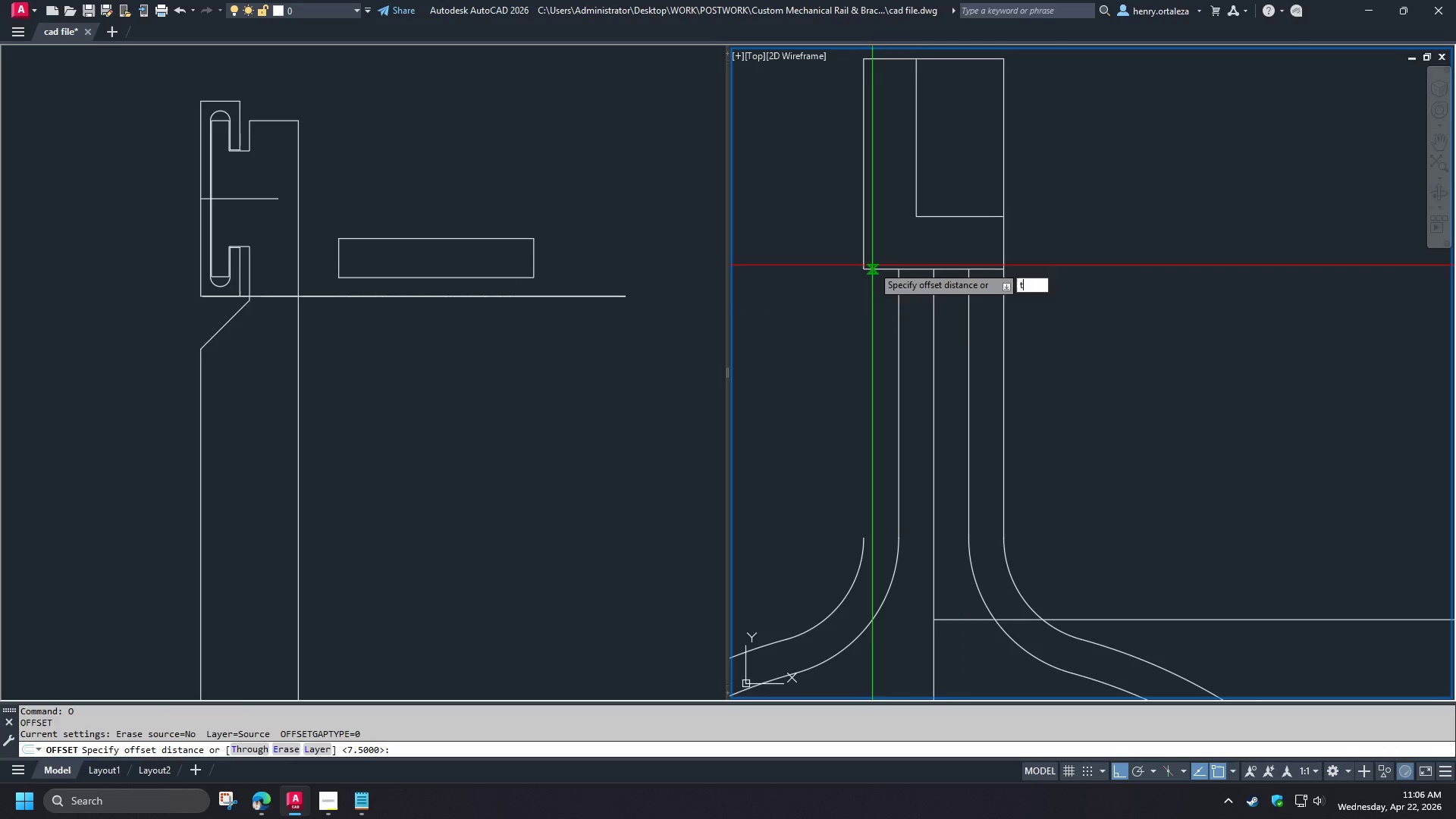 
key(Space)
 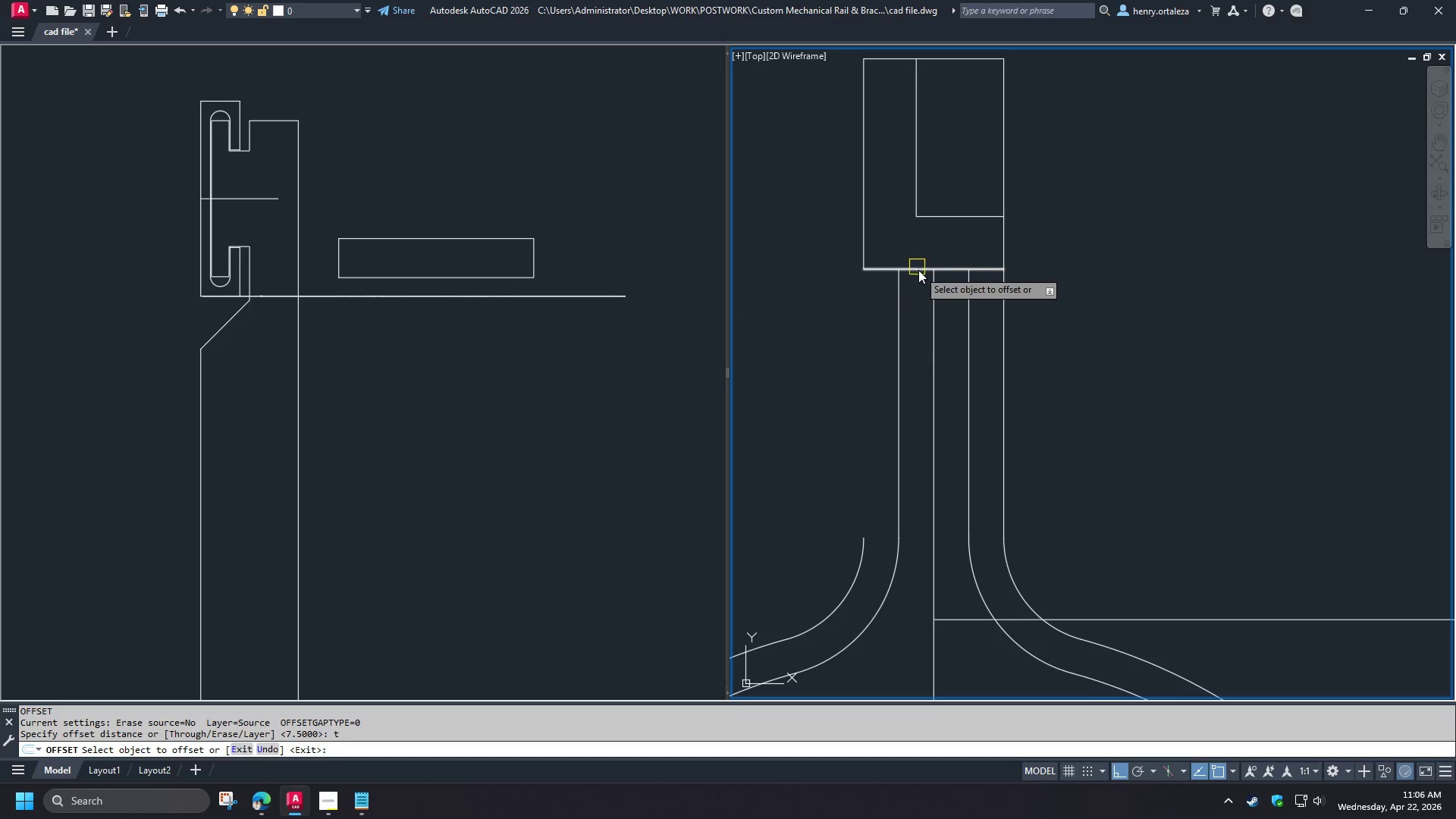 
left_click([918, 270])
 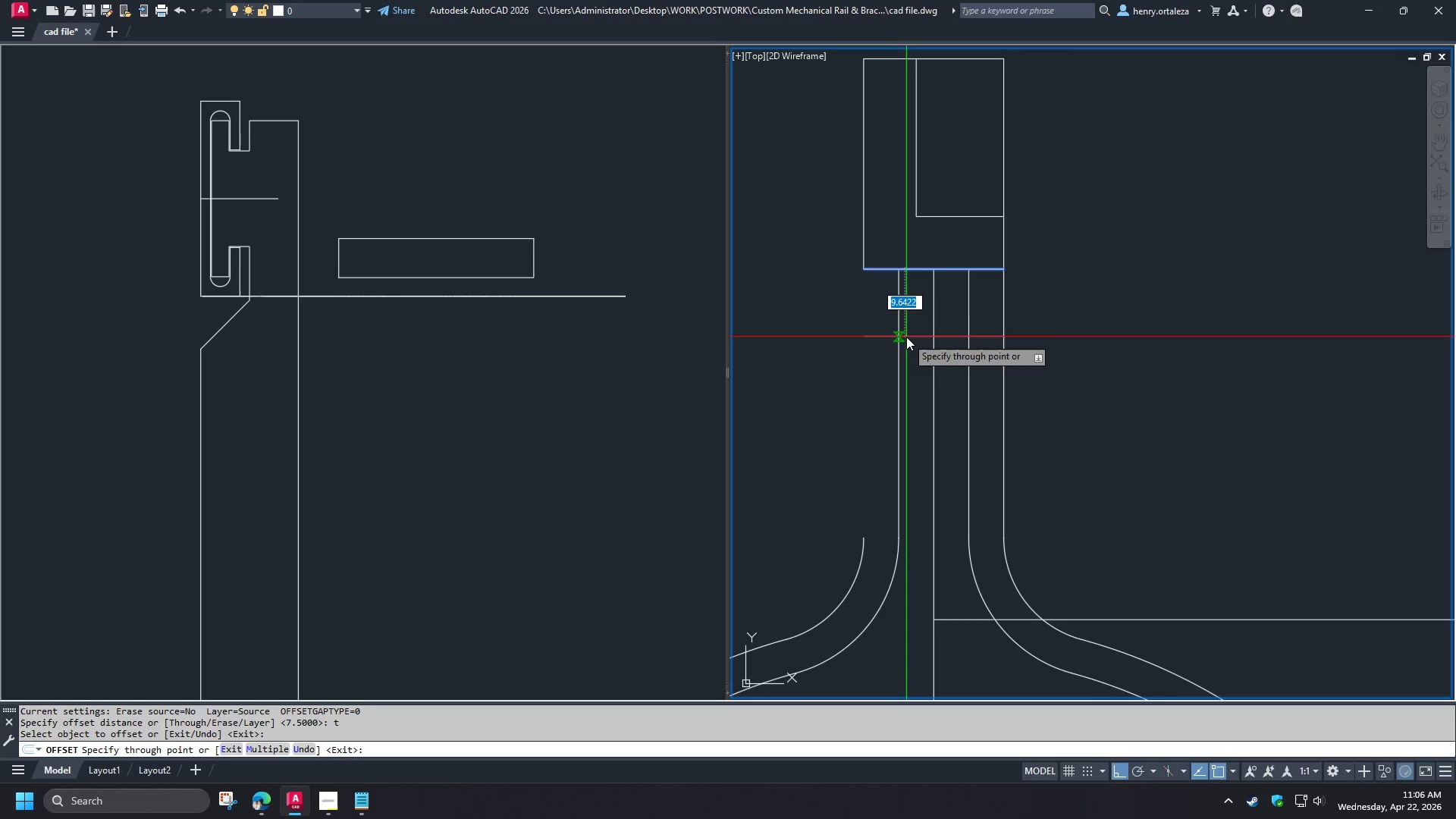 
key(Numpad1)
 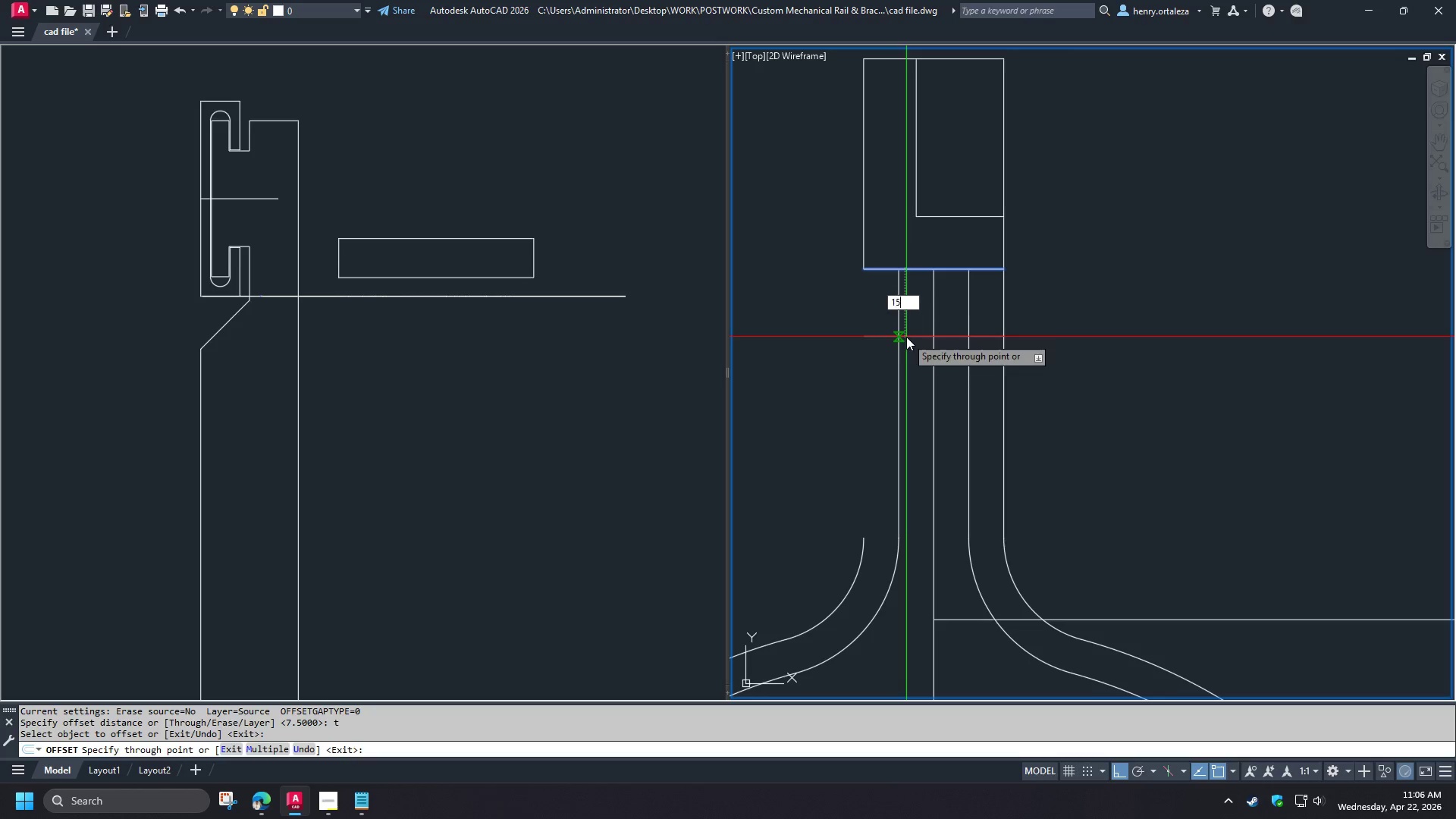 
key(Numpad5)
 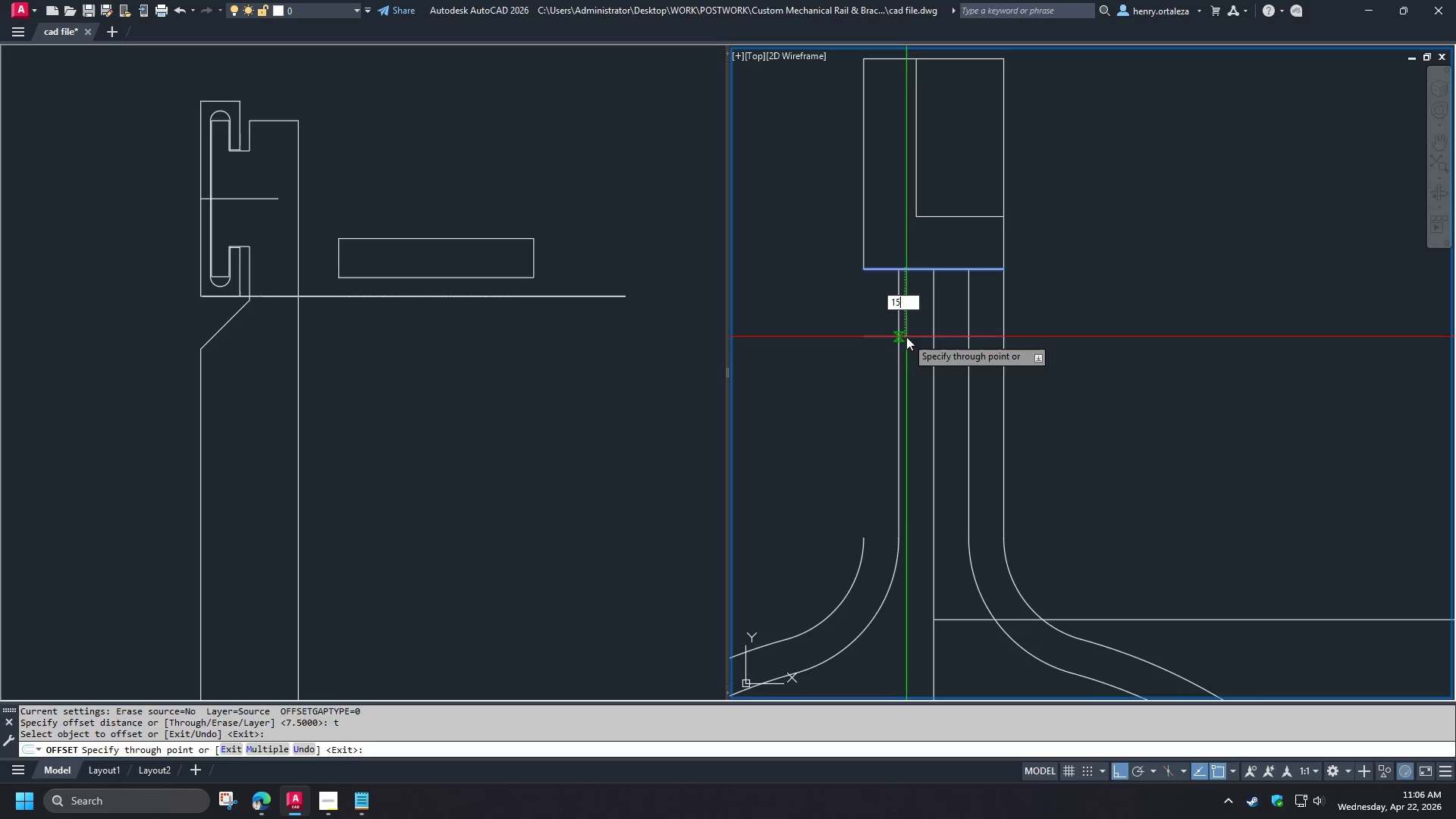 
key(Space)
 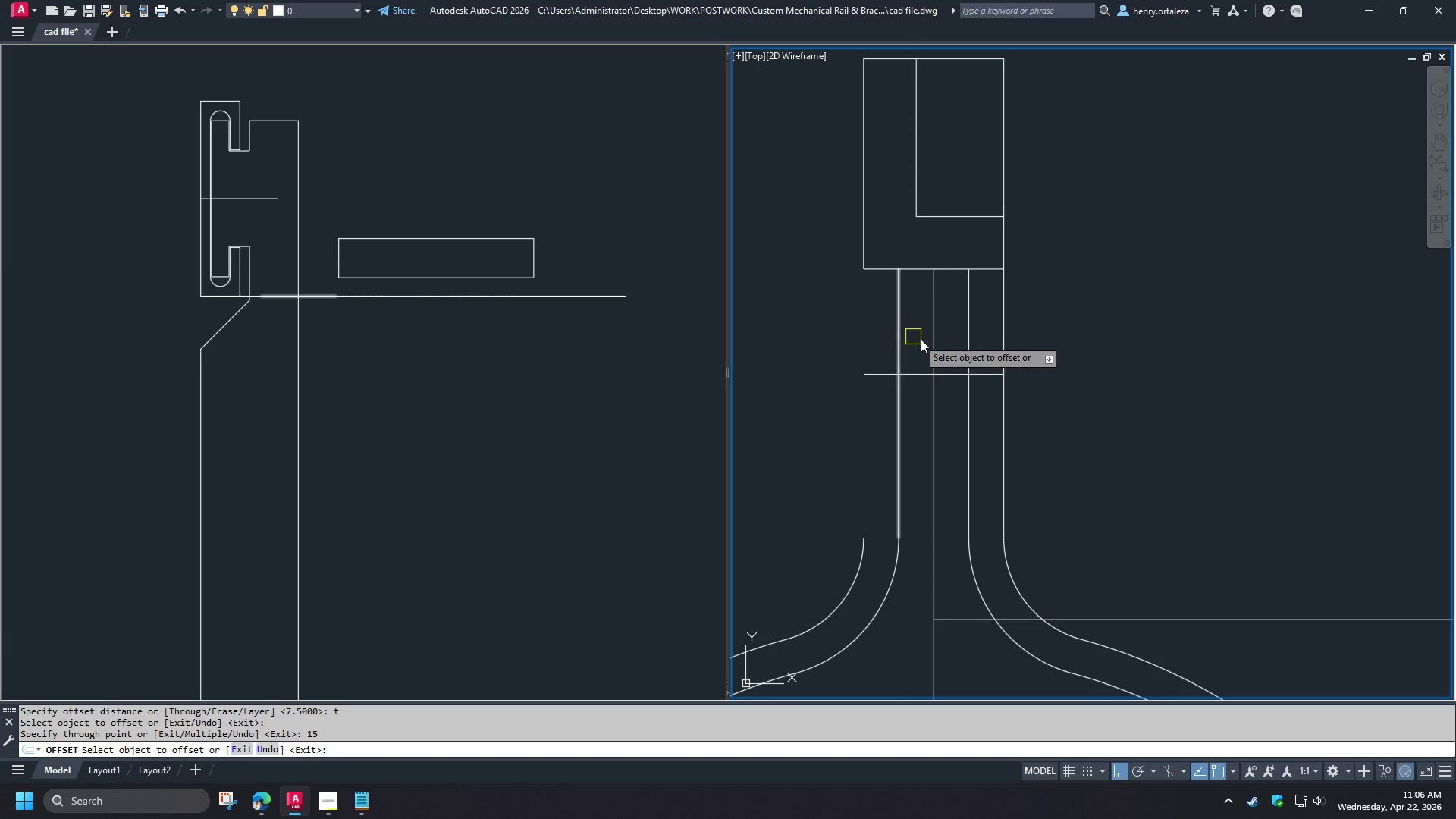 
type( tr )
 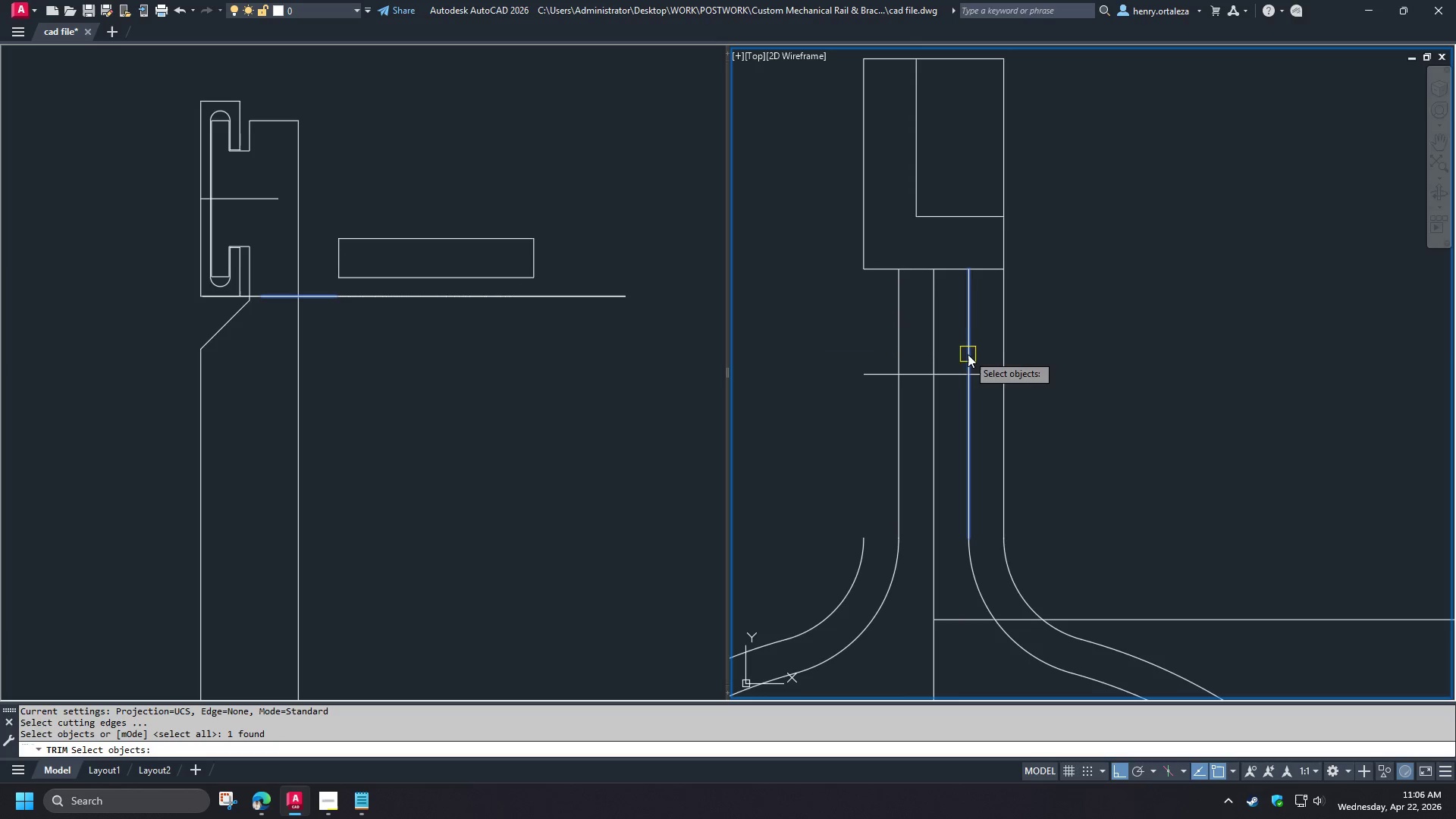 
left_click([968, 354])
 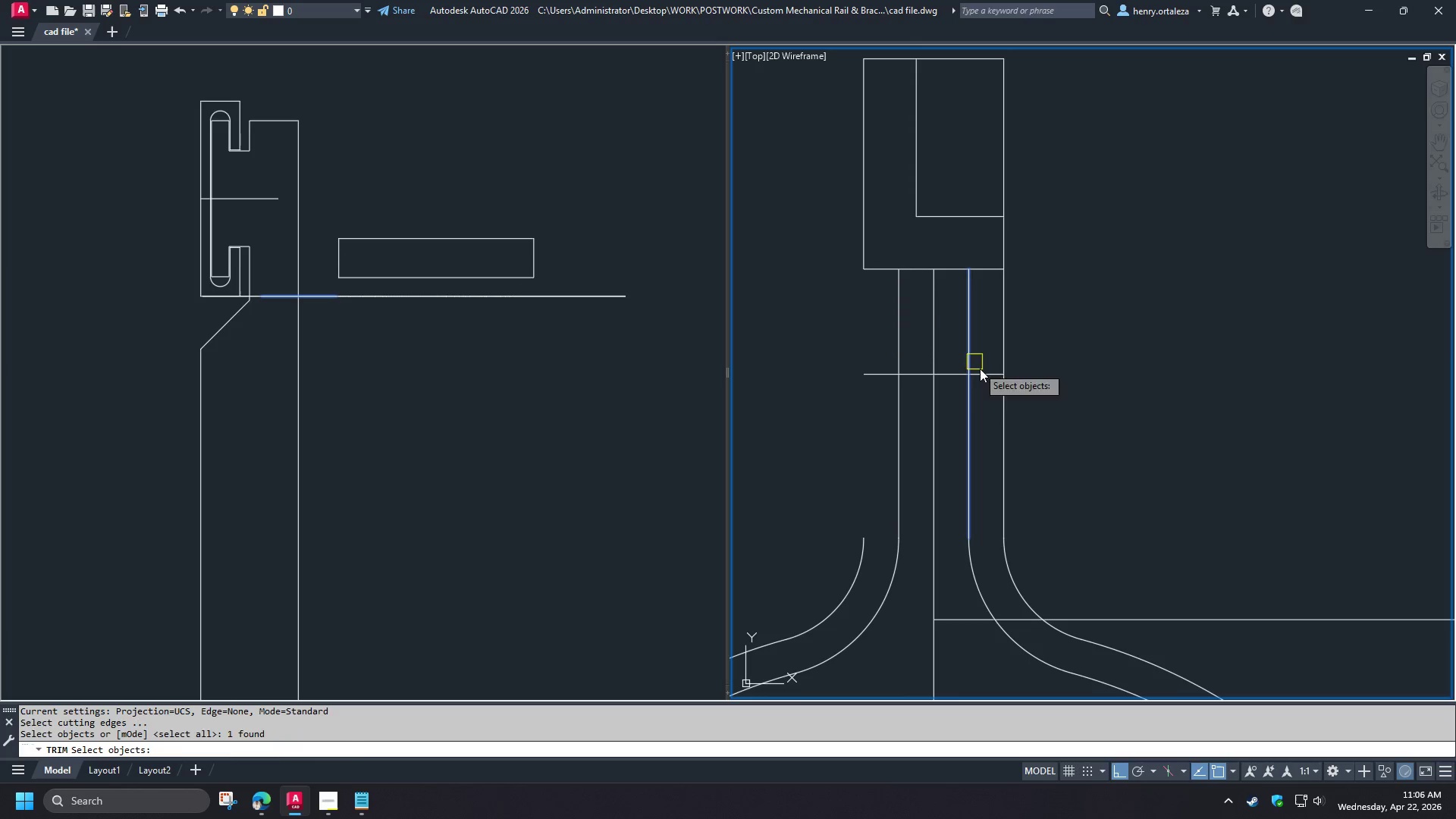 
key(Space)
 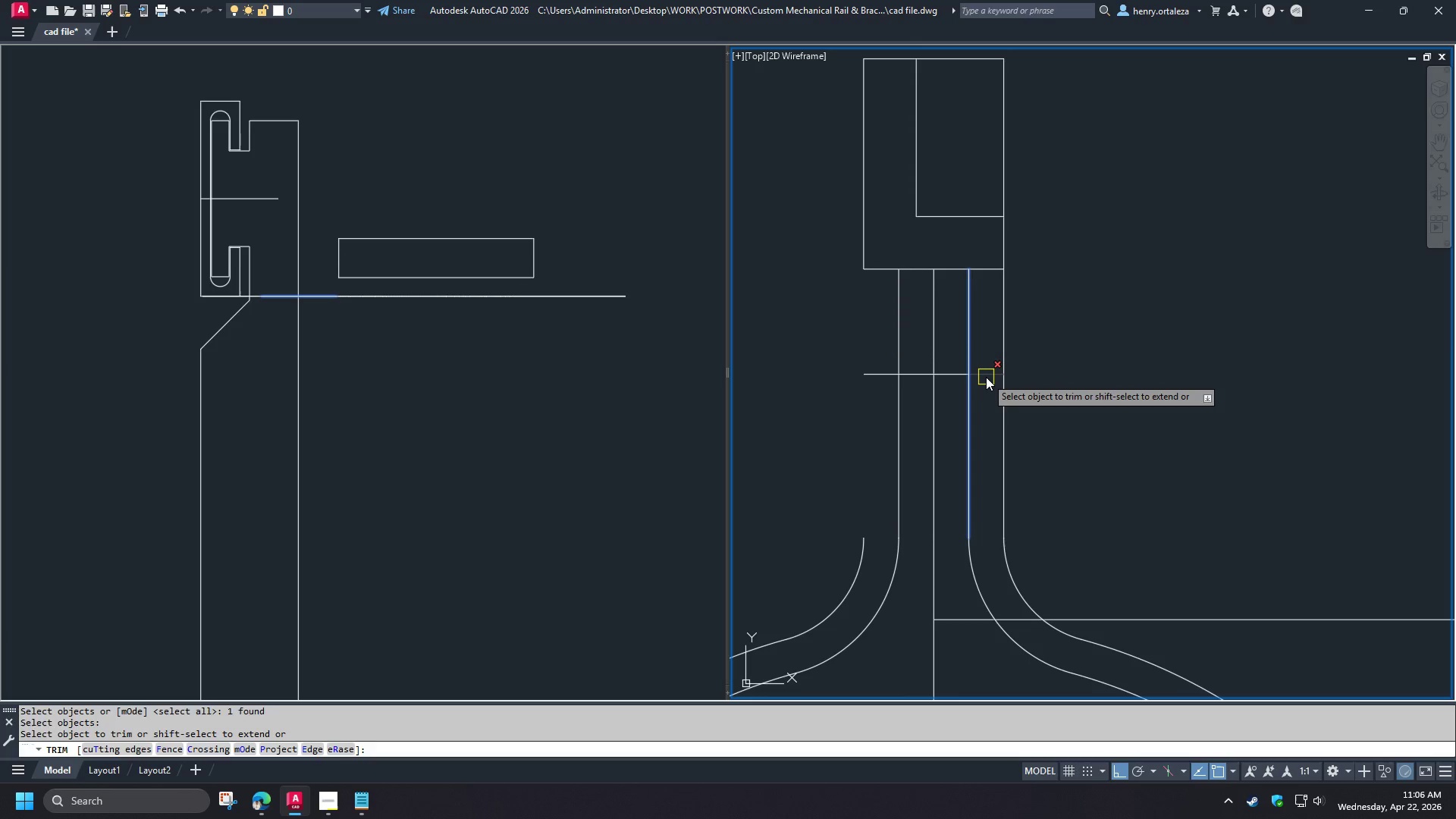 
left_click([986, 377])
 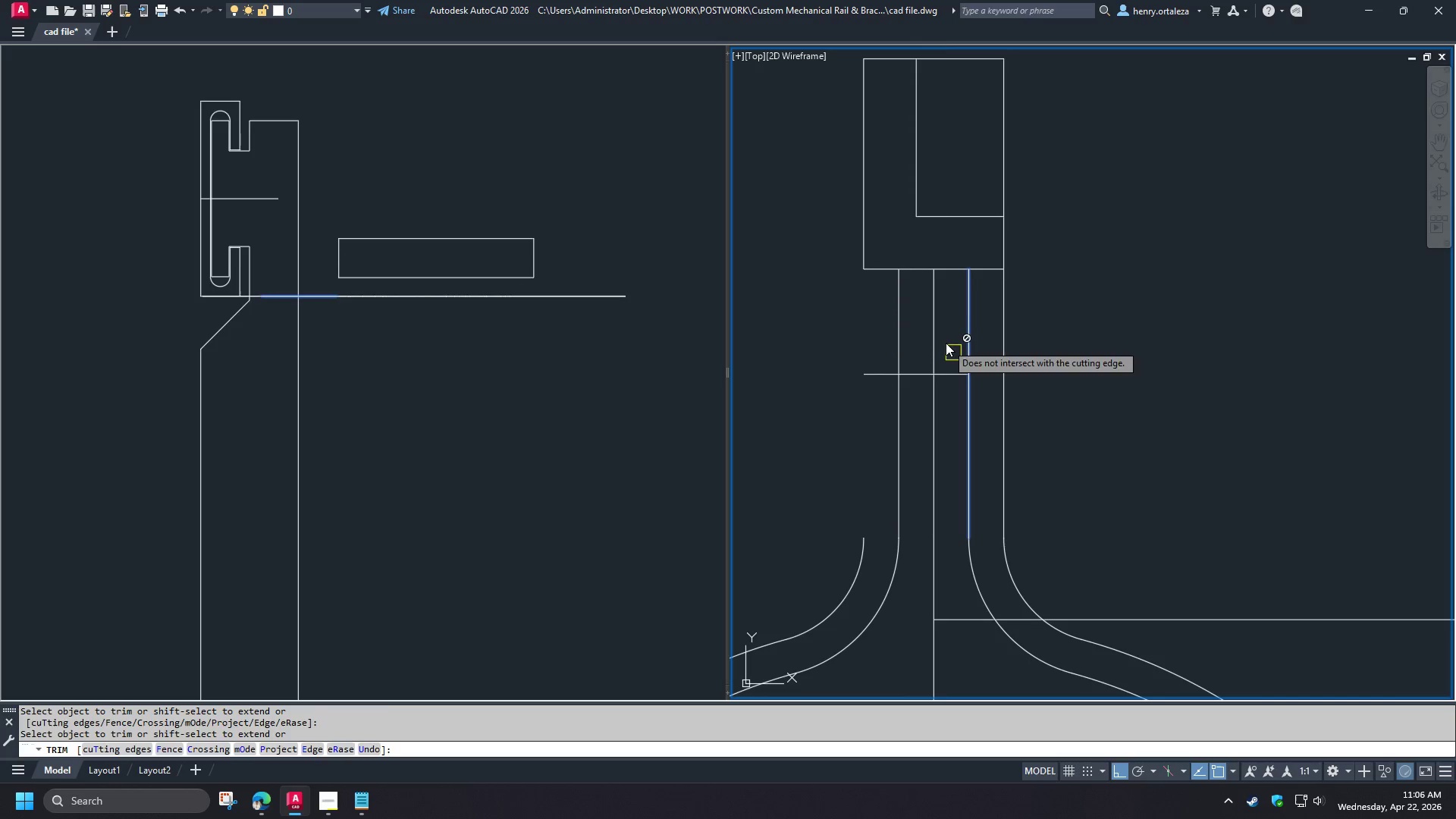 
key(Space)
 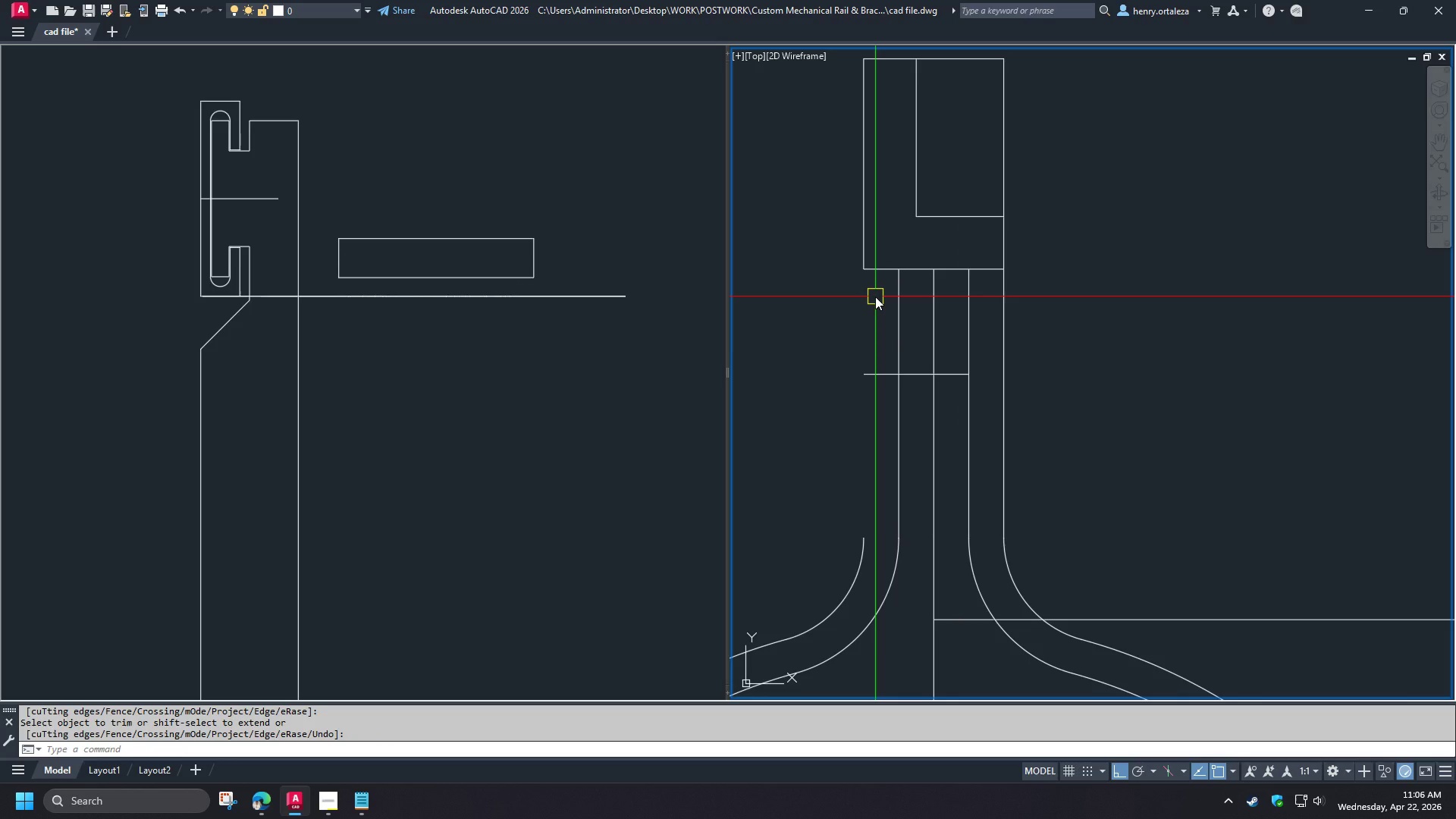 
key(O)
 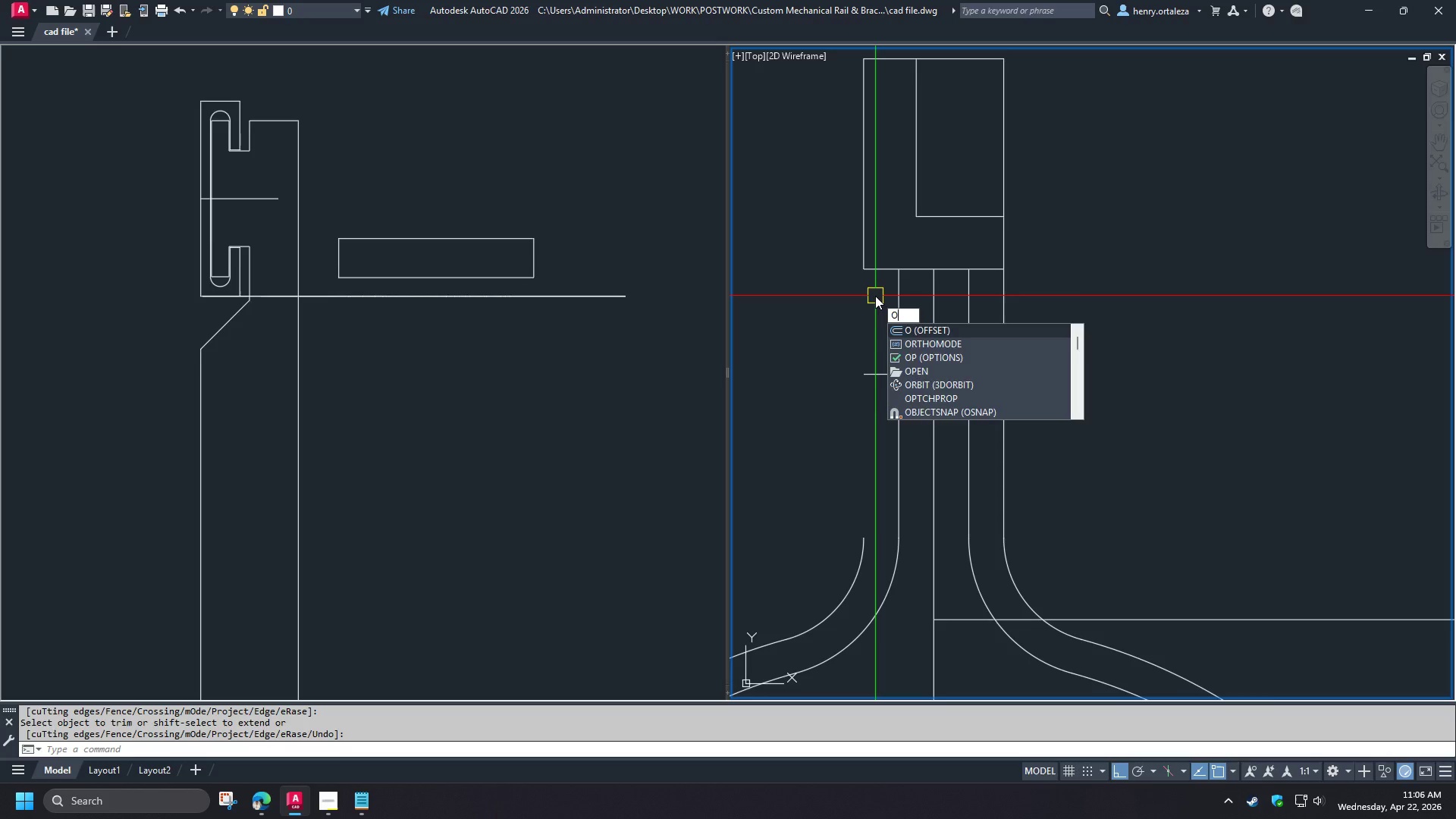 
key(Escape)
 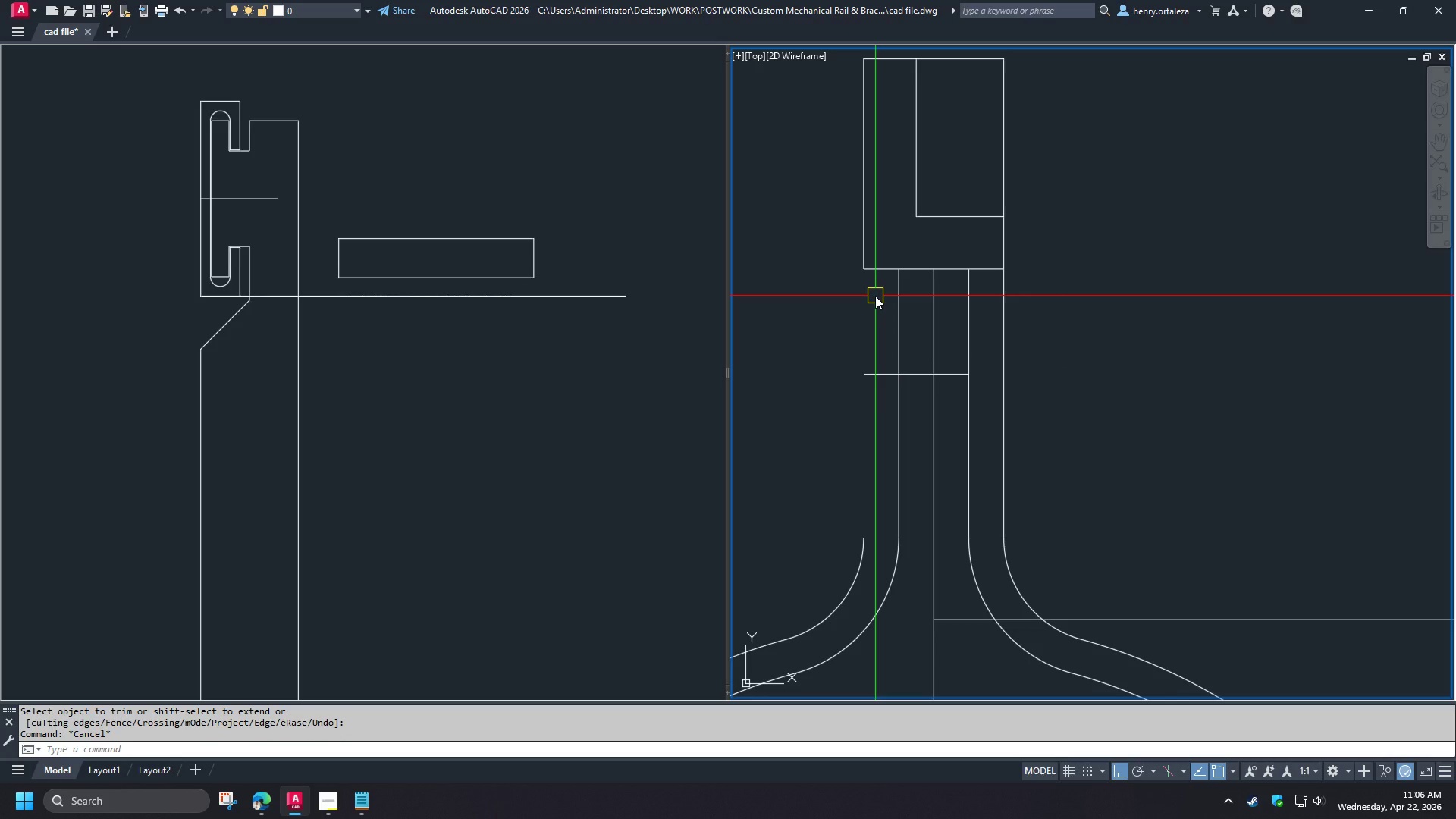 
key(L)
 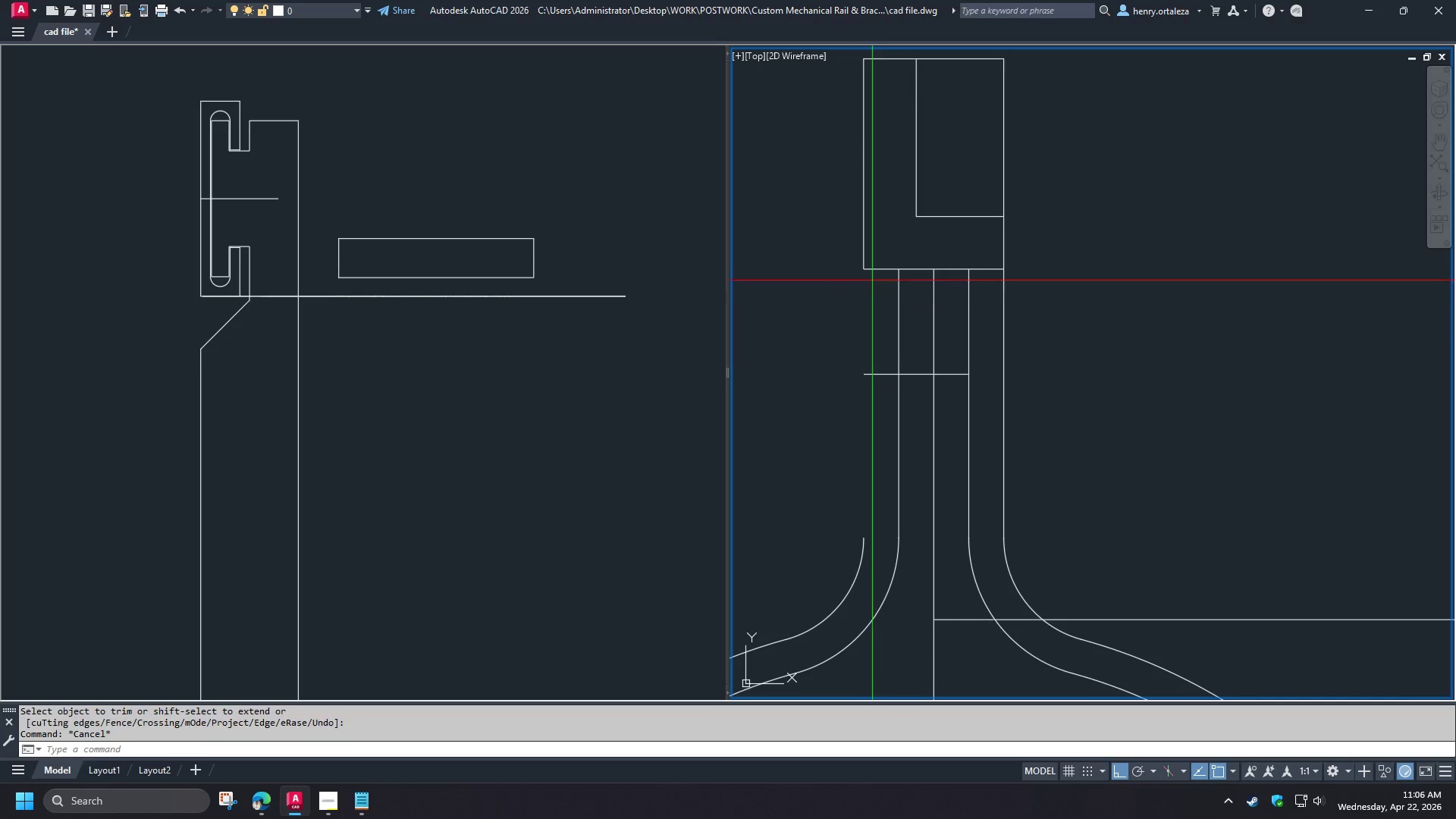 
key(Space)
 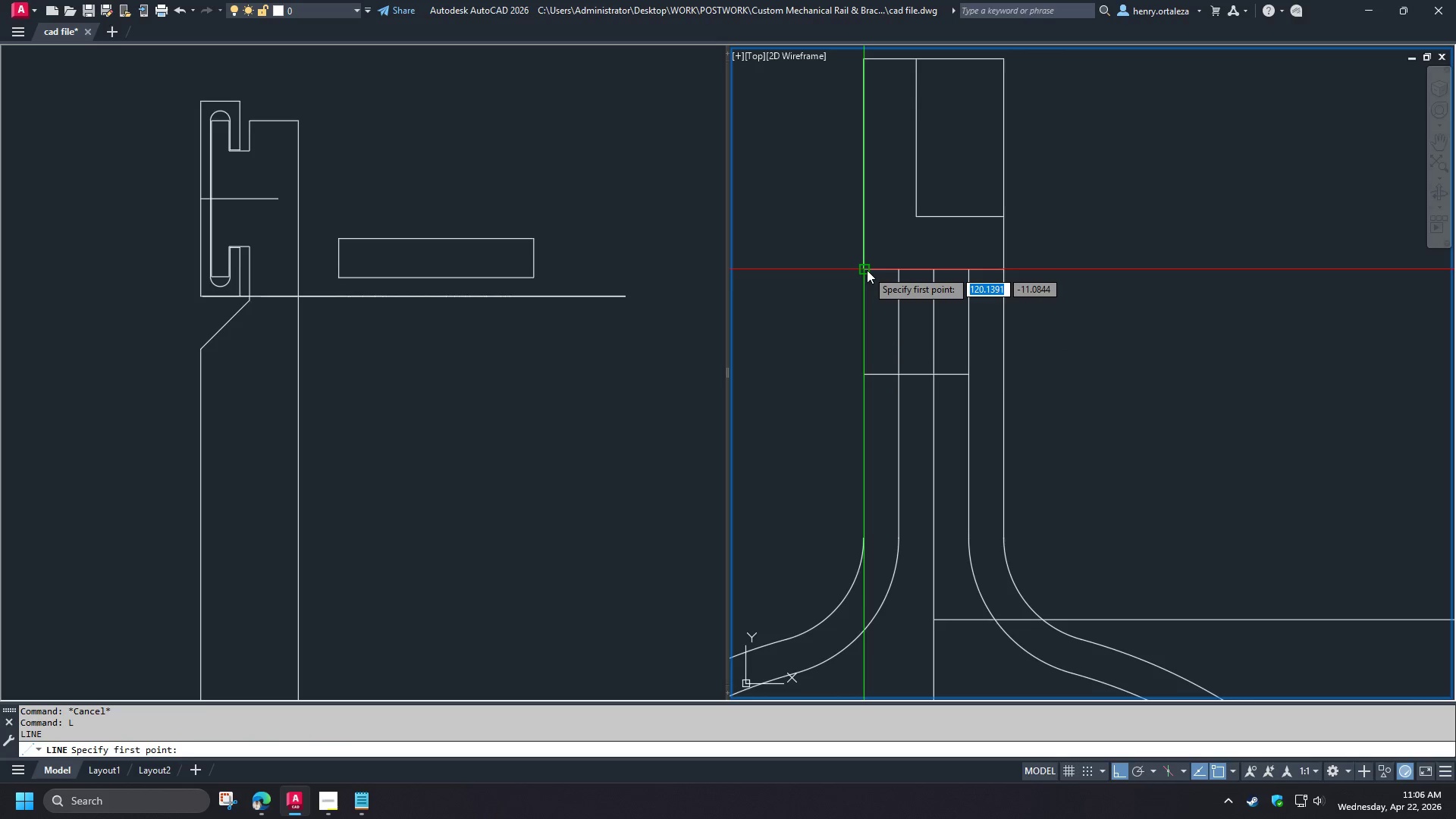 
left_click_drag(start_coordinate=[867, 270], to_coordinate=[867, 274])
 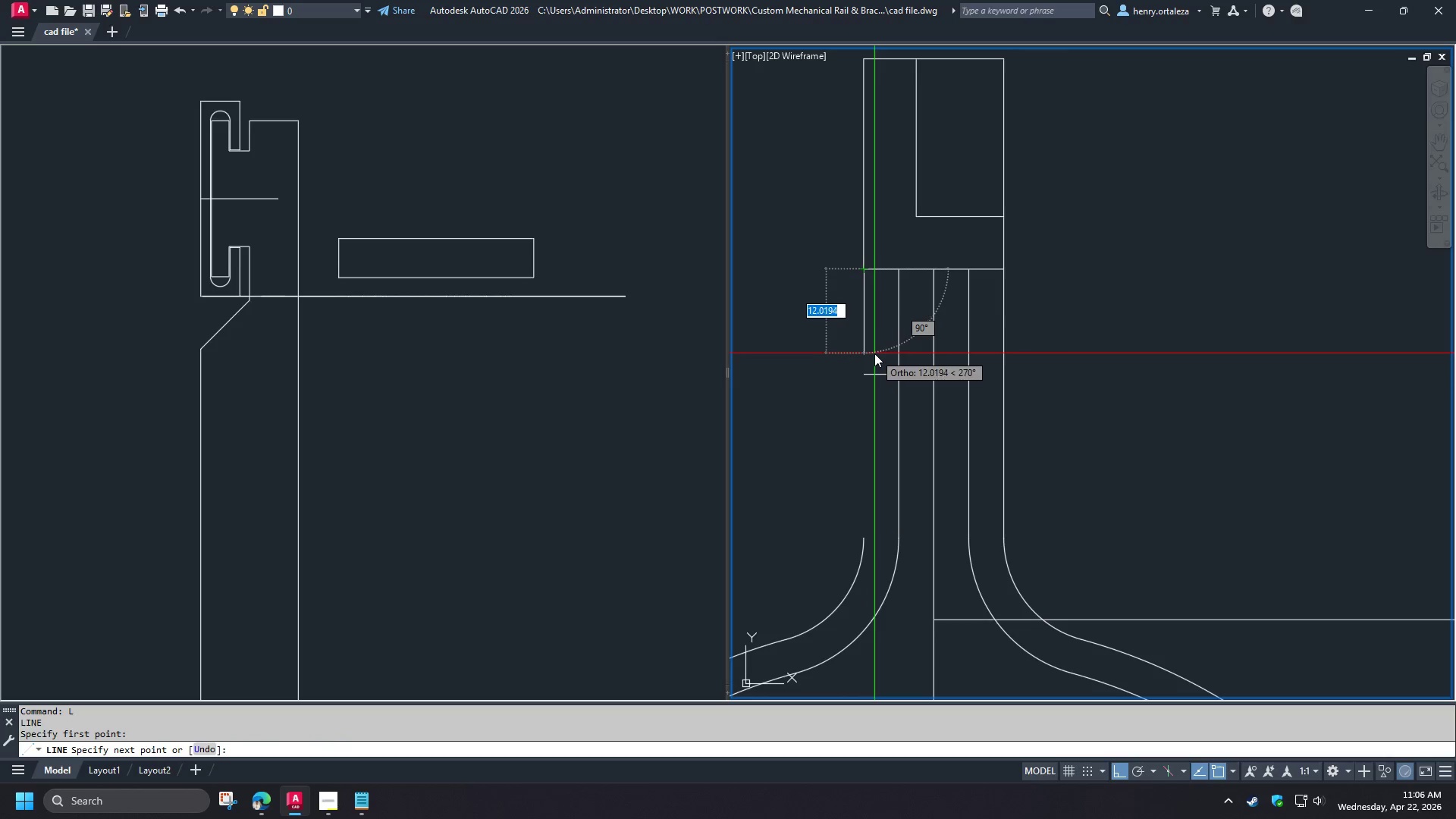 
left_click([874, 353])
 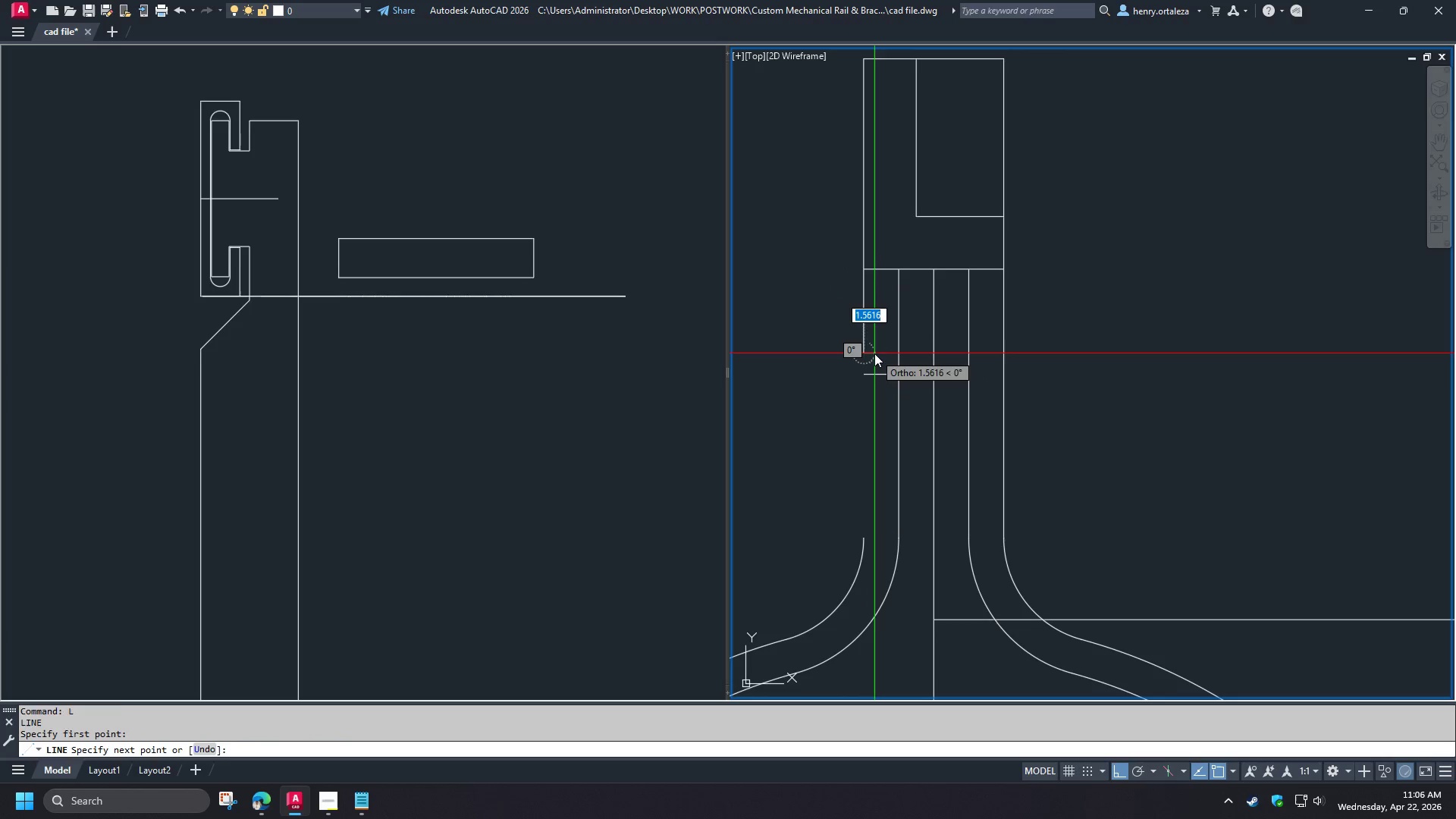 
key(Space)
 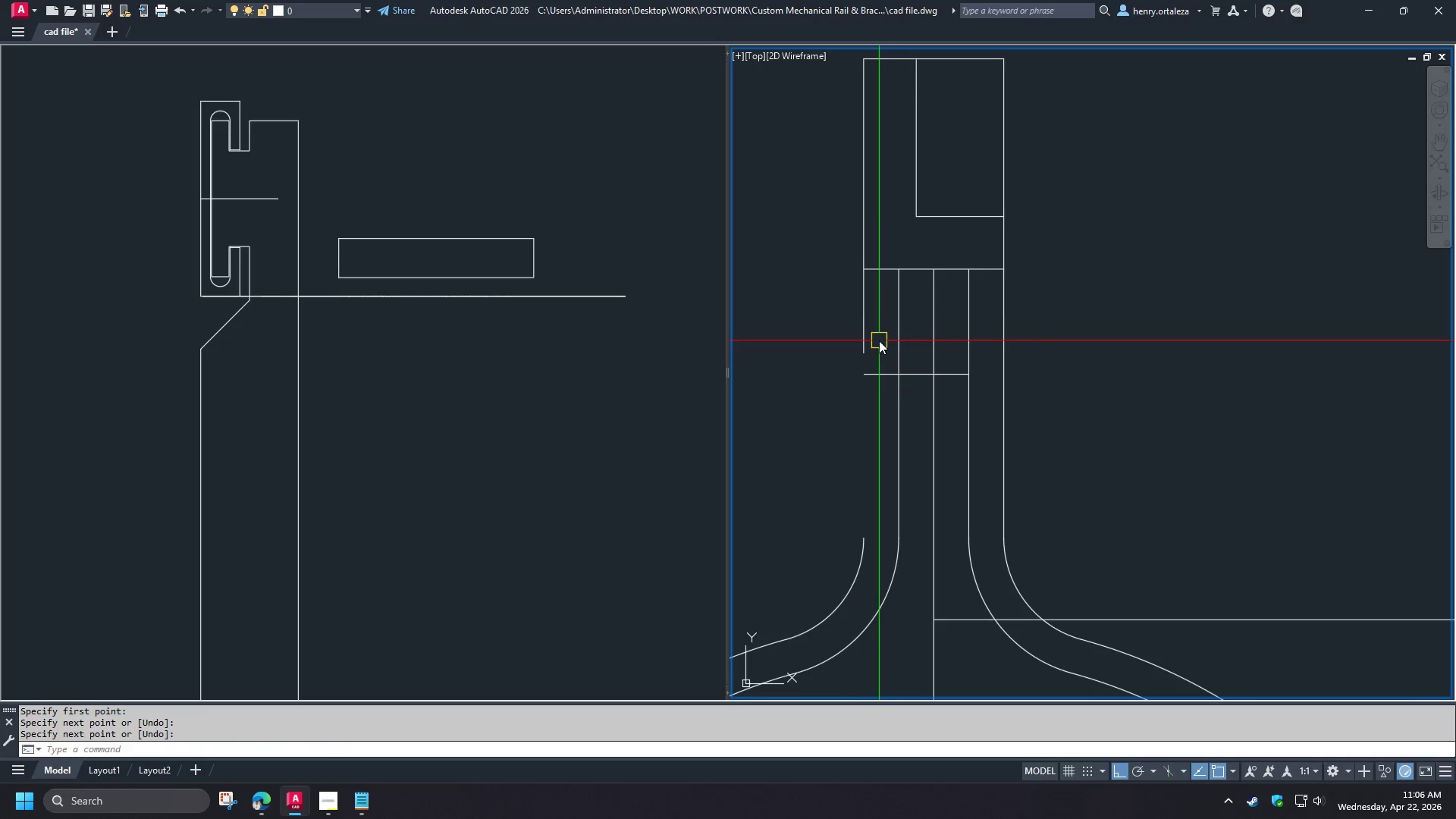 
key(F)
 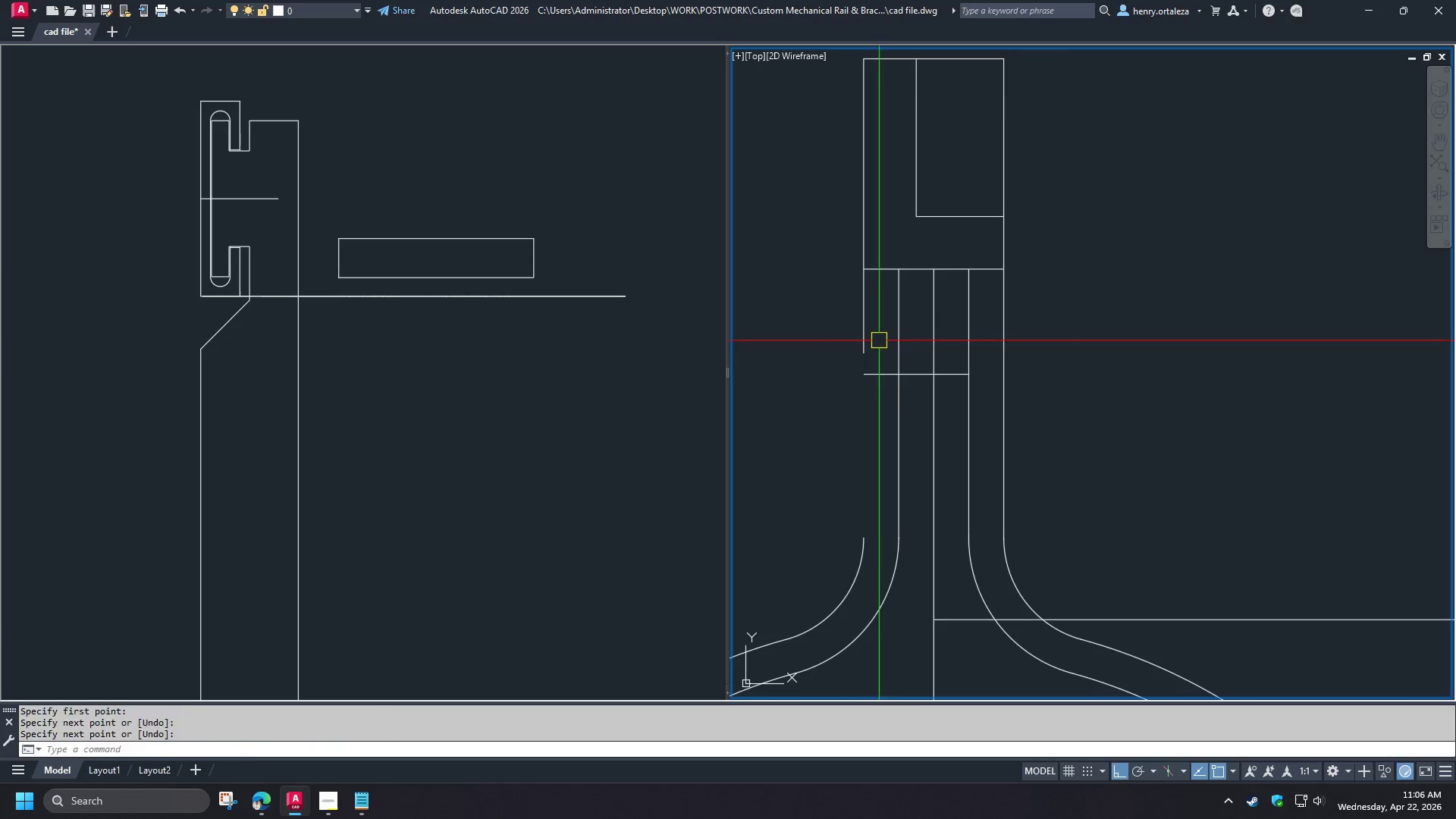 
key(Space)
 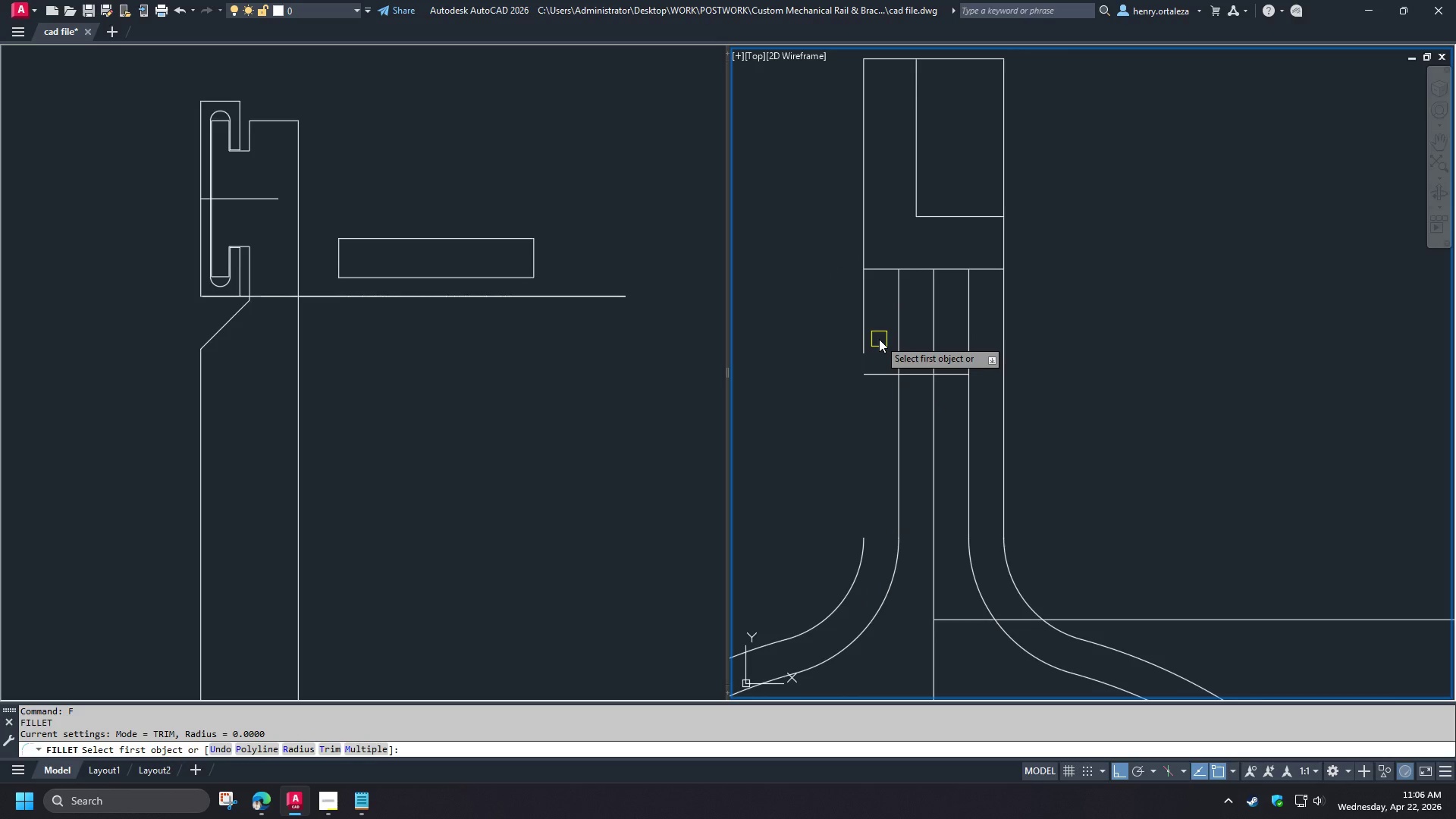 
key(R)
 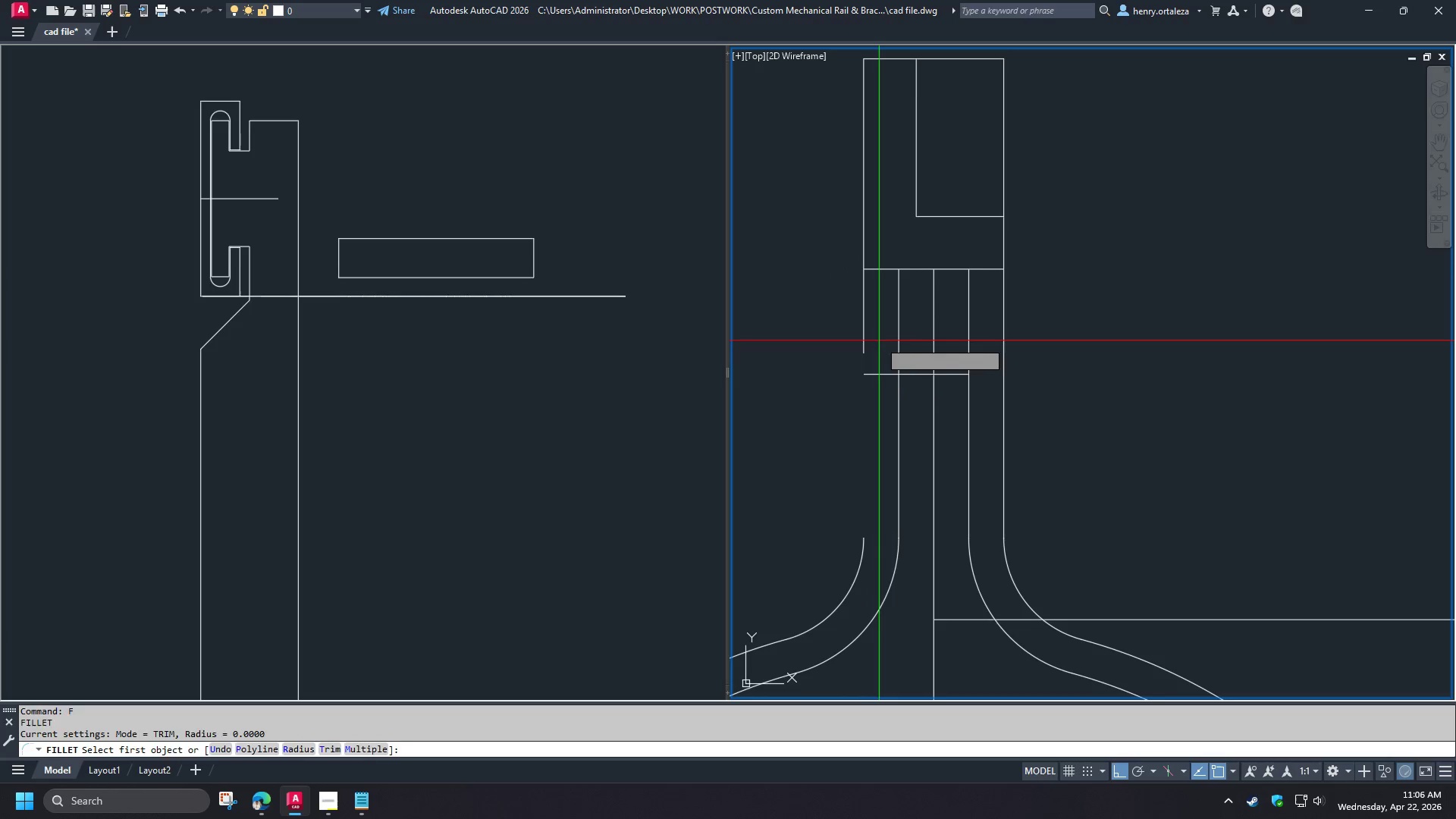 
key(Space)
 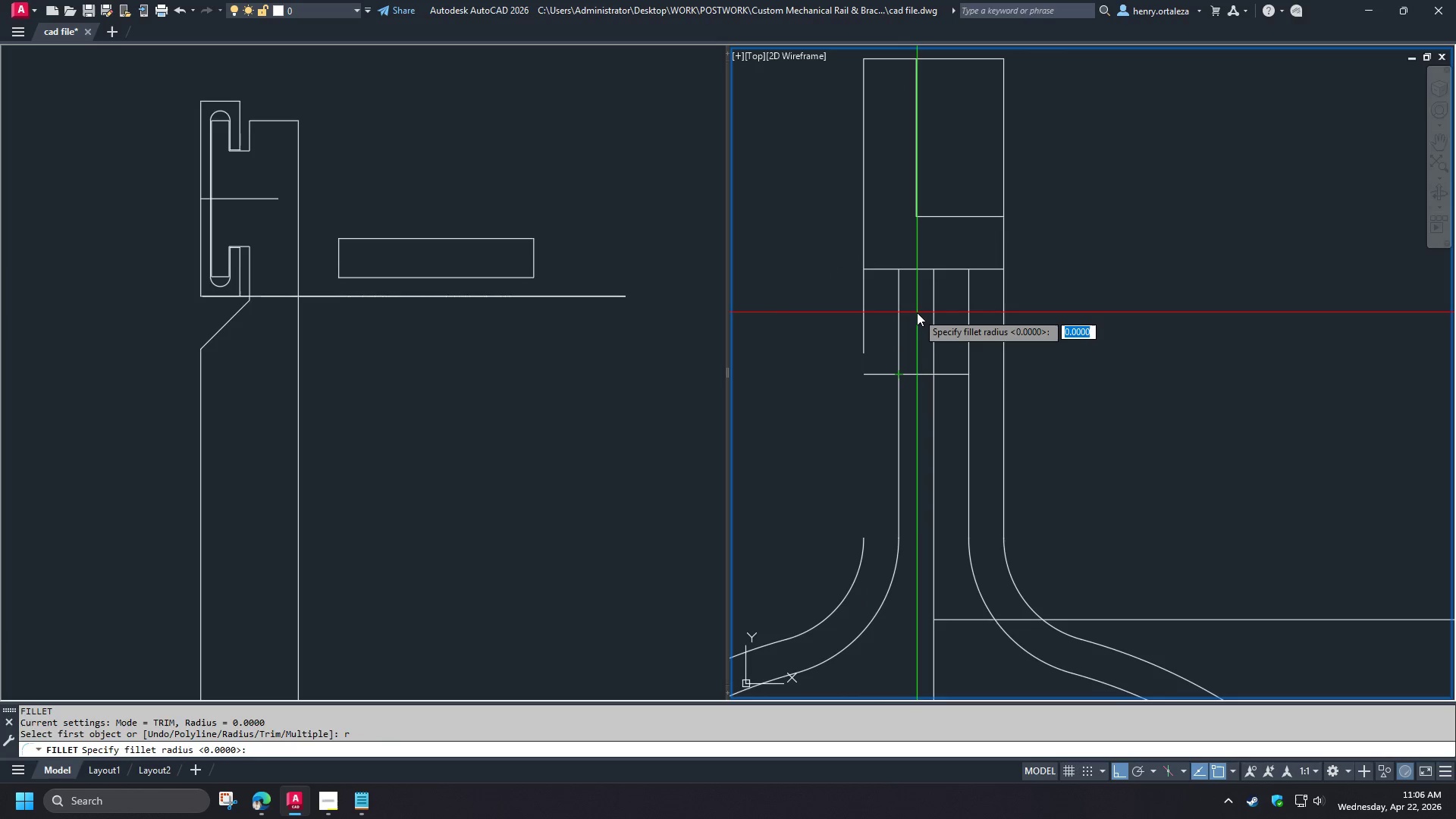 
key(Numpad7)
 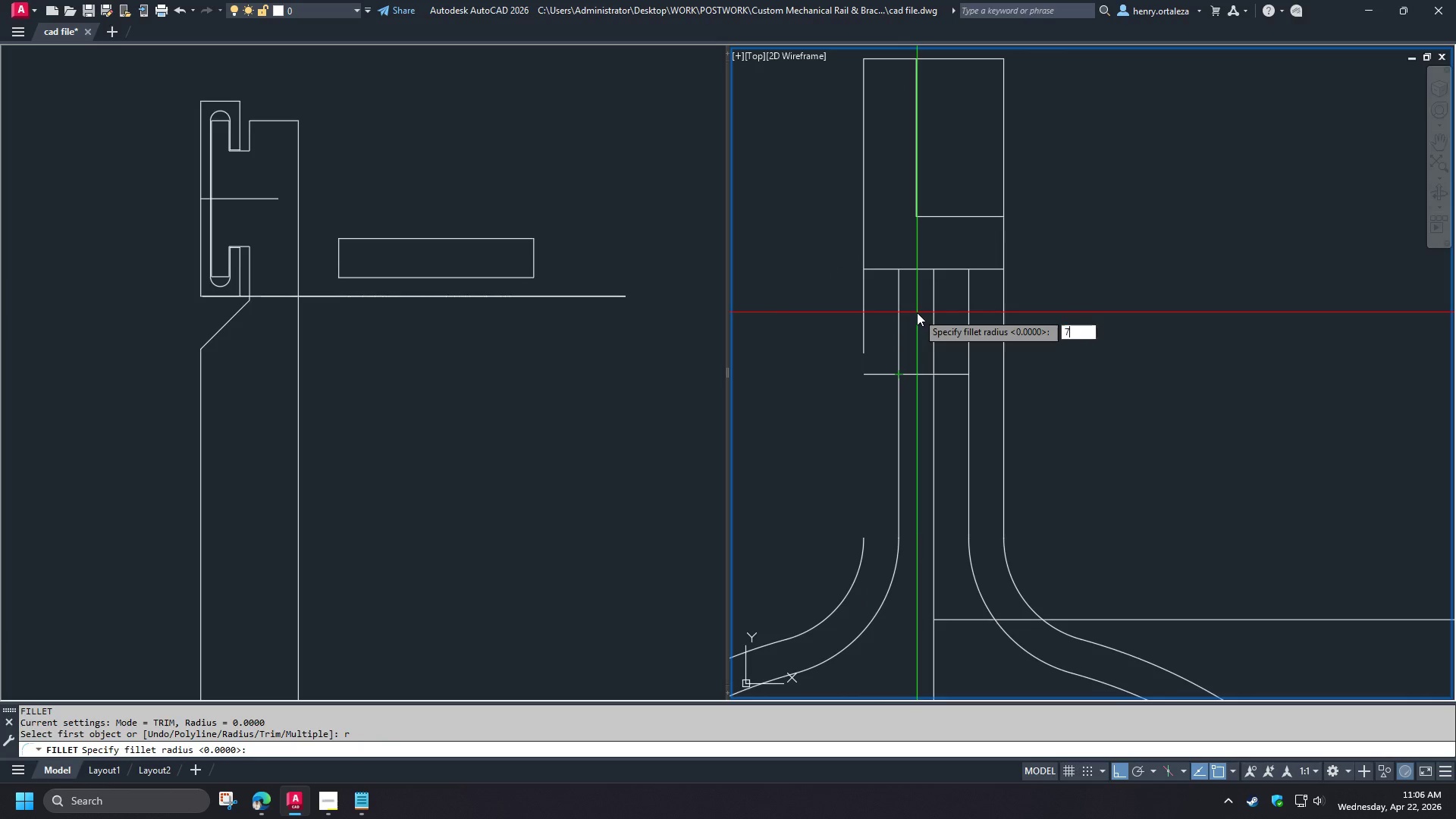 
key(NumpadDecimal)
 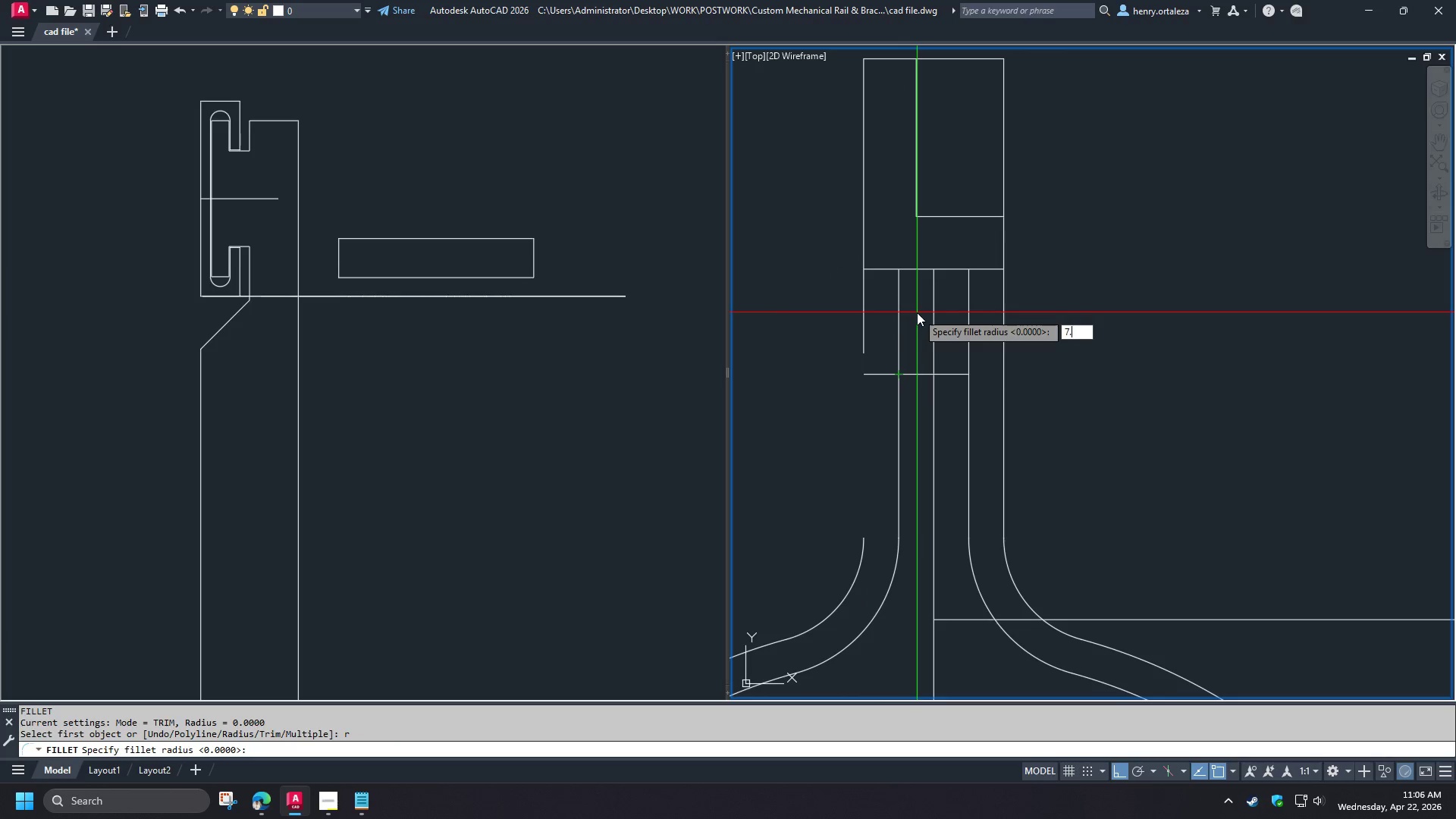 
key(Numpad5)
 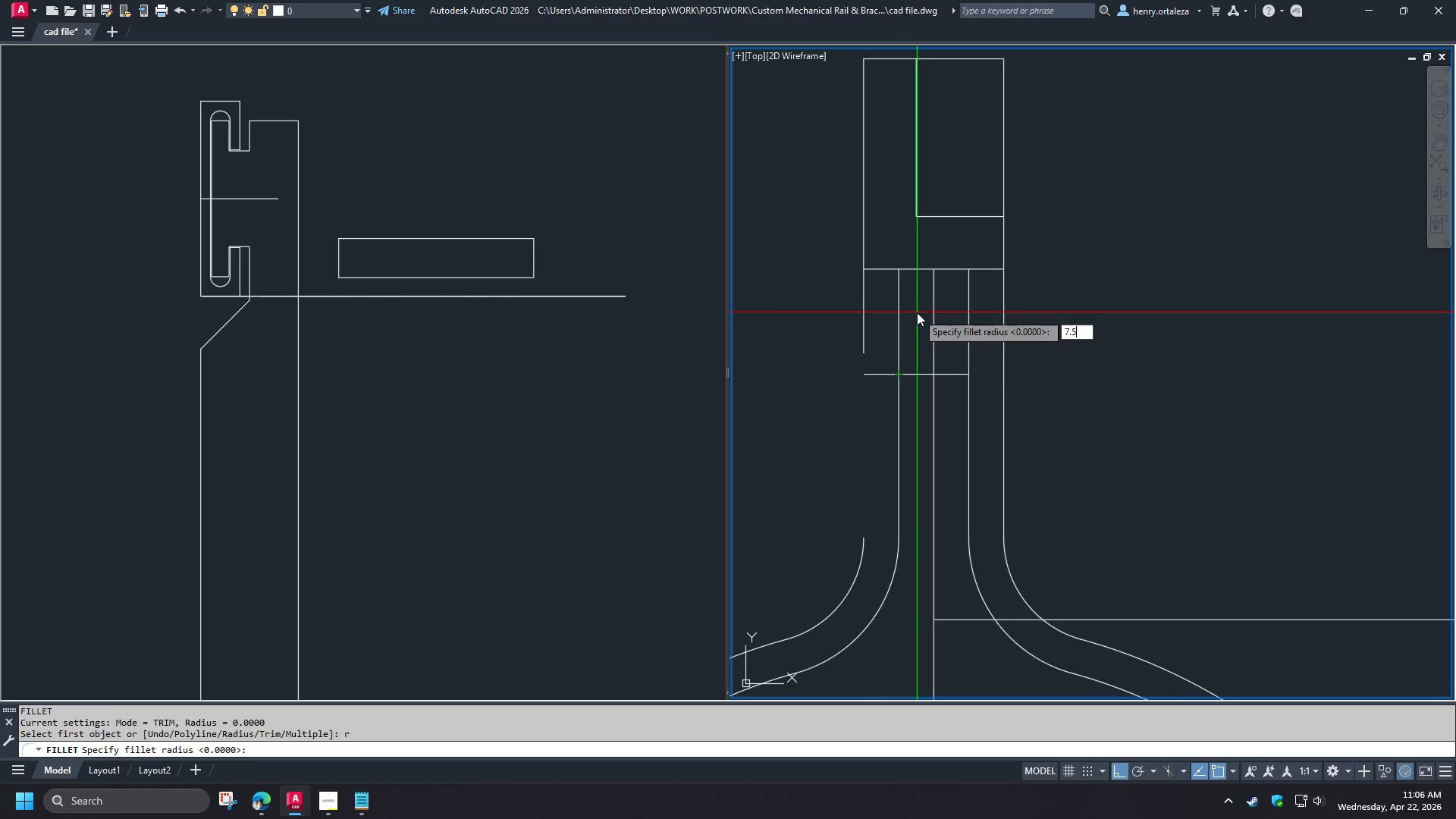 
key(NumpadEnter)
 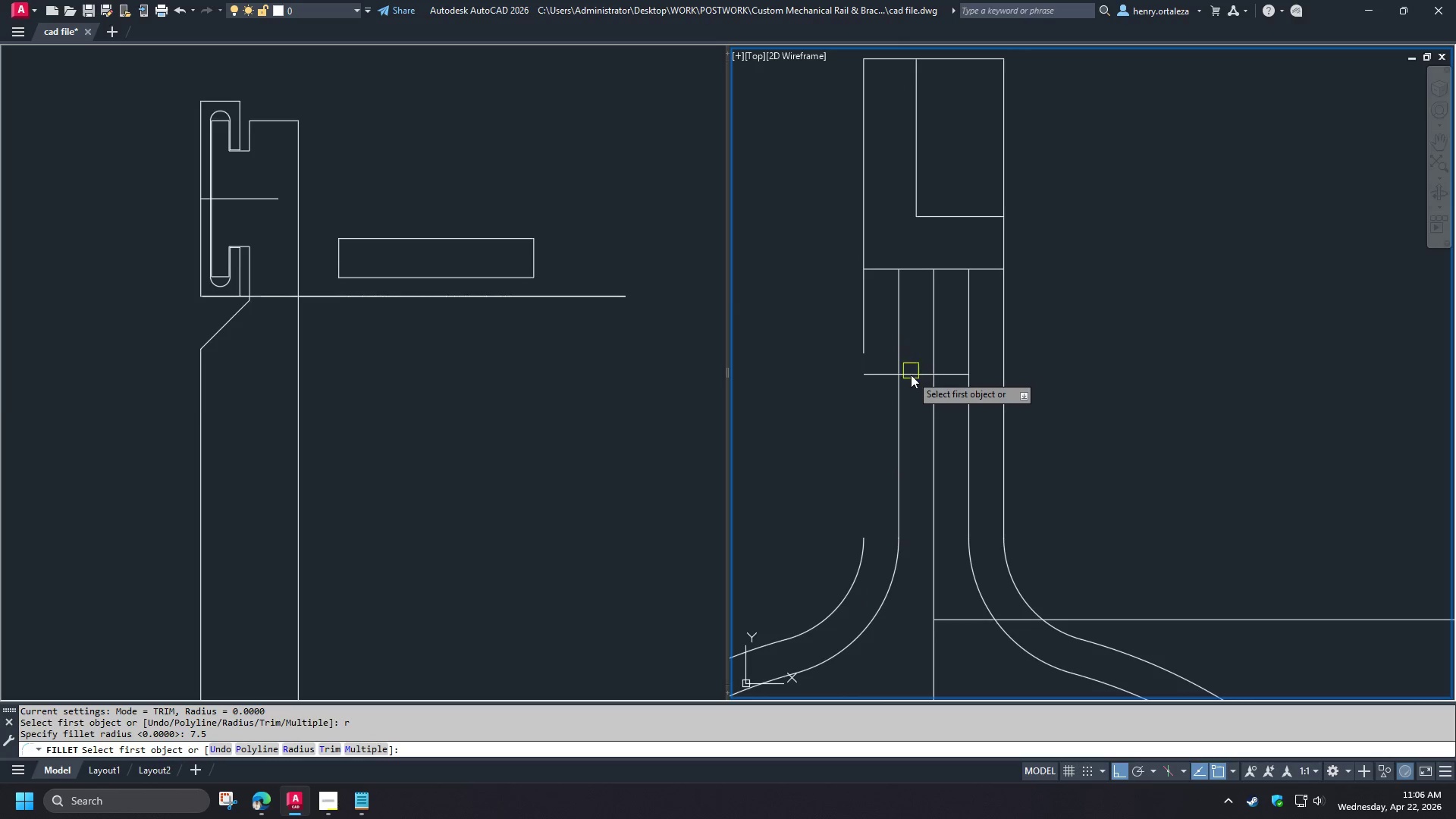 
left_click([911, 377])
 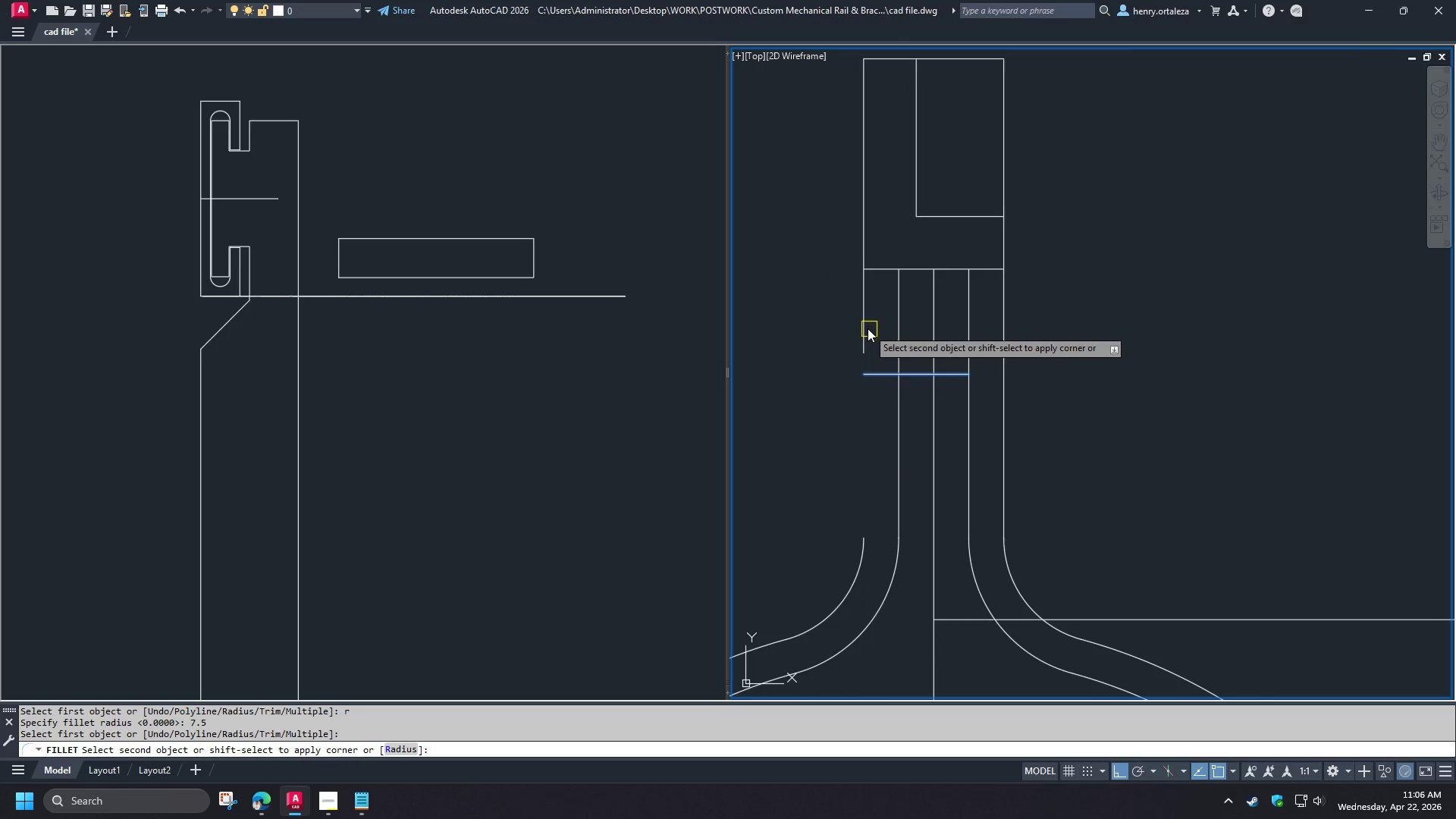 
left_click([867, 328])
 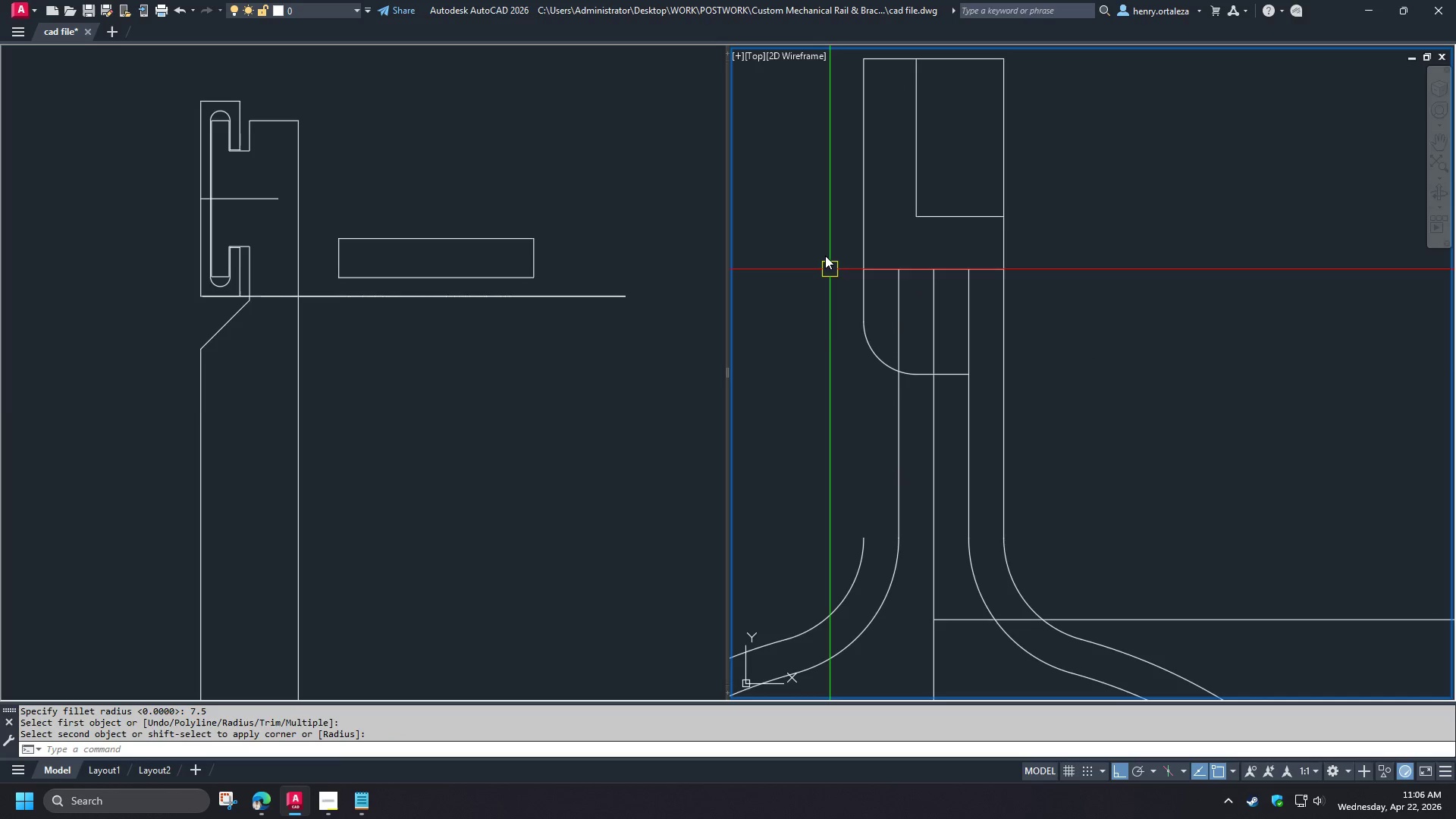 
left_click_drag(start_coordinate=[825, 256], to_coordinate=[836, 268])
 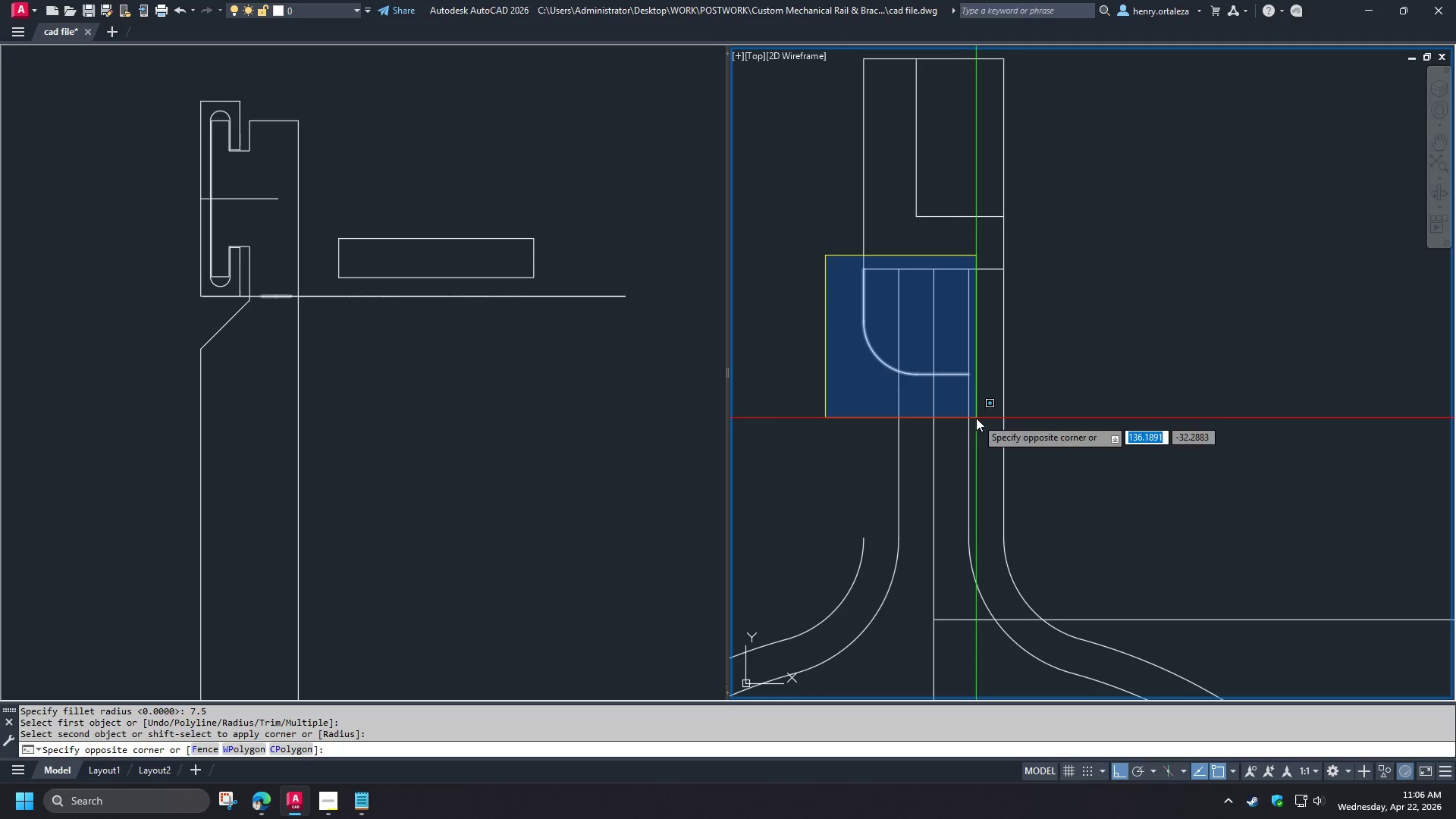 
left_click([977, 418])
 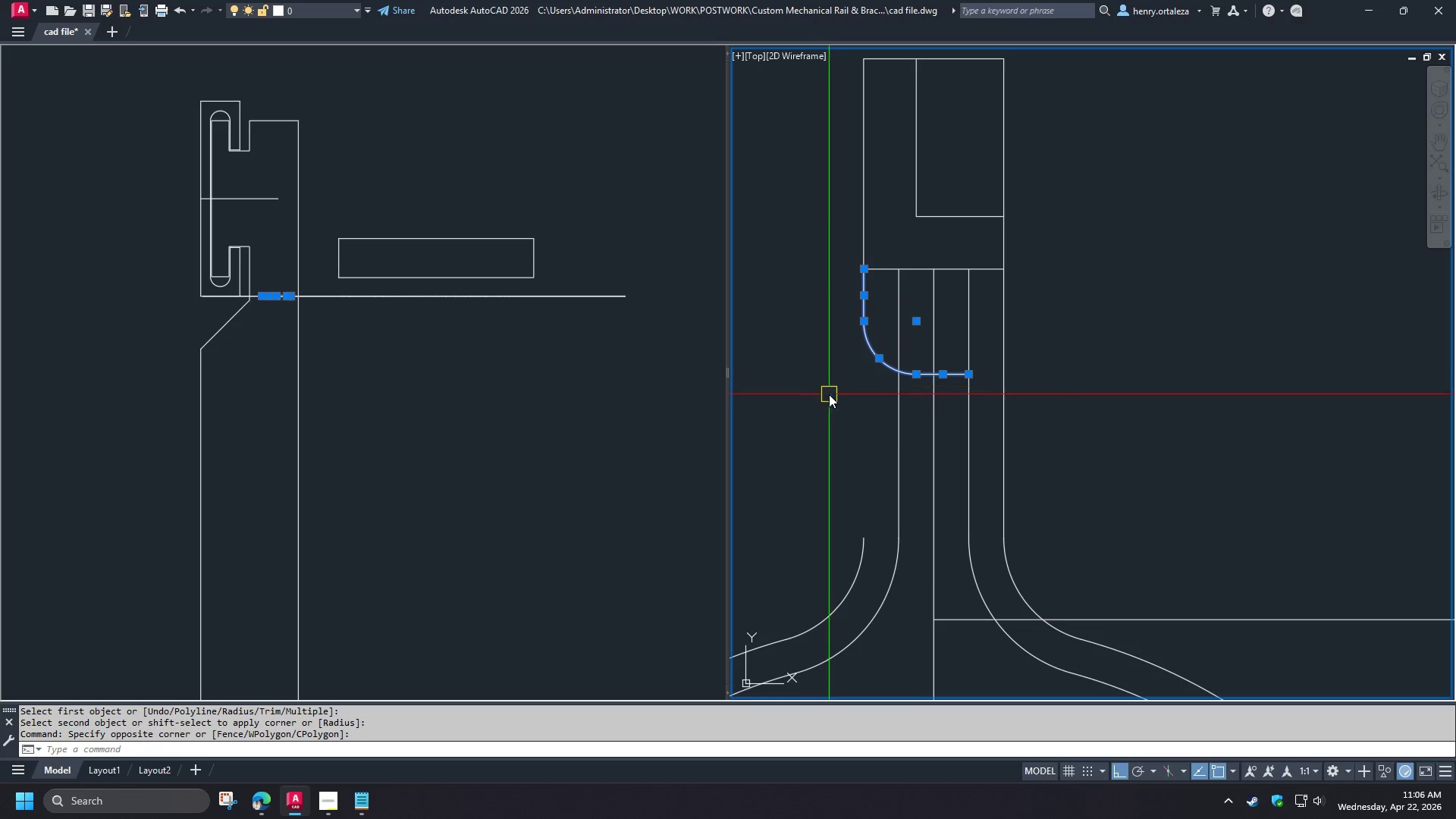 
key(J)
 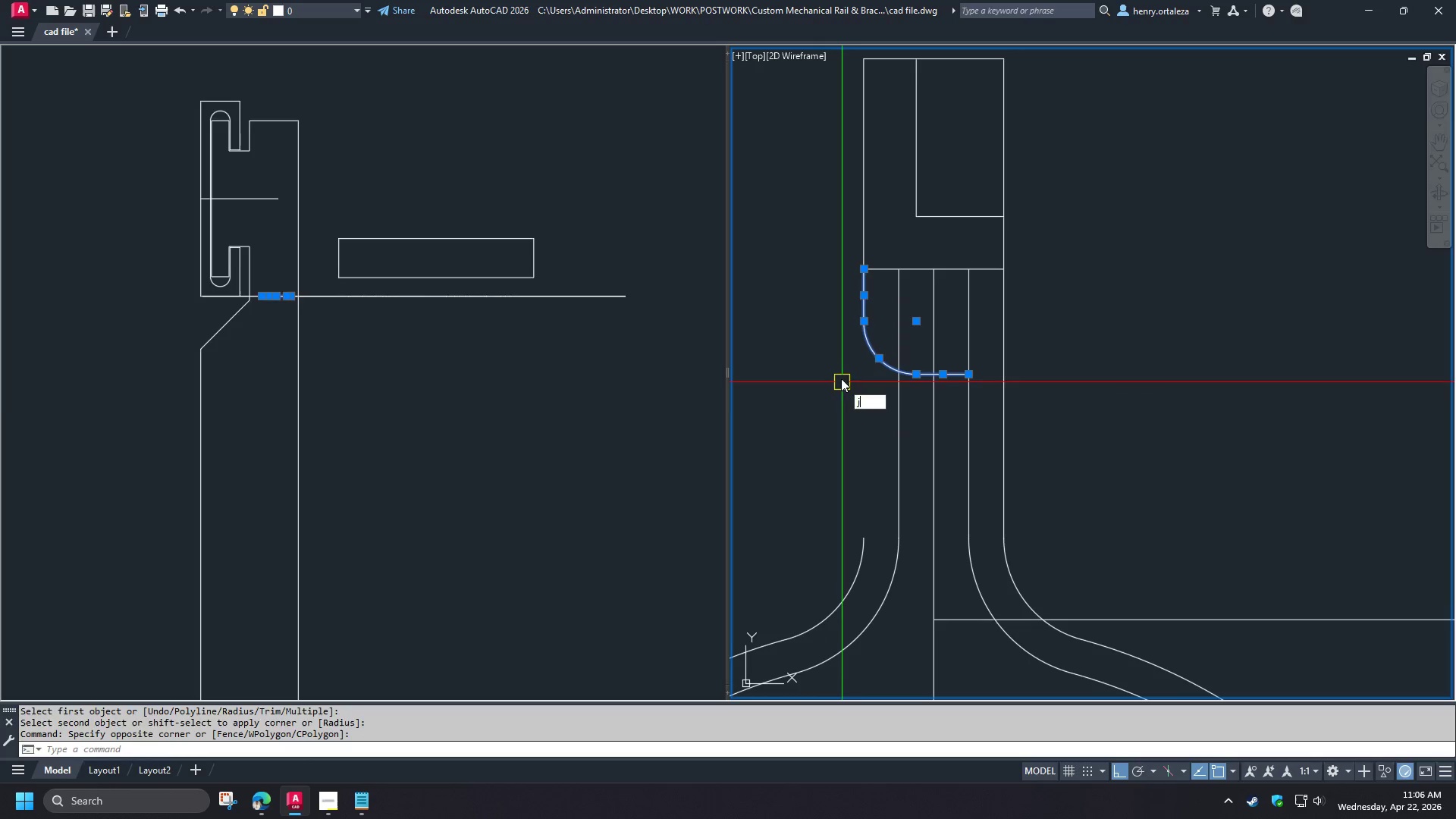 
key(Space)
 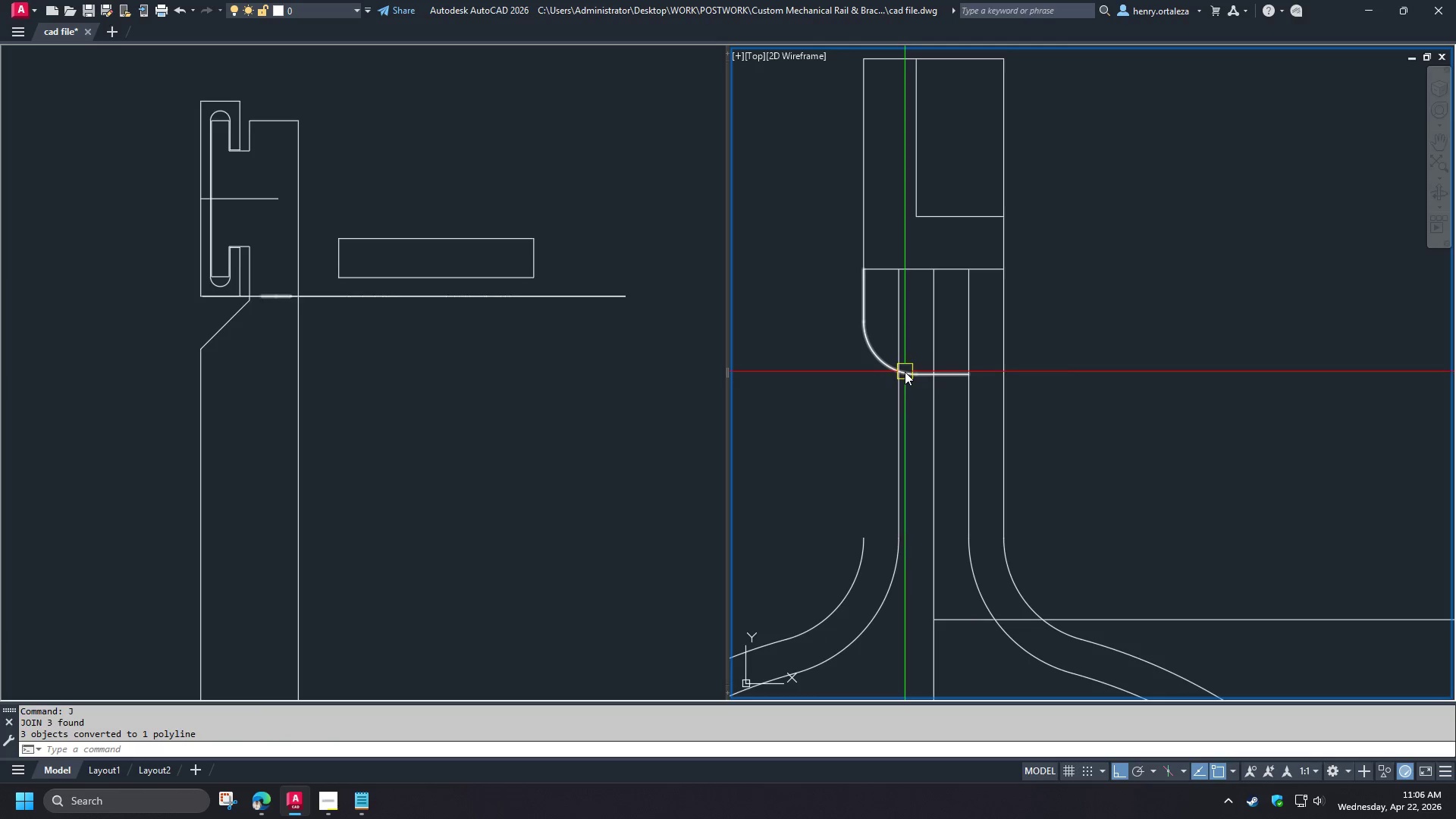 
left_click([908, 372])
 